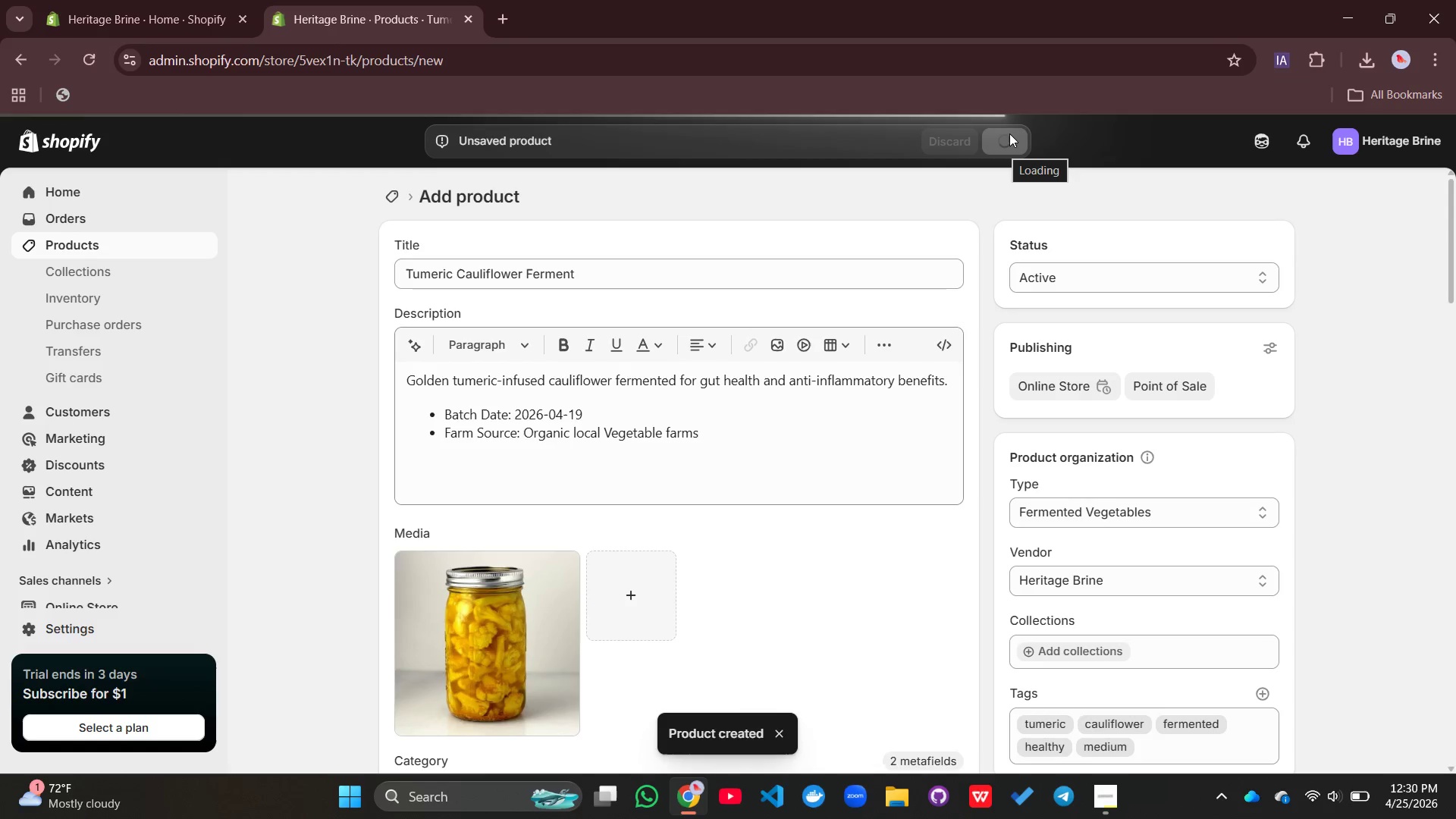 
wait(11.28)
 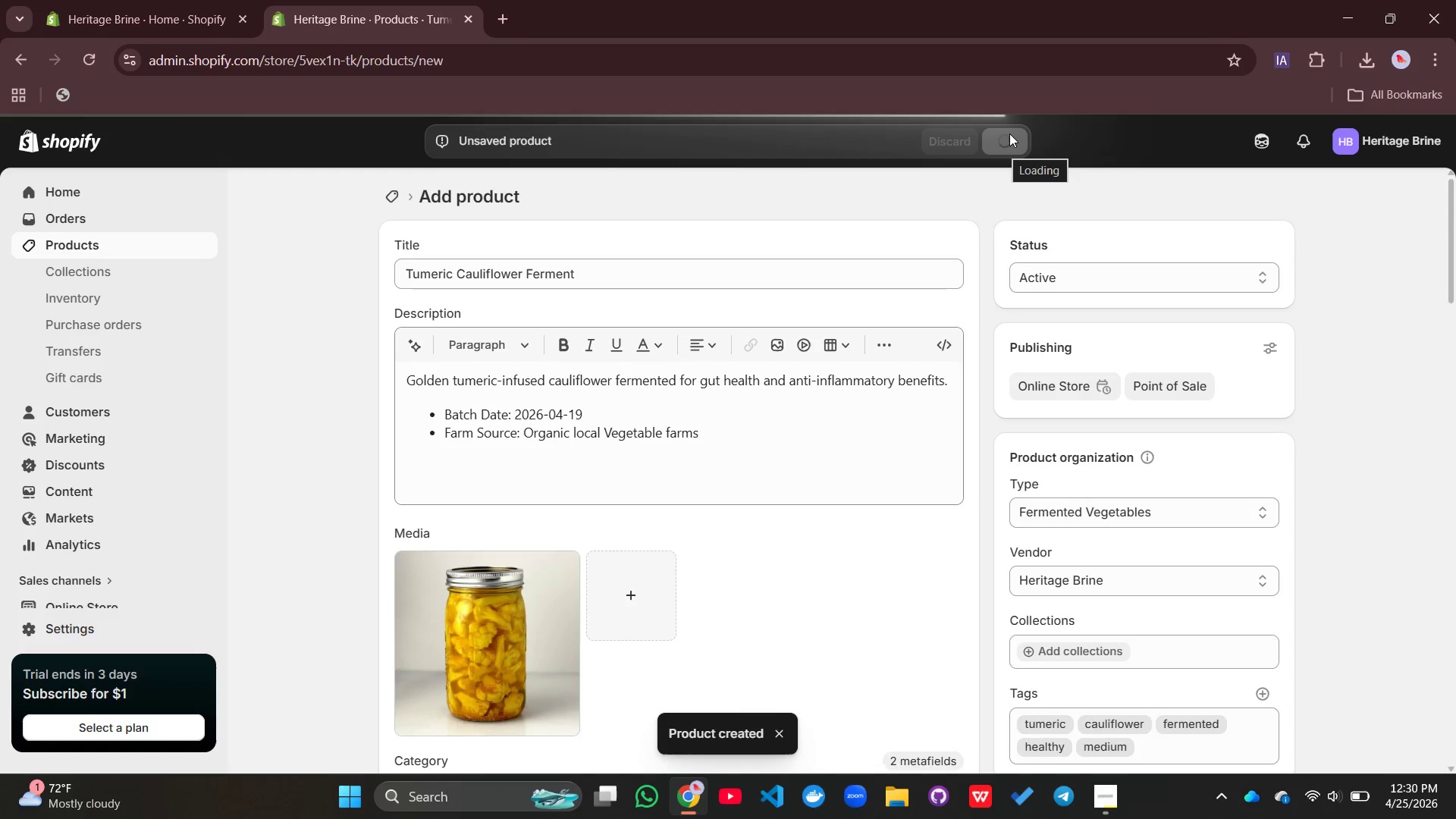 
scroll: coordinate [811, 613], scroll_direction: down, amount: 9.0
 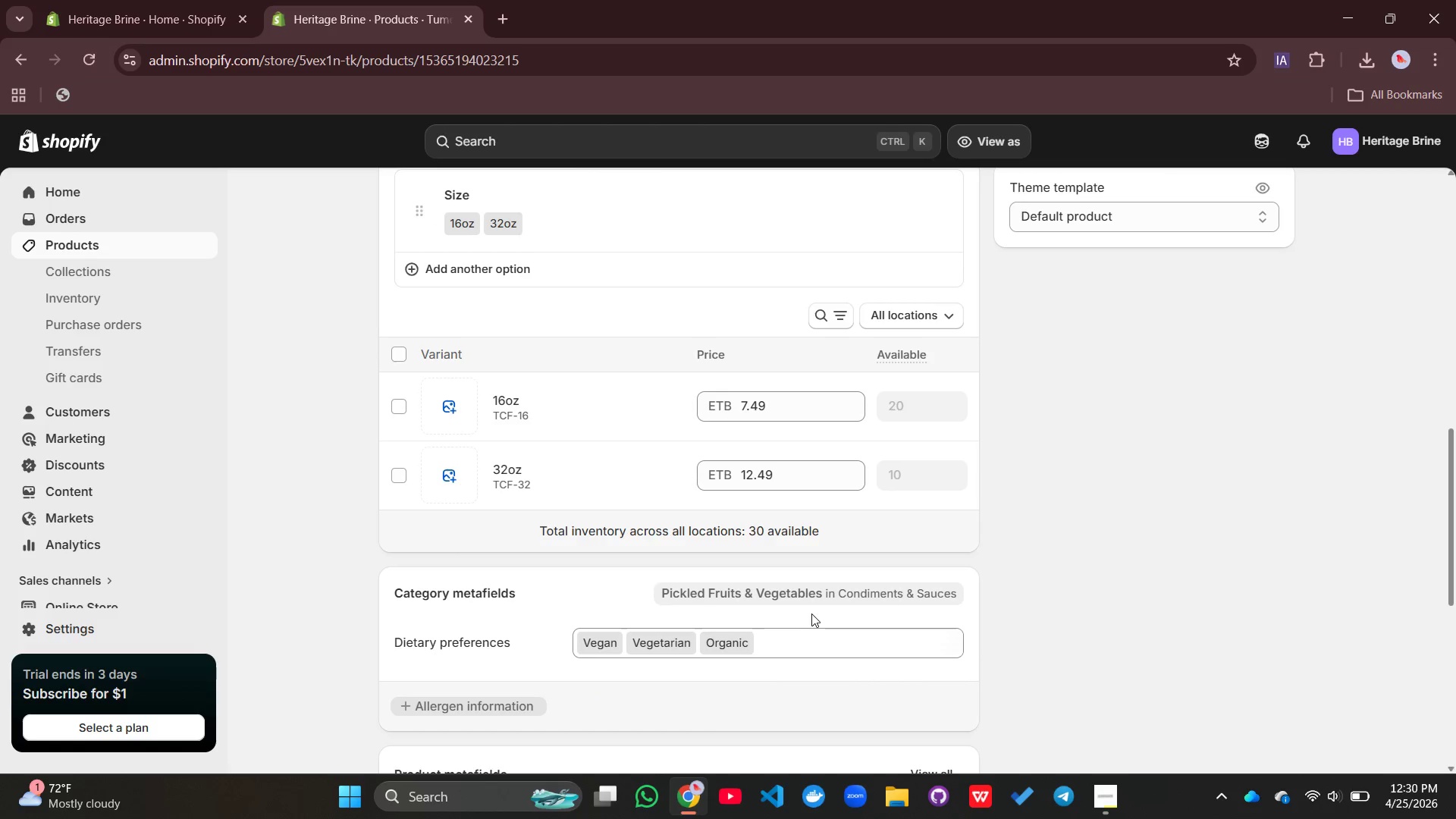 
right_click([811, 613])
 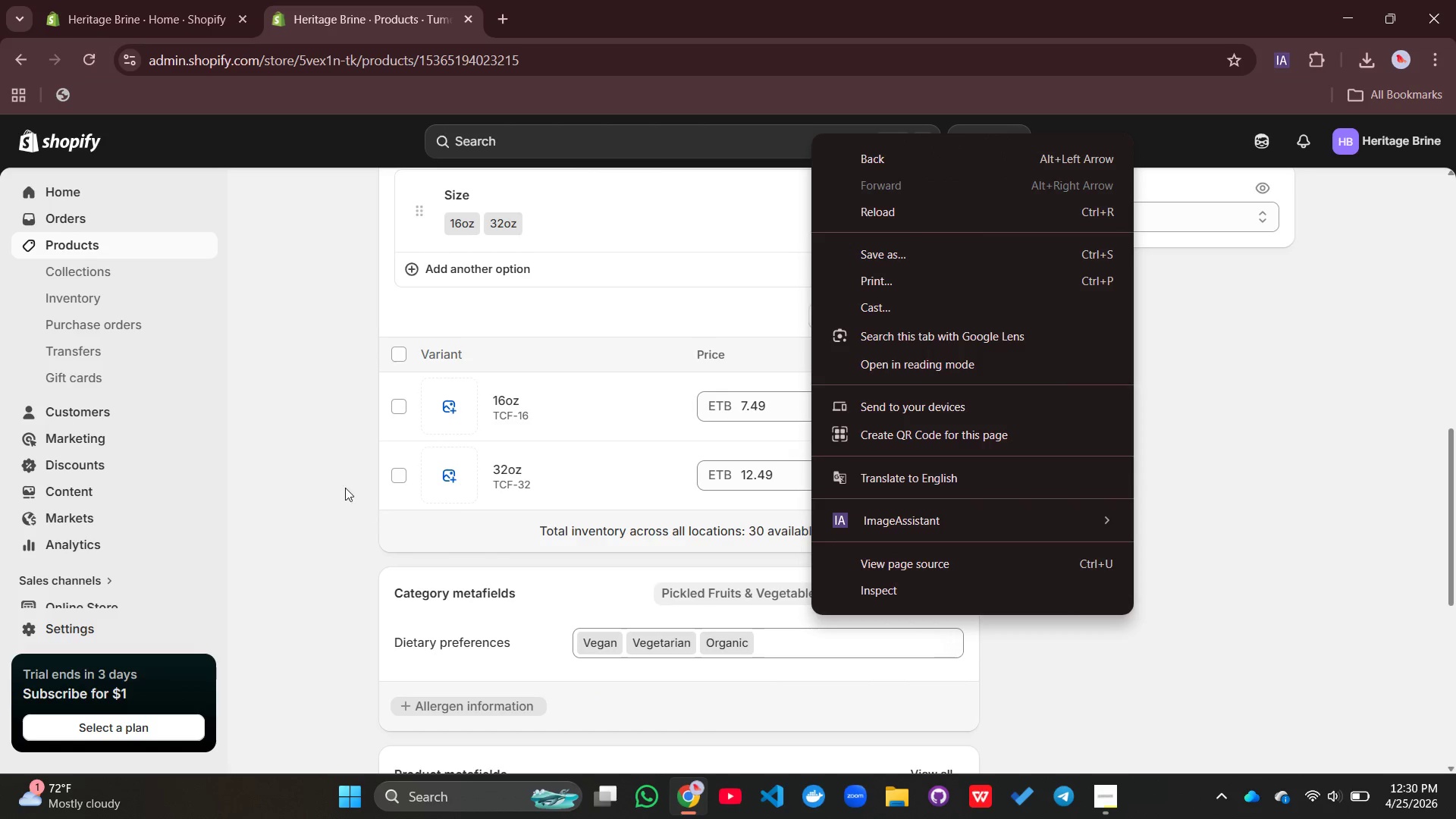 
left_click([312, 473])
 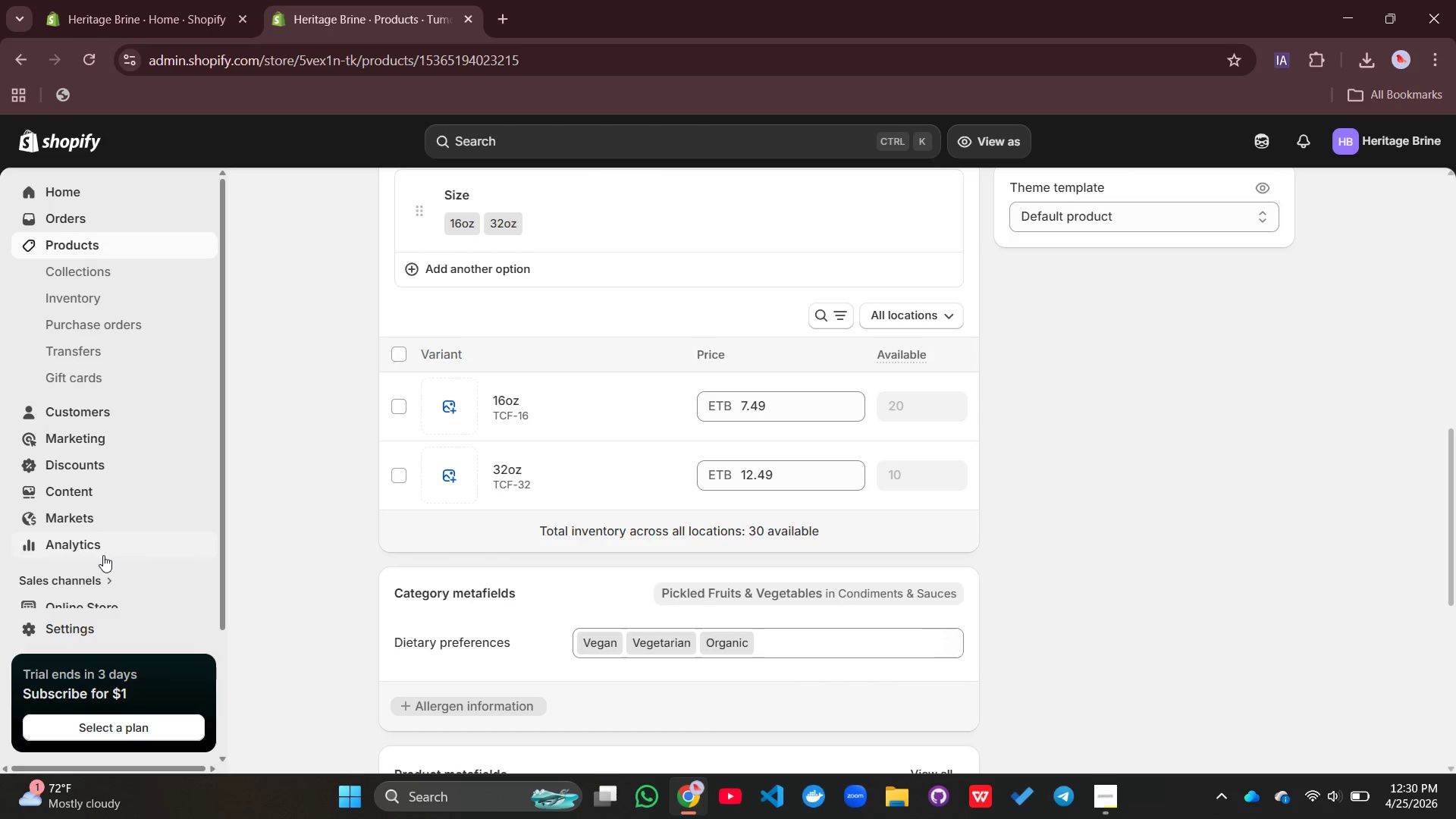 
scroll: coordinate [1020, 621], scroll_direction: down, amount: 9.0
 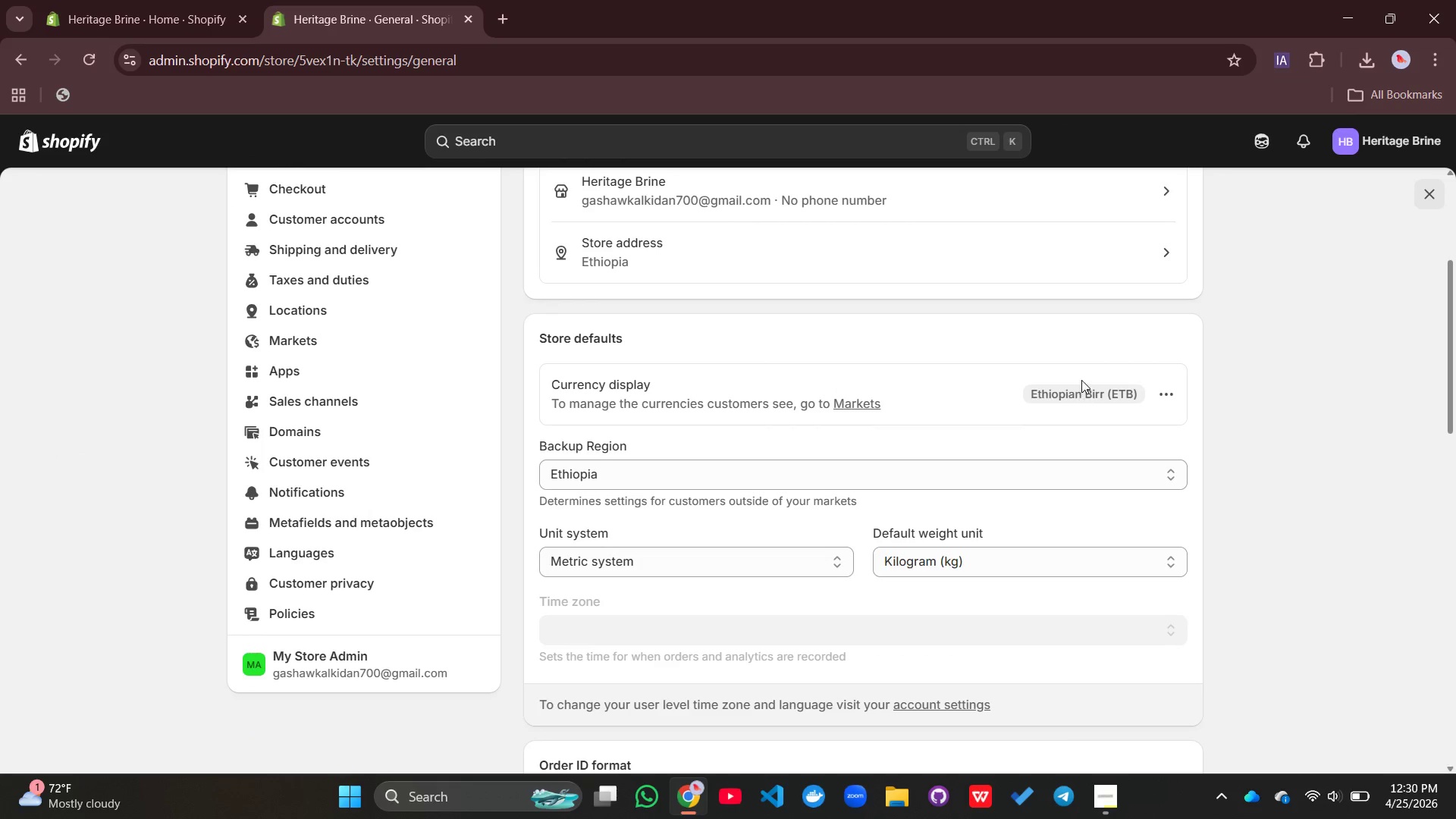 
left_click([1081, 380])
 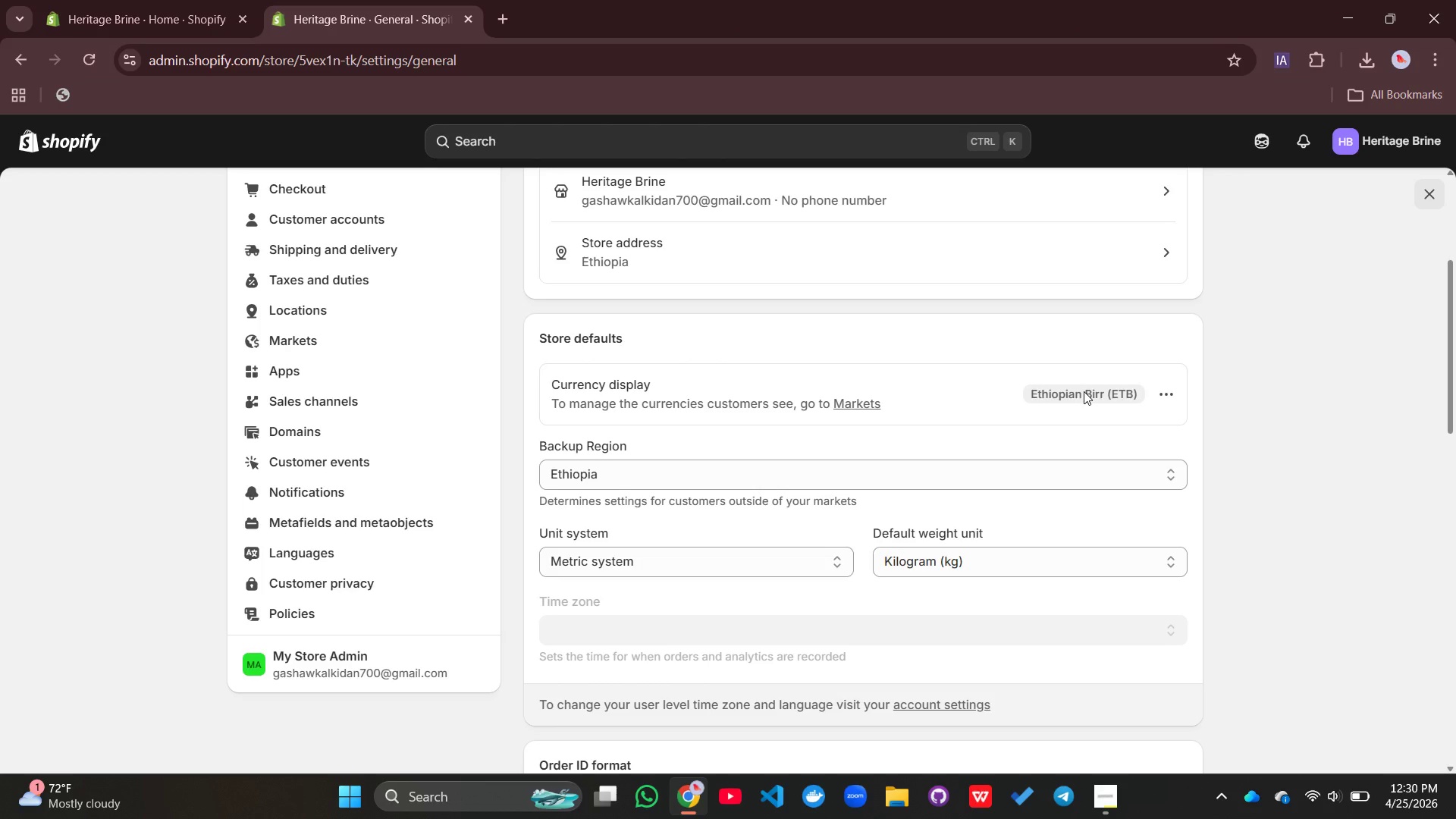 
left_click([1084, 391])
 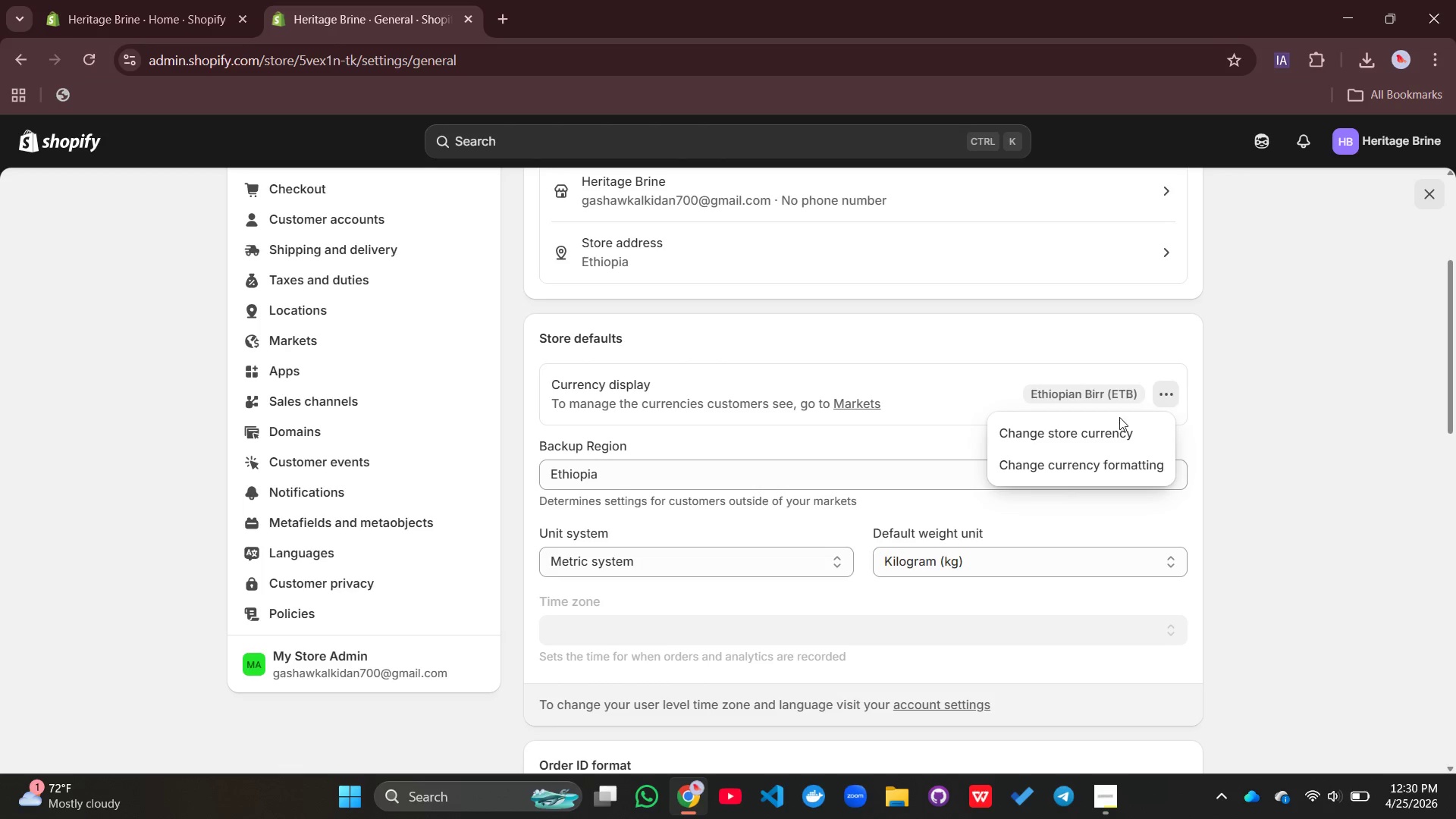 
left_click([1103, 429])
 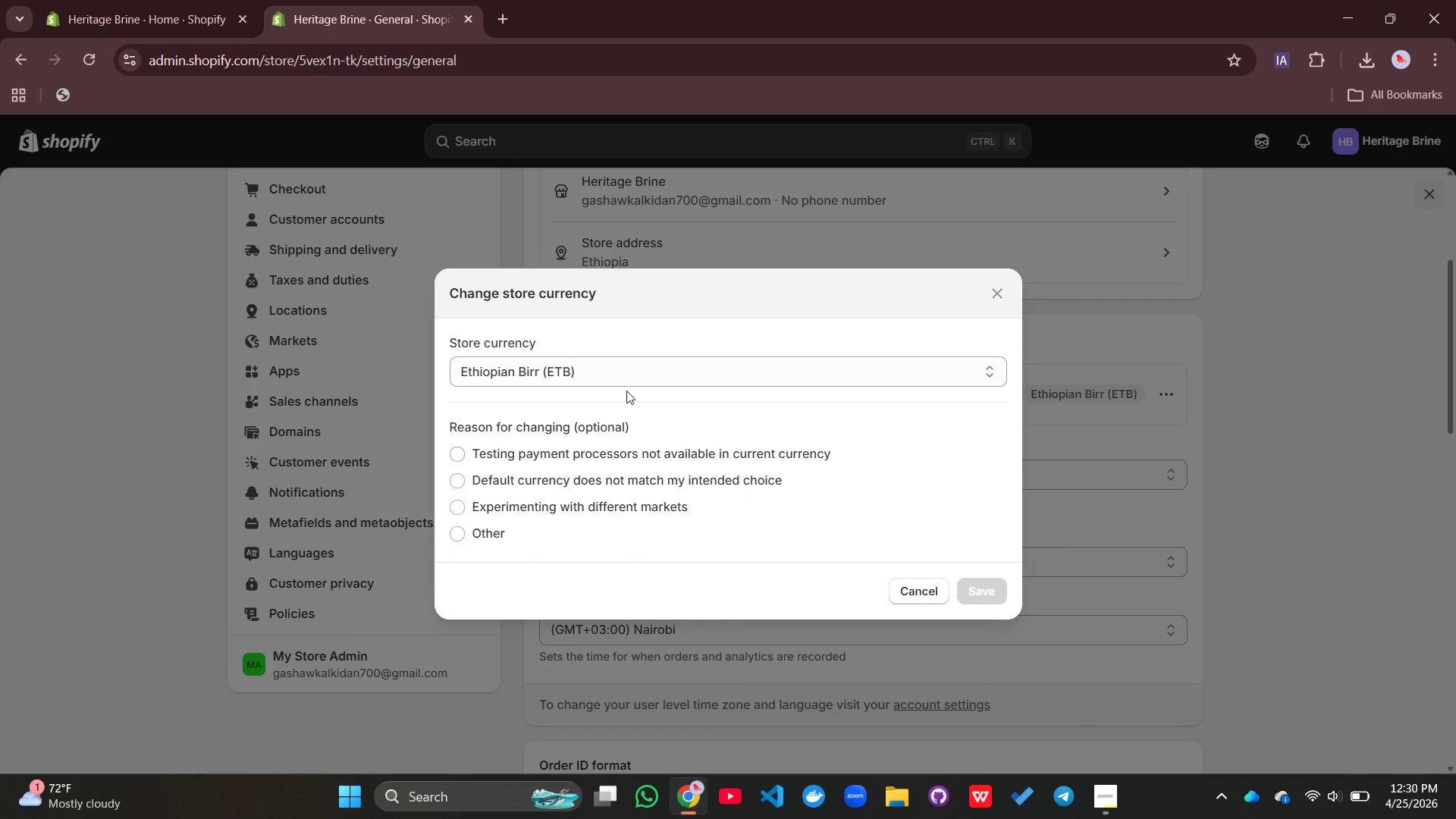 
left_click([639, 370])
 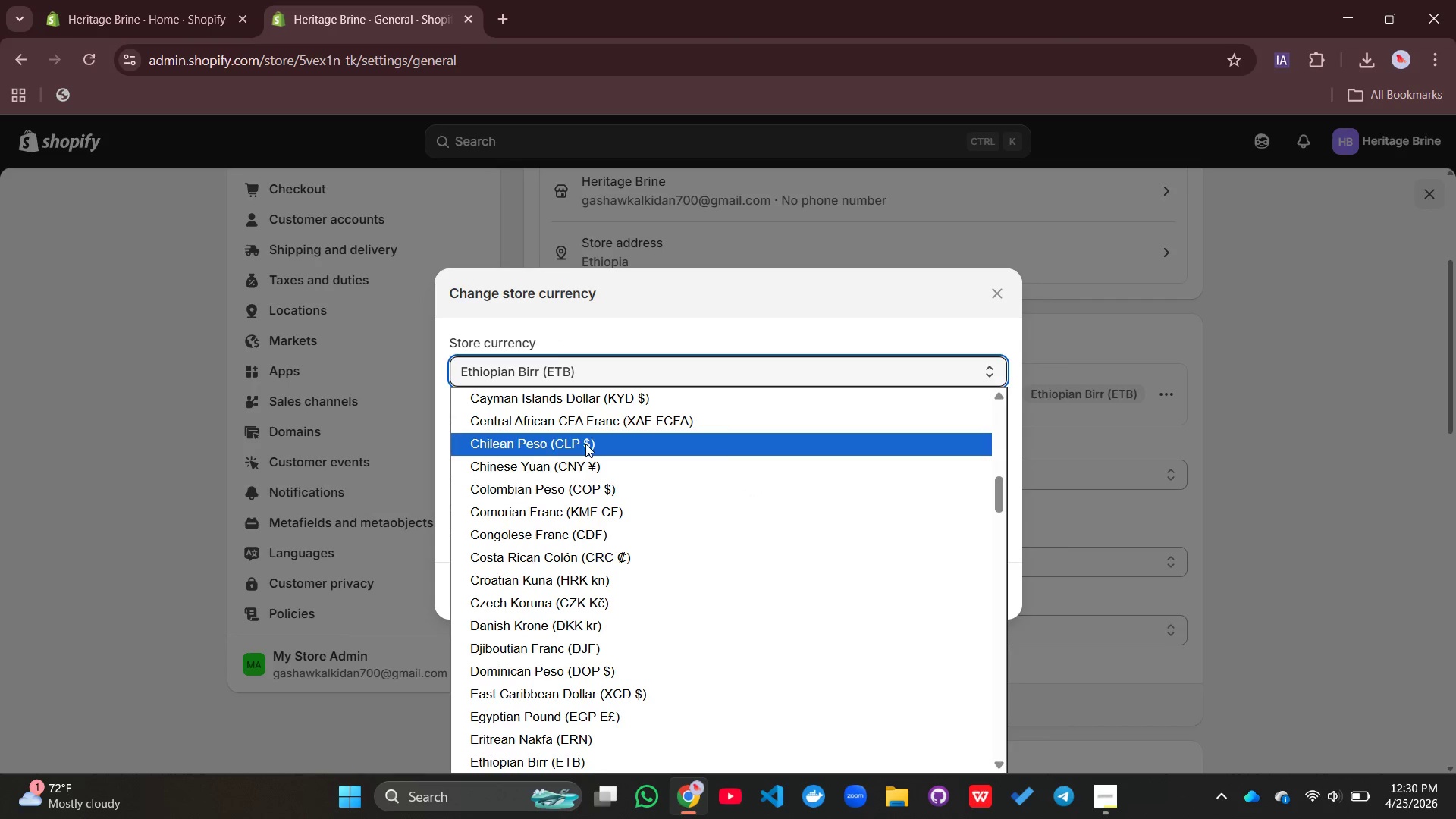 
scroll: coordinate [589, 501], scroll_direction: up, amount: 9.0
 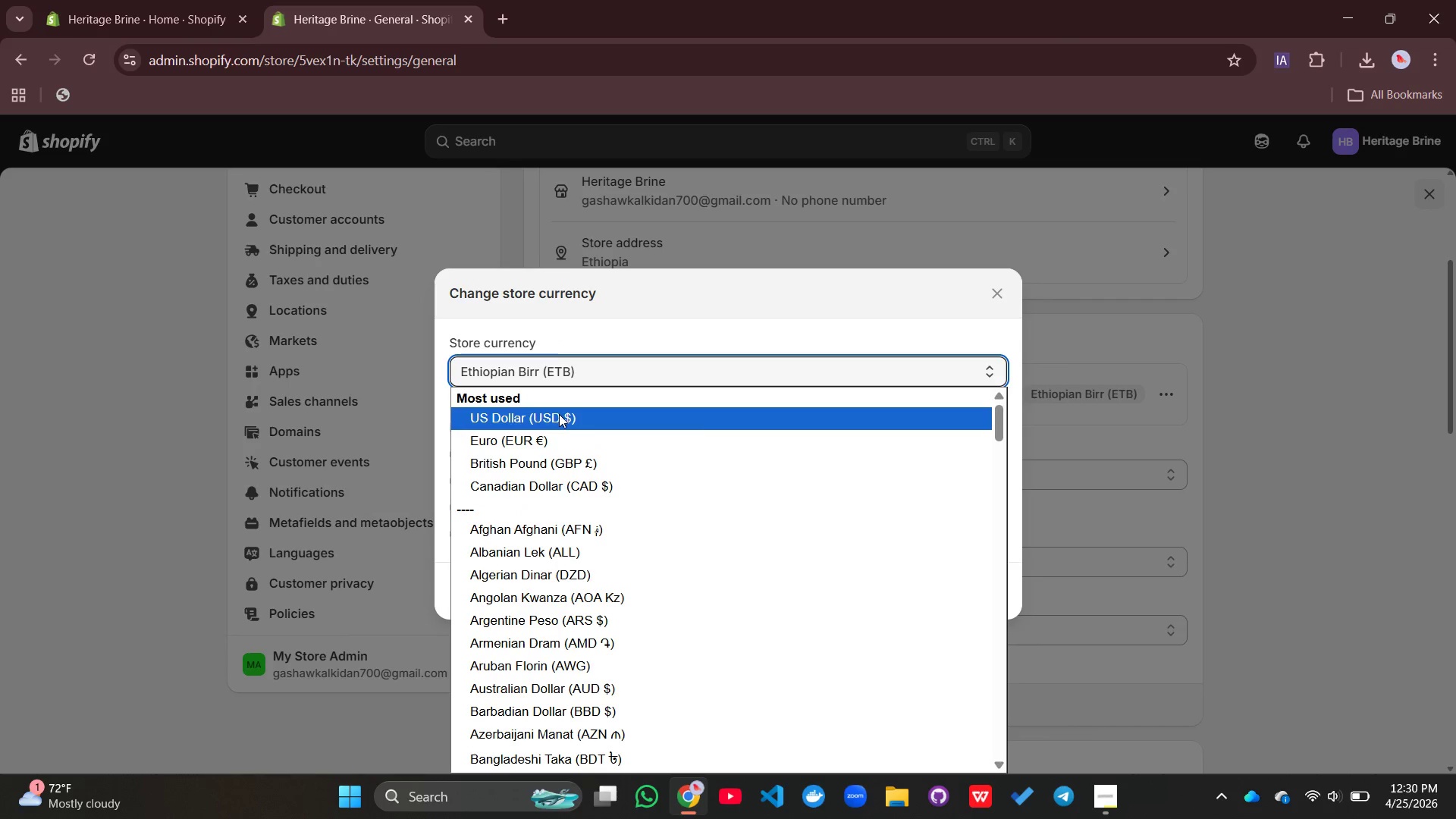 
left_click([559, 414])
 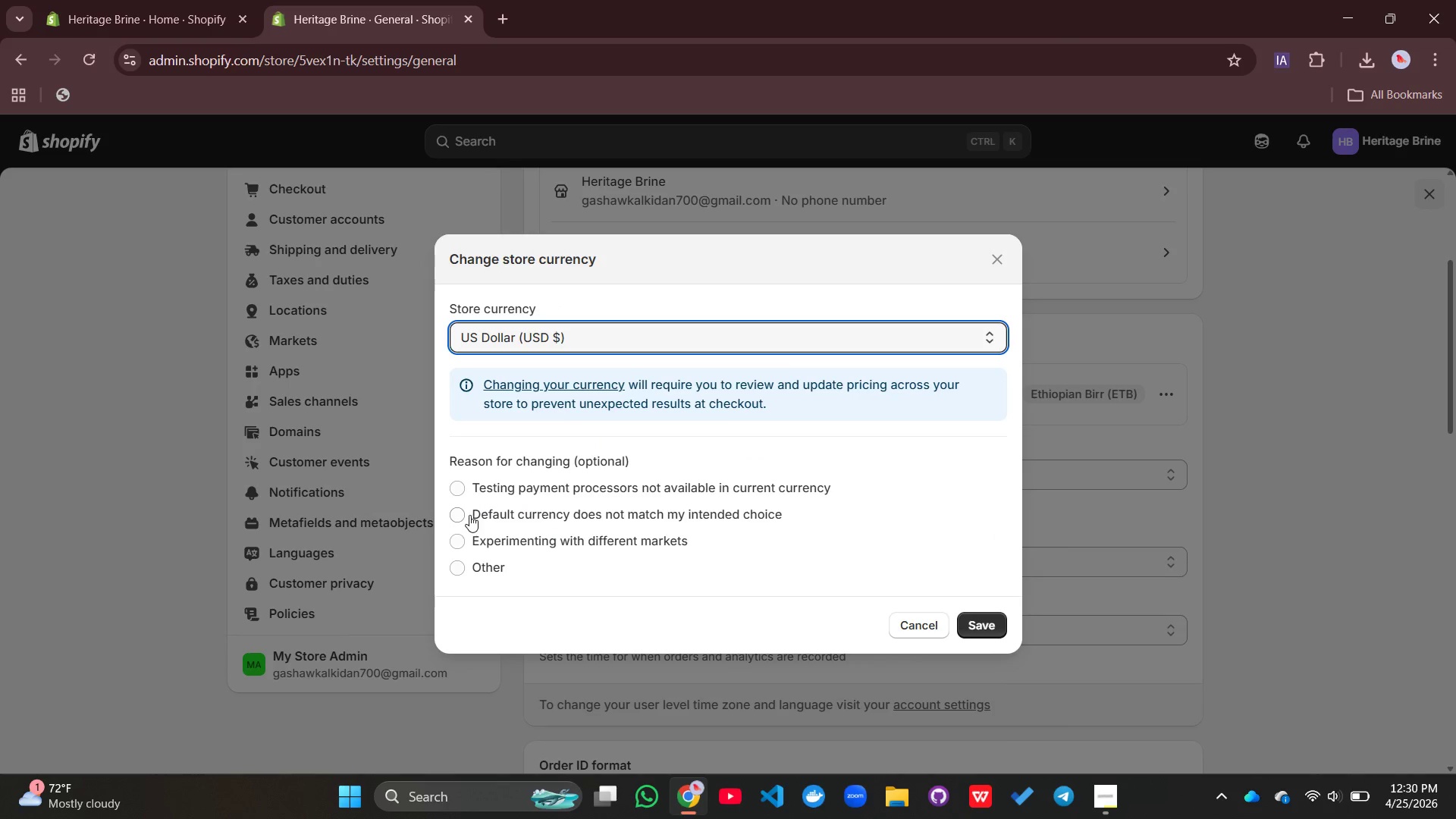 
left_click([469, 515])
 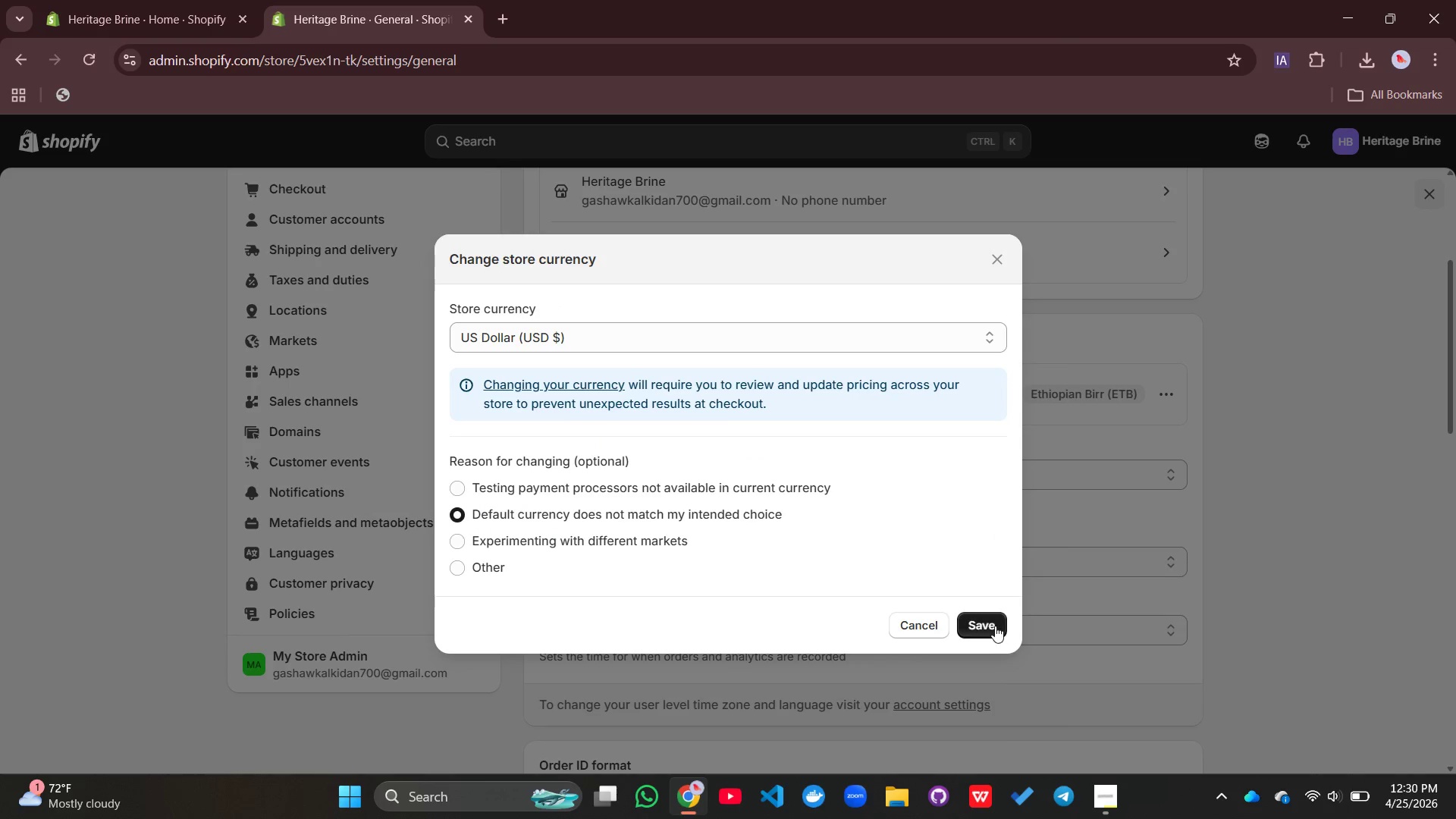 
left_click([994, 625])
 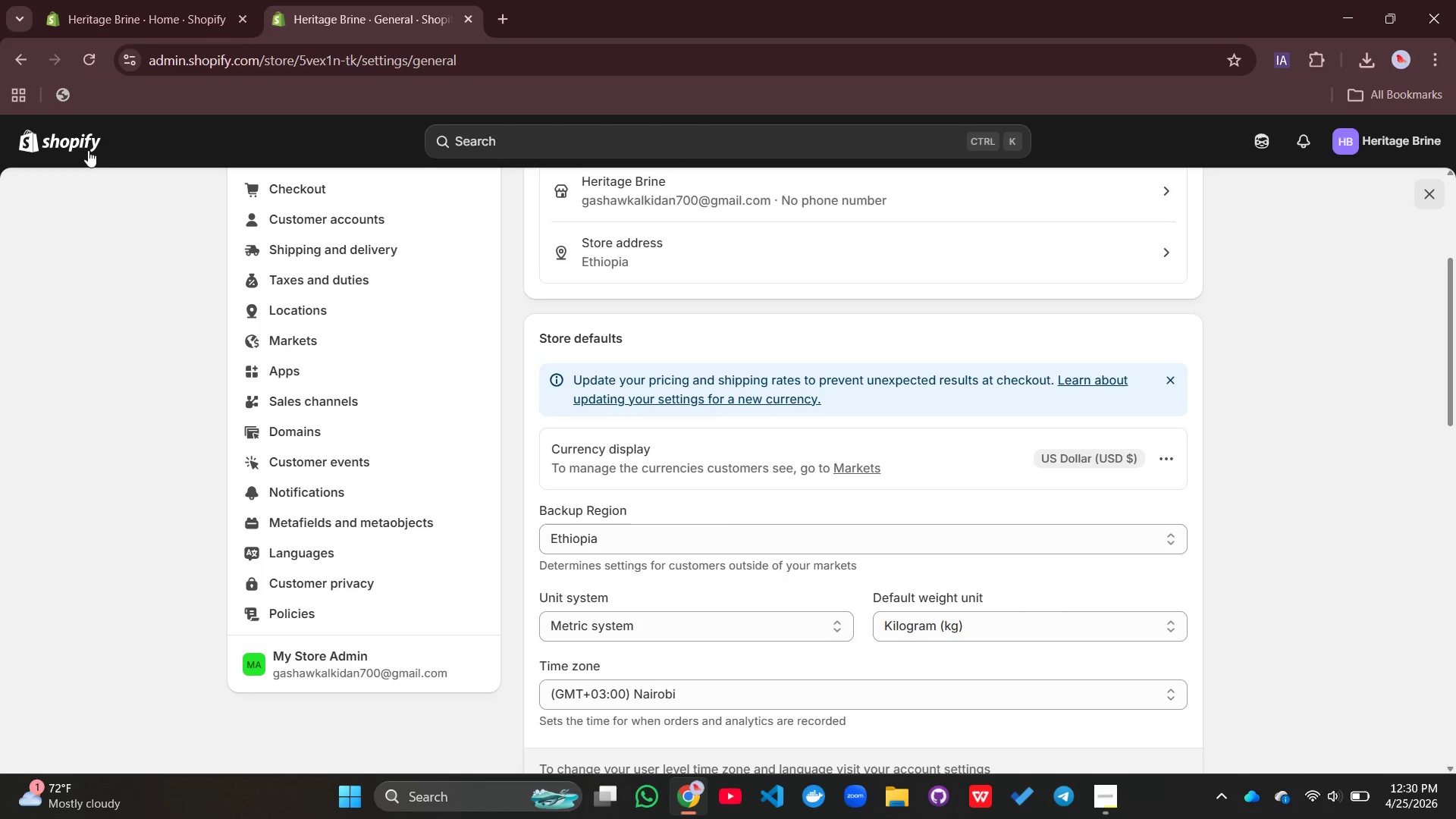 
left_click([57, 141])
 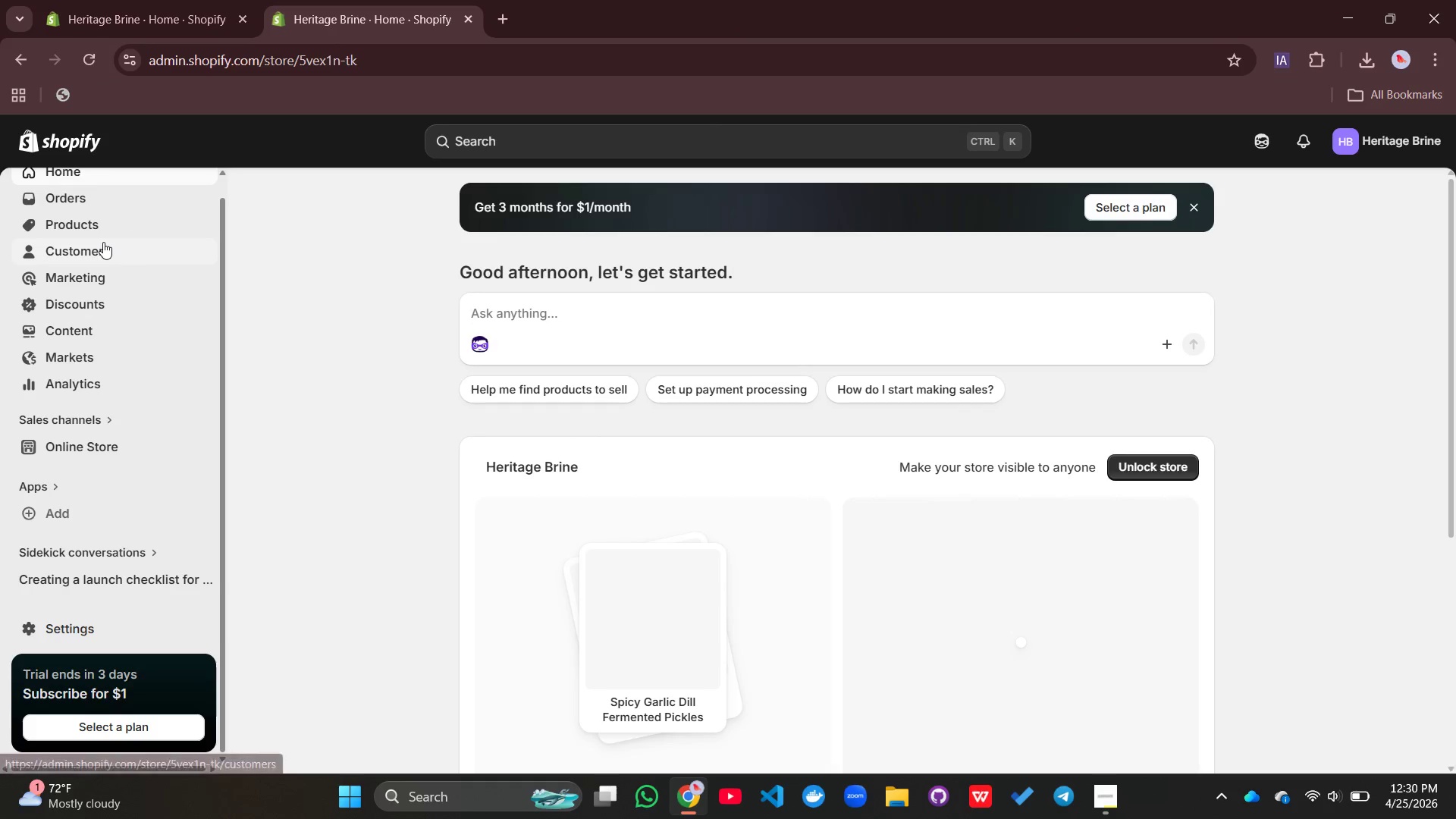 
left_click([99, 225])
 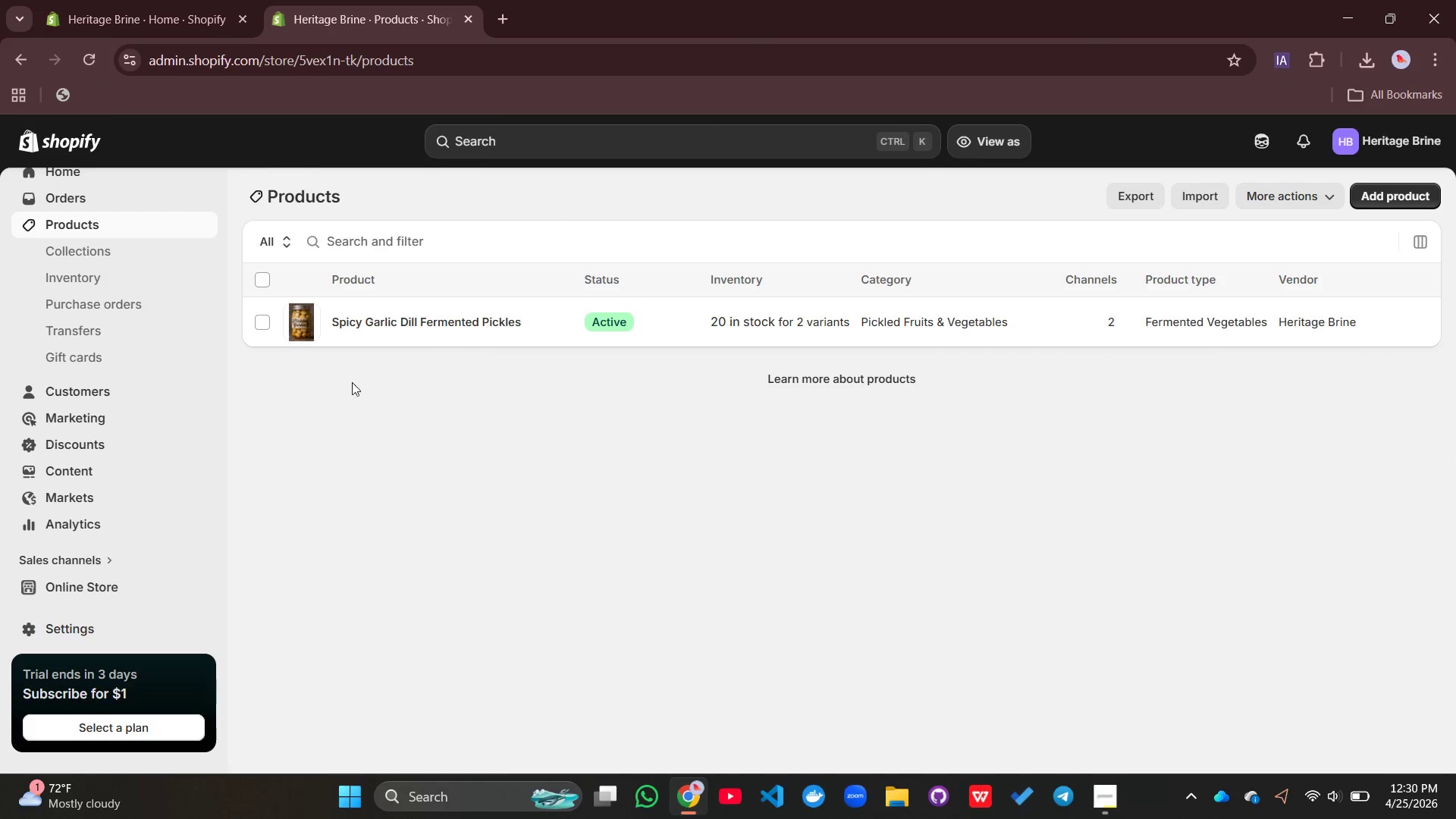 
wait(6.59)
 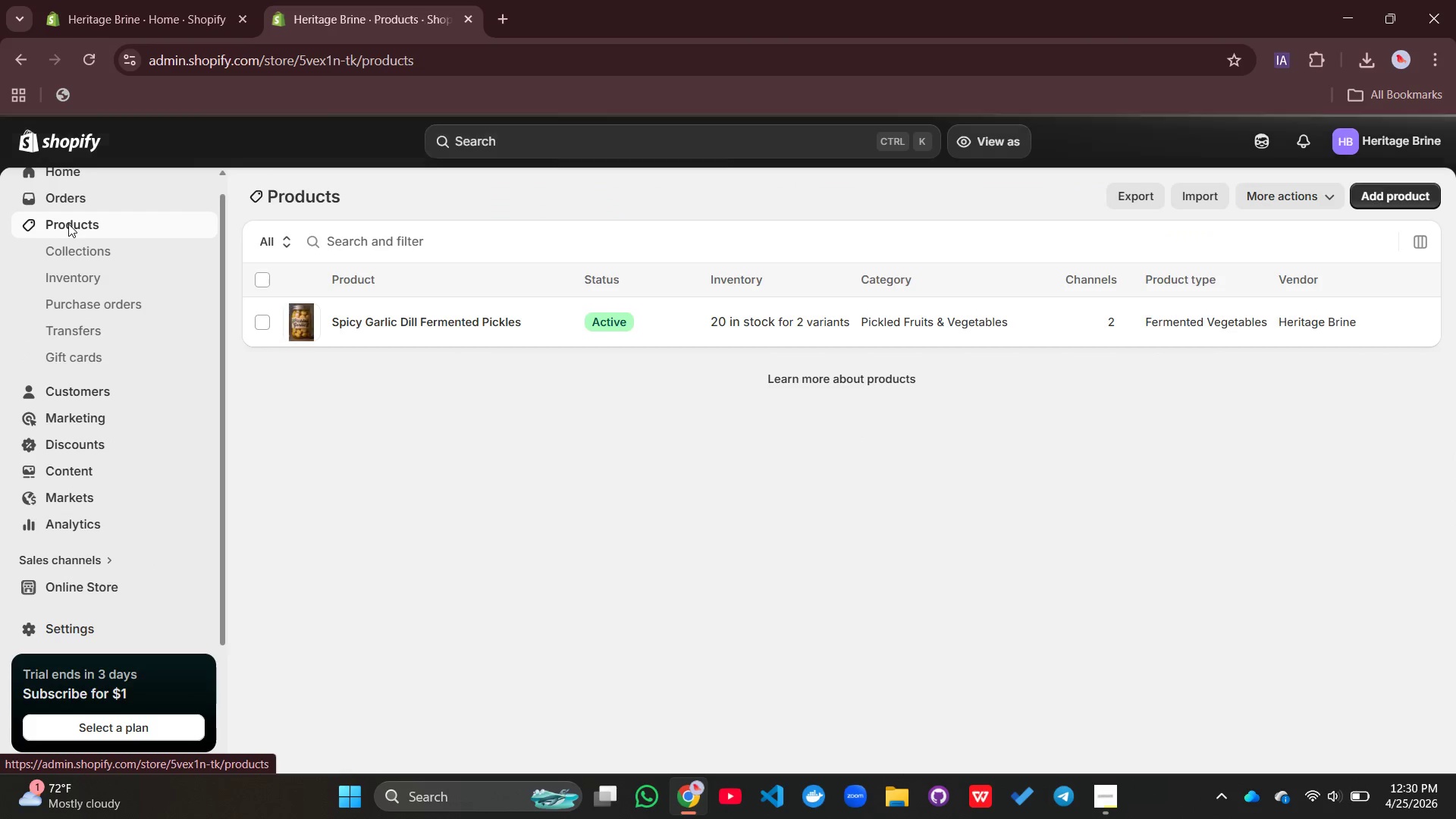 
left_click([86, 67])
 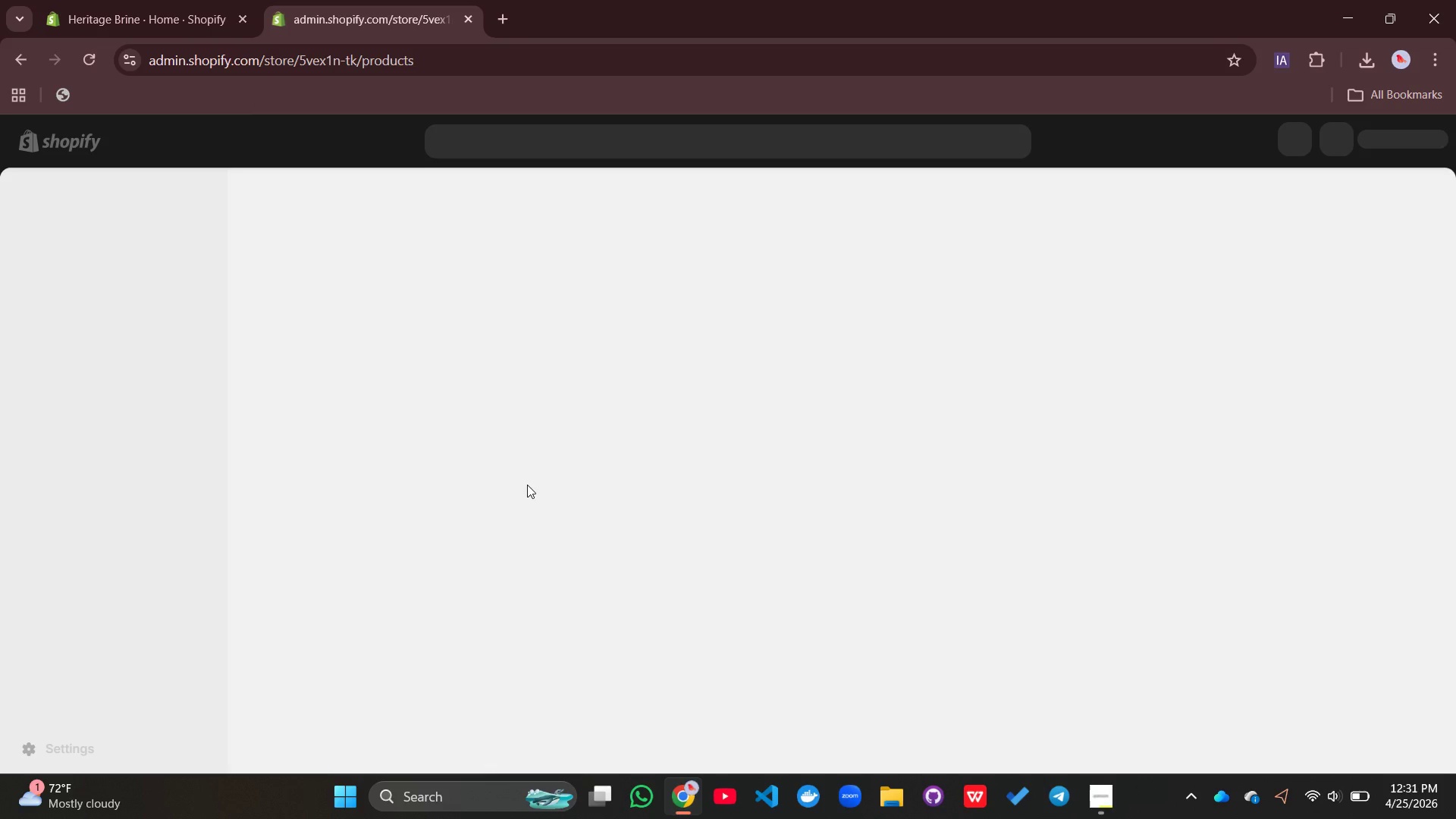 
wait(7.38)
 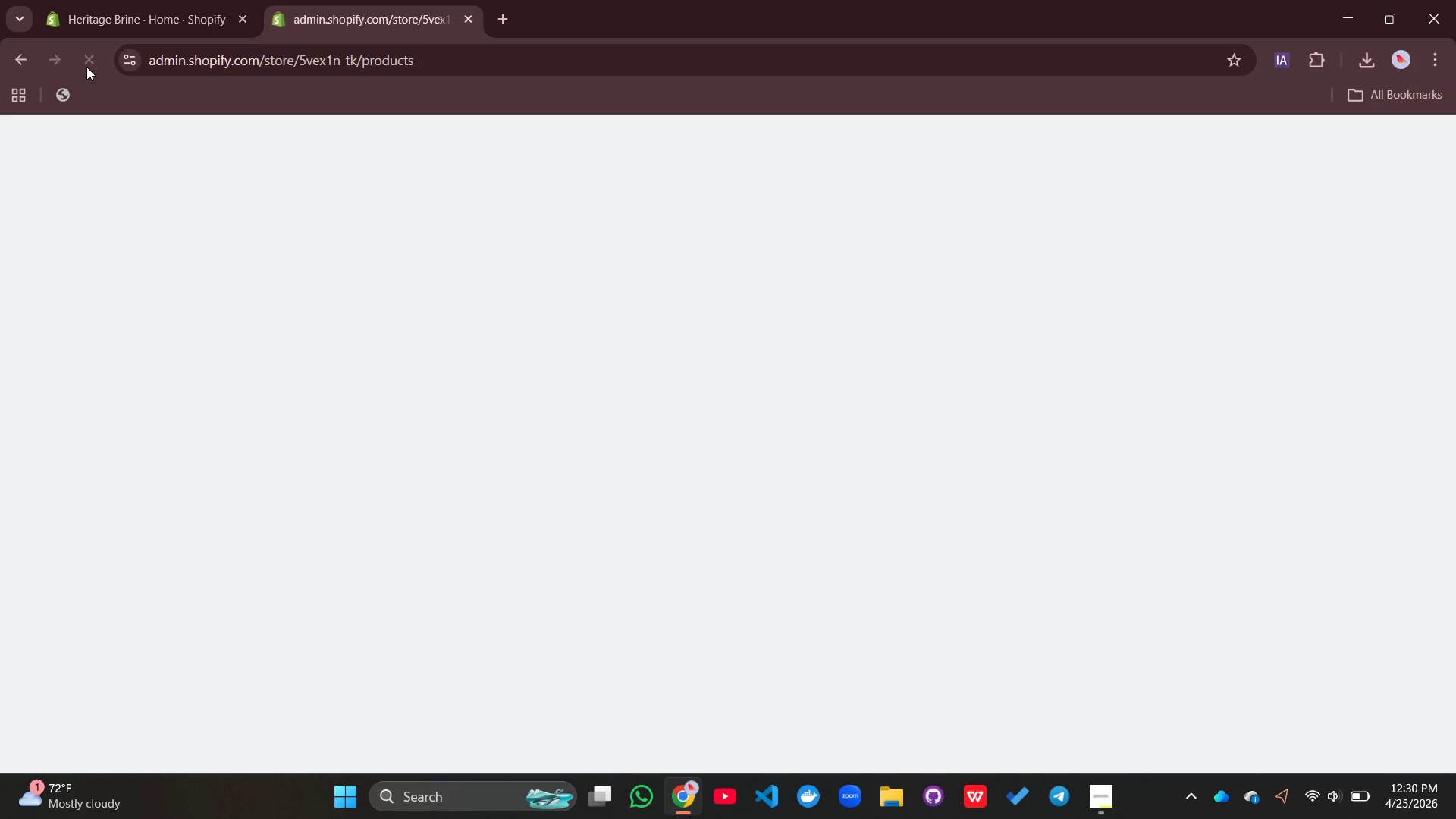 
scroll: coordinate [527, 485], scroll_direction: up, amount: 1.0
 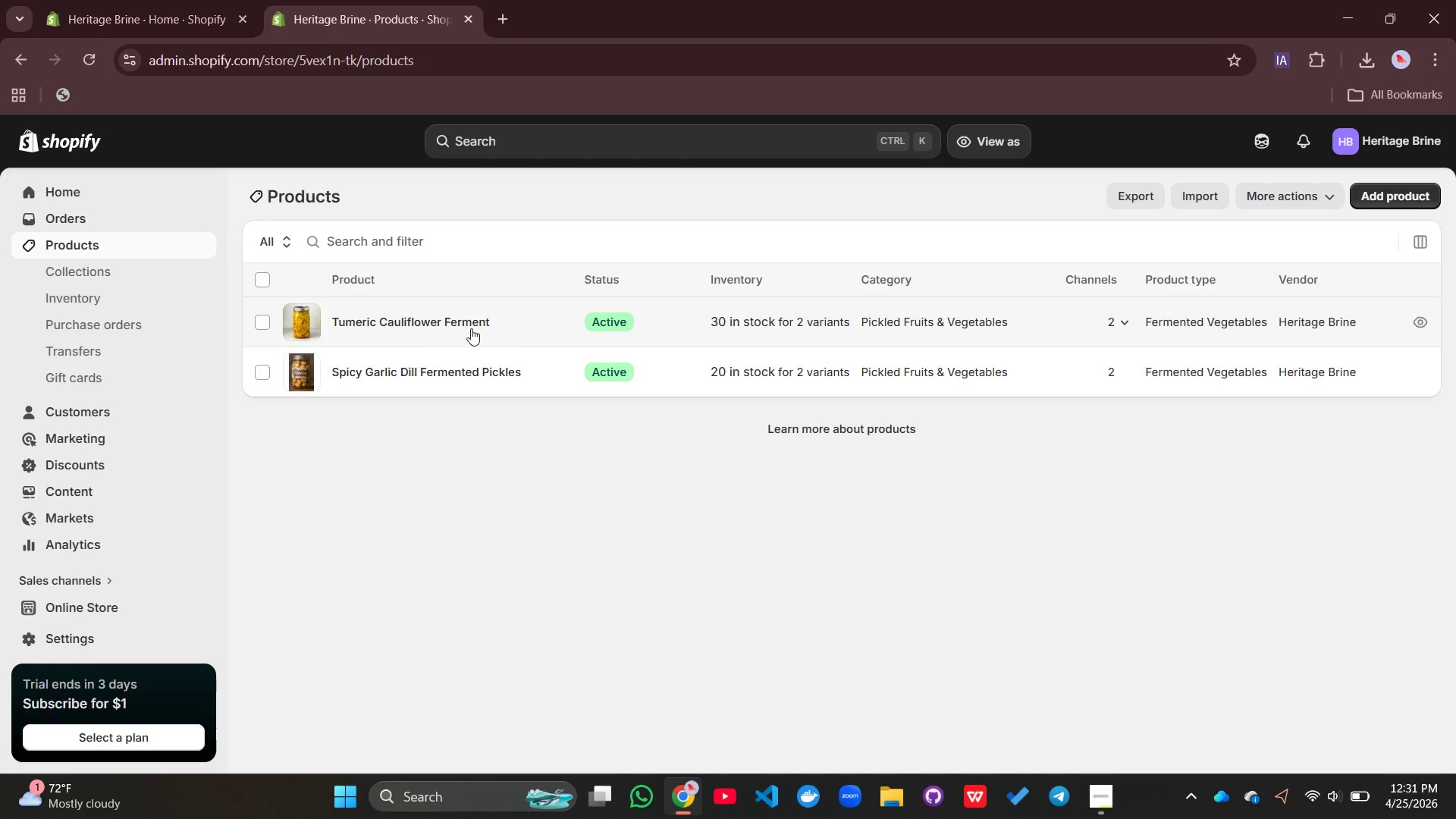 
left_click([435, 321])
 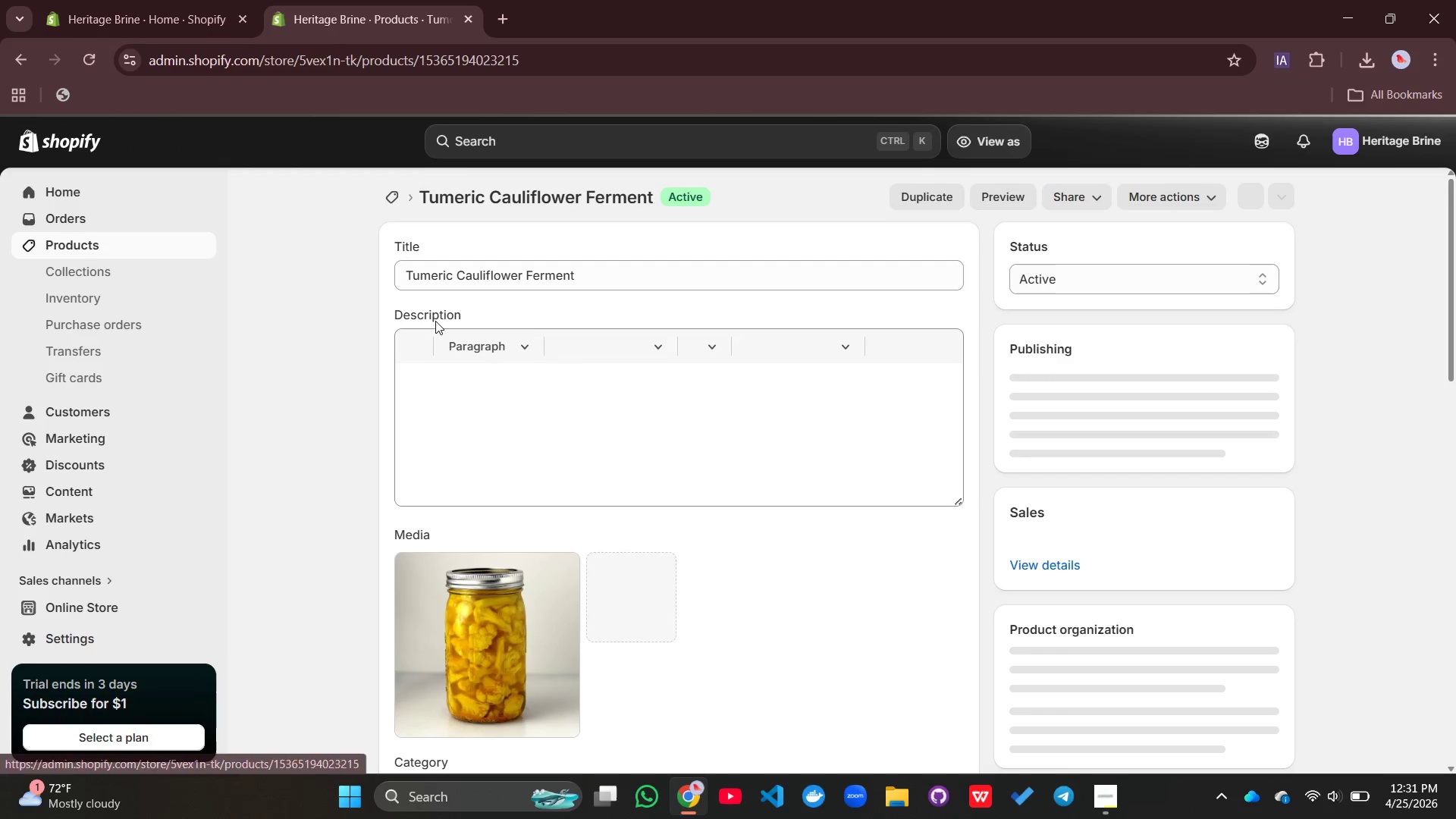 
scroll: coordinate [743, 616], scroll_direction: down, amount: 15.0
 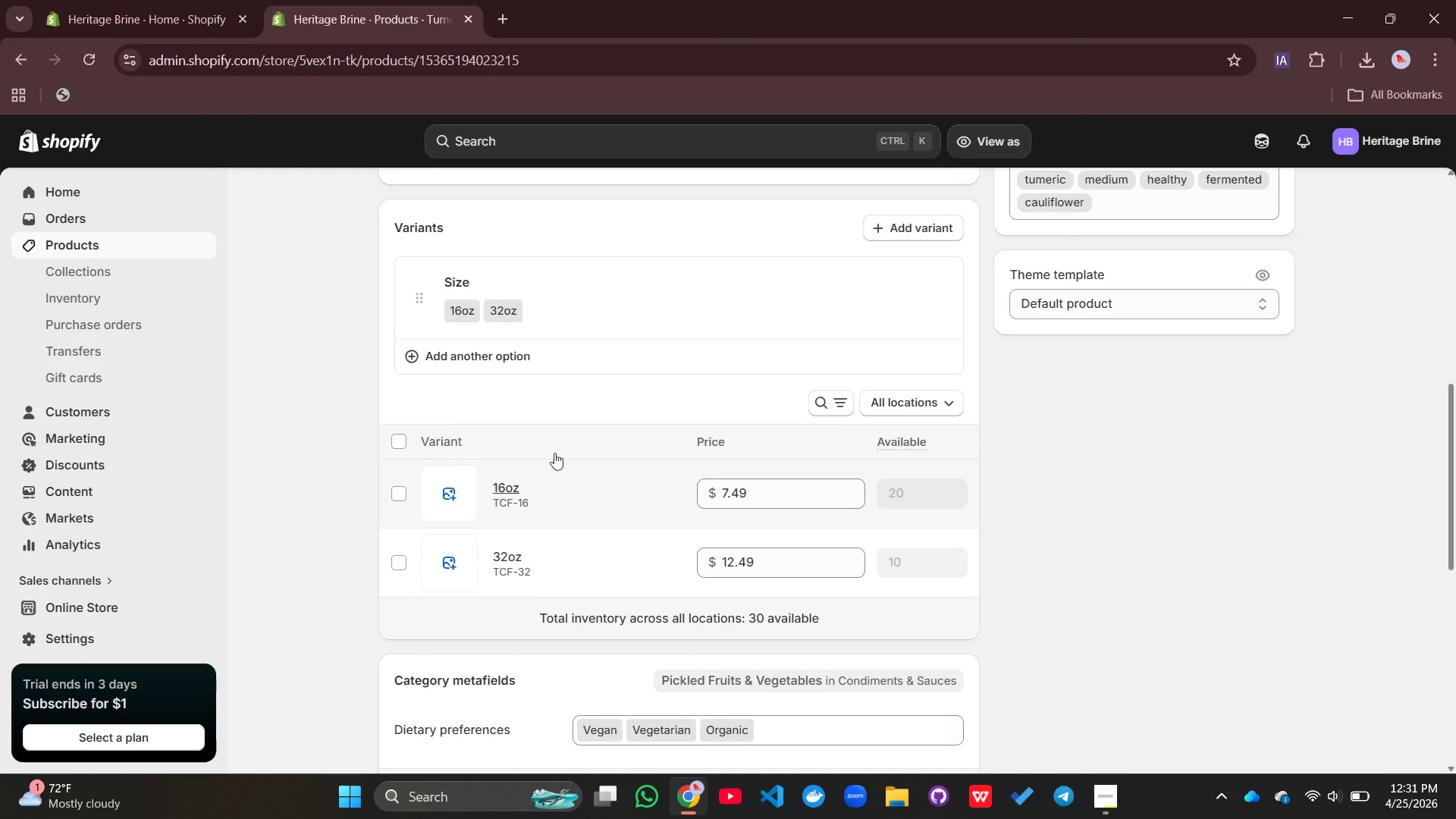 
scroll: coordinate [363, 468], scroll_direction: up, amount: 13.0
 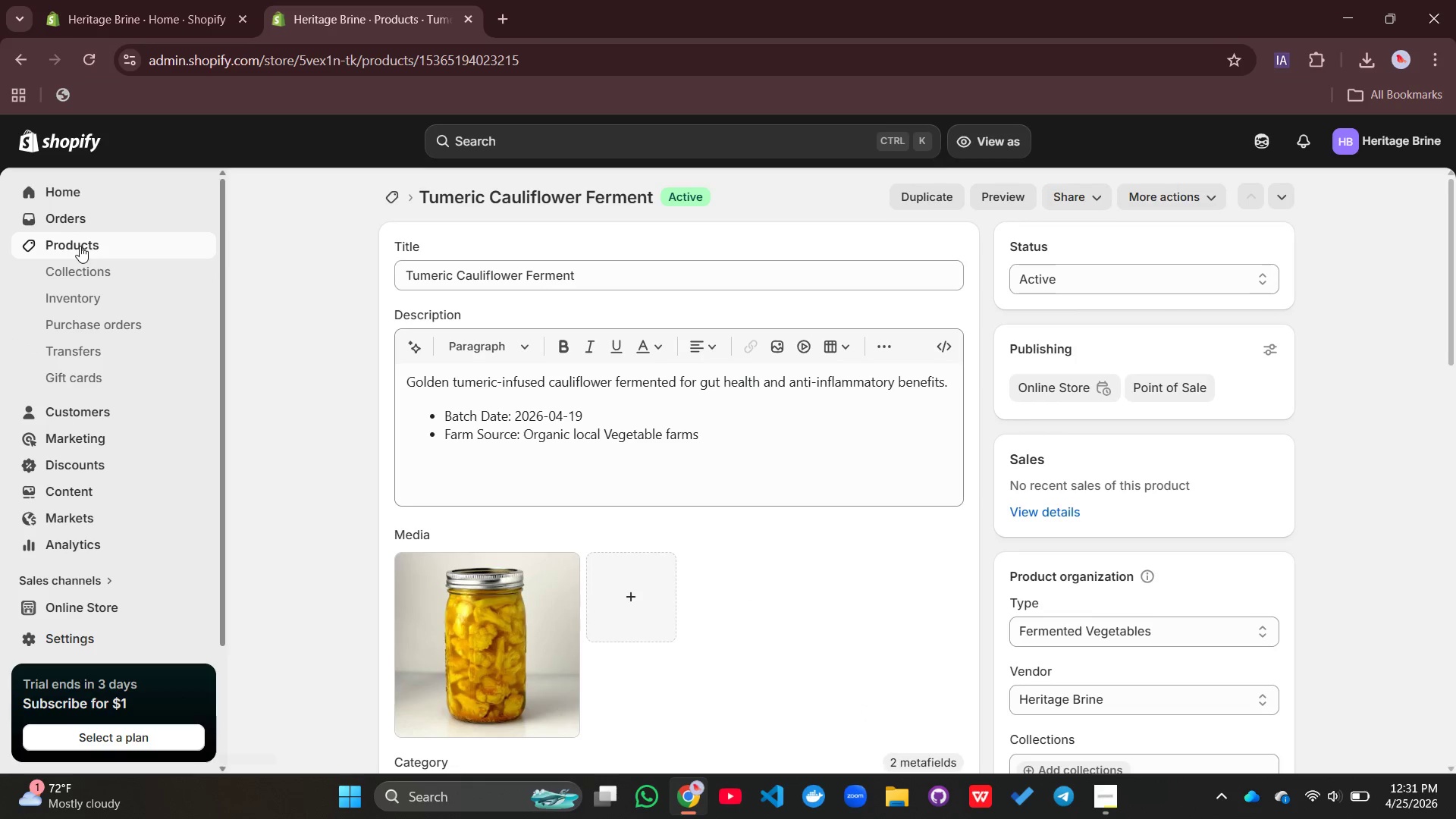 
left_click([80, 246])
 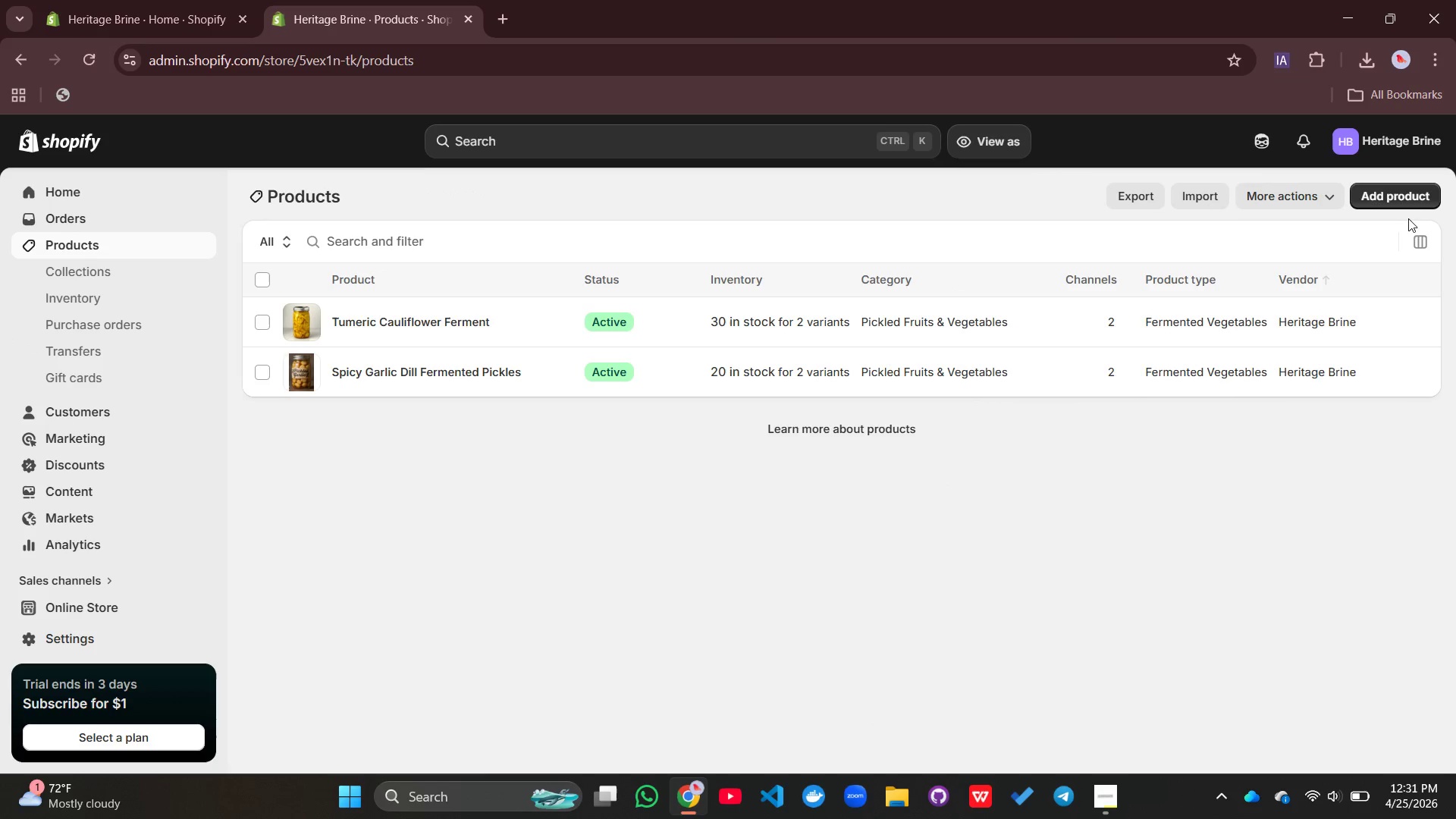 
left_click([1396, 197])
 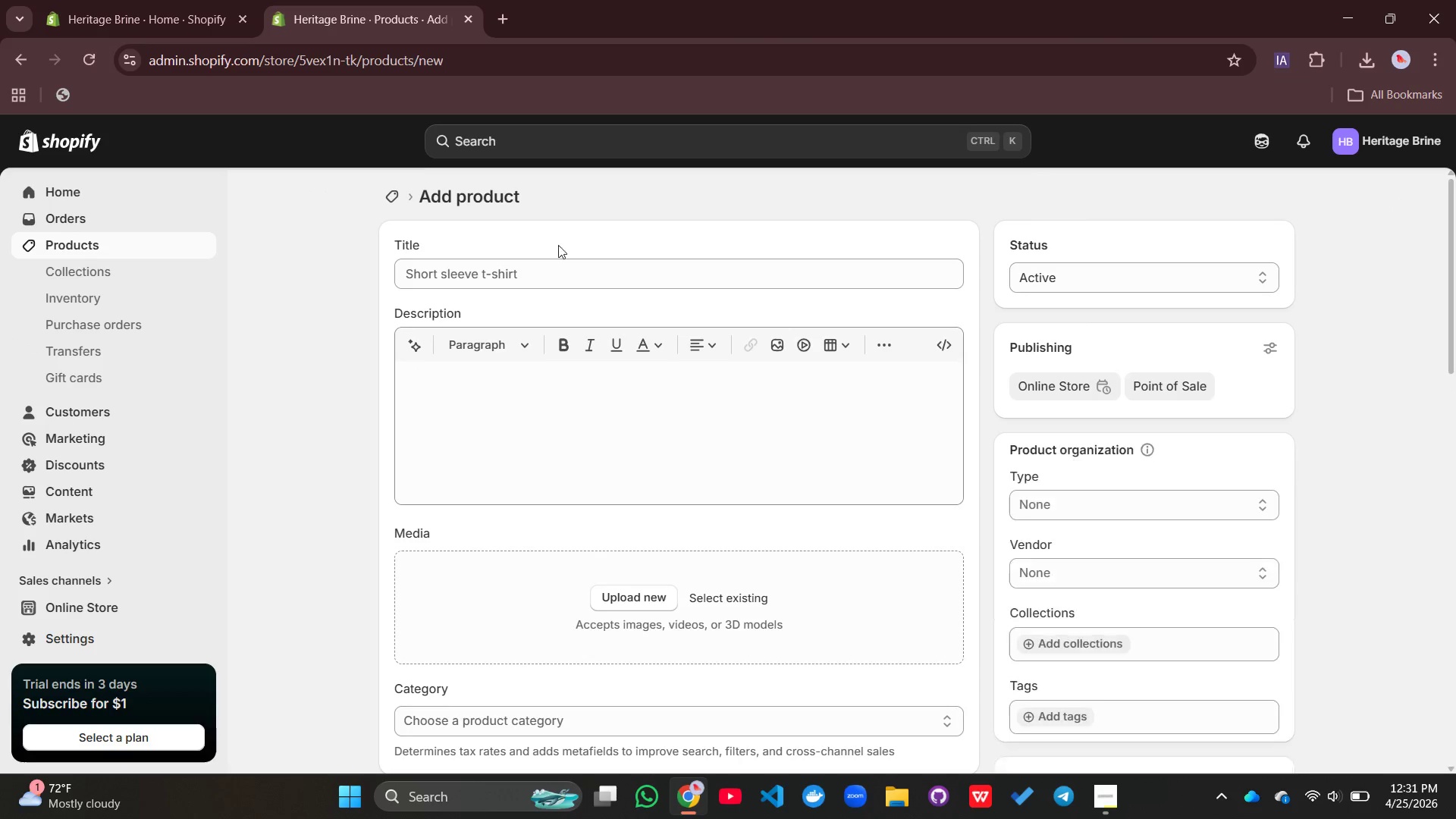 
left_click([560, 281])
 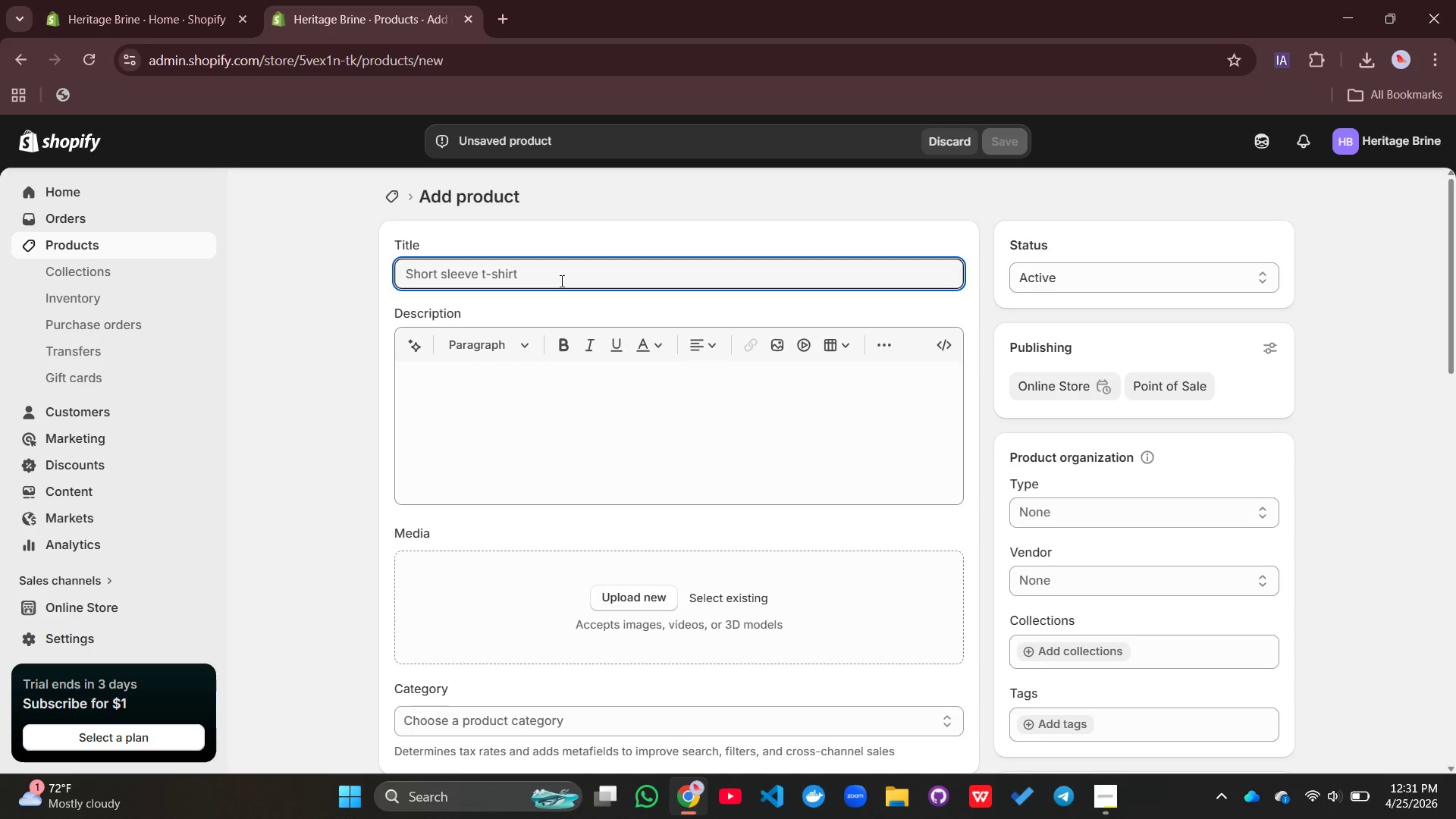 
type(Smoked Beetror)
key(Backspace)
type(t)
key(Backspace)
key(Backspace)
key(Backspace)
type(roor)
key(Backspace)
type(t Ferment)
 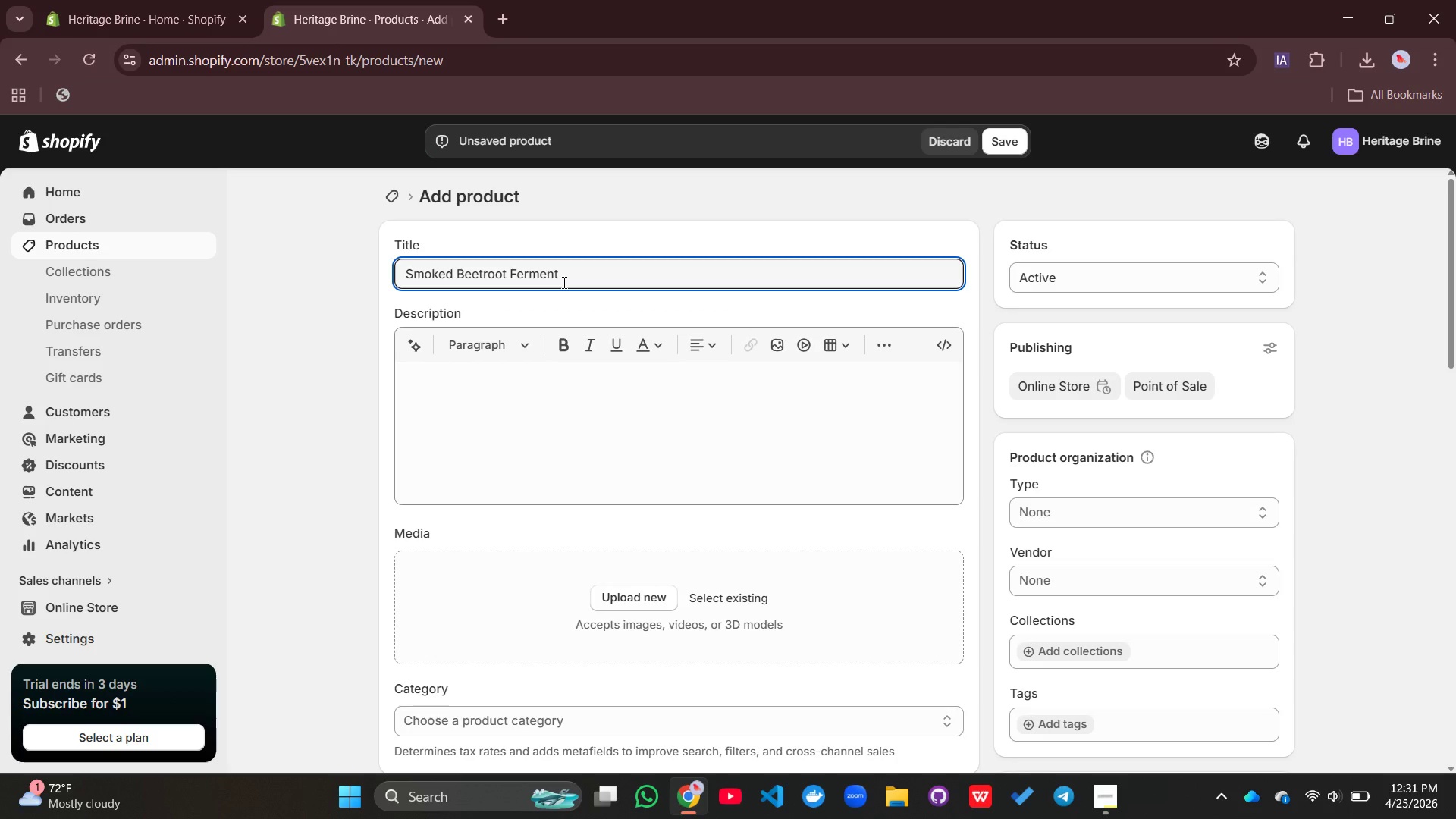 
left_click([480, 410])
 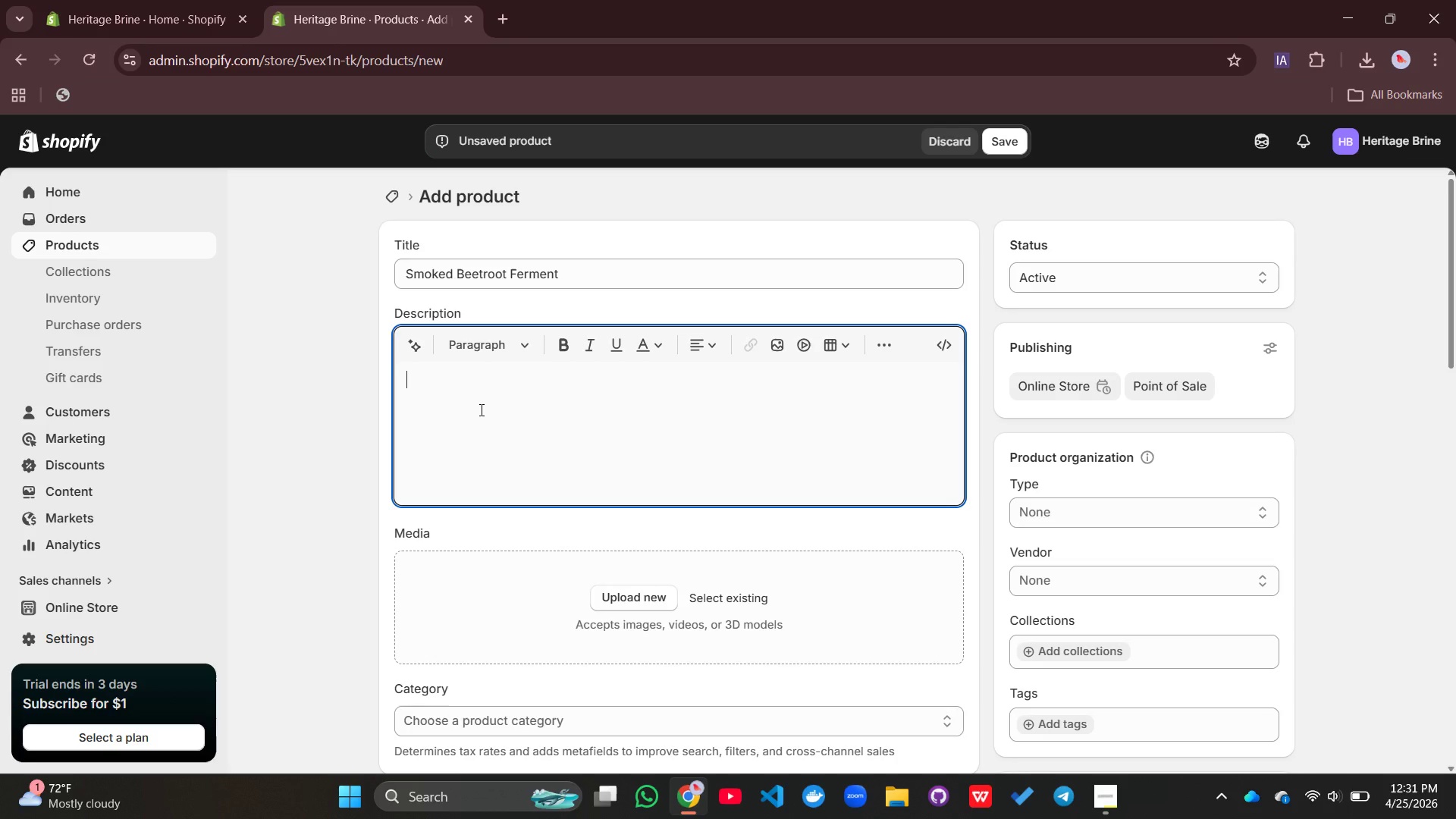 
type(Earth)
 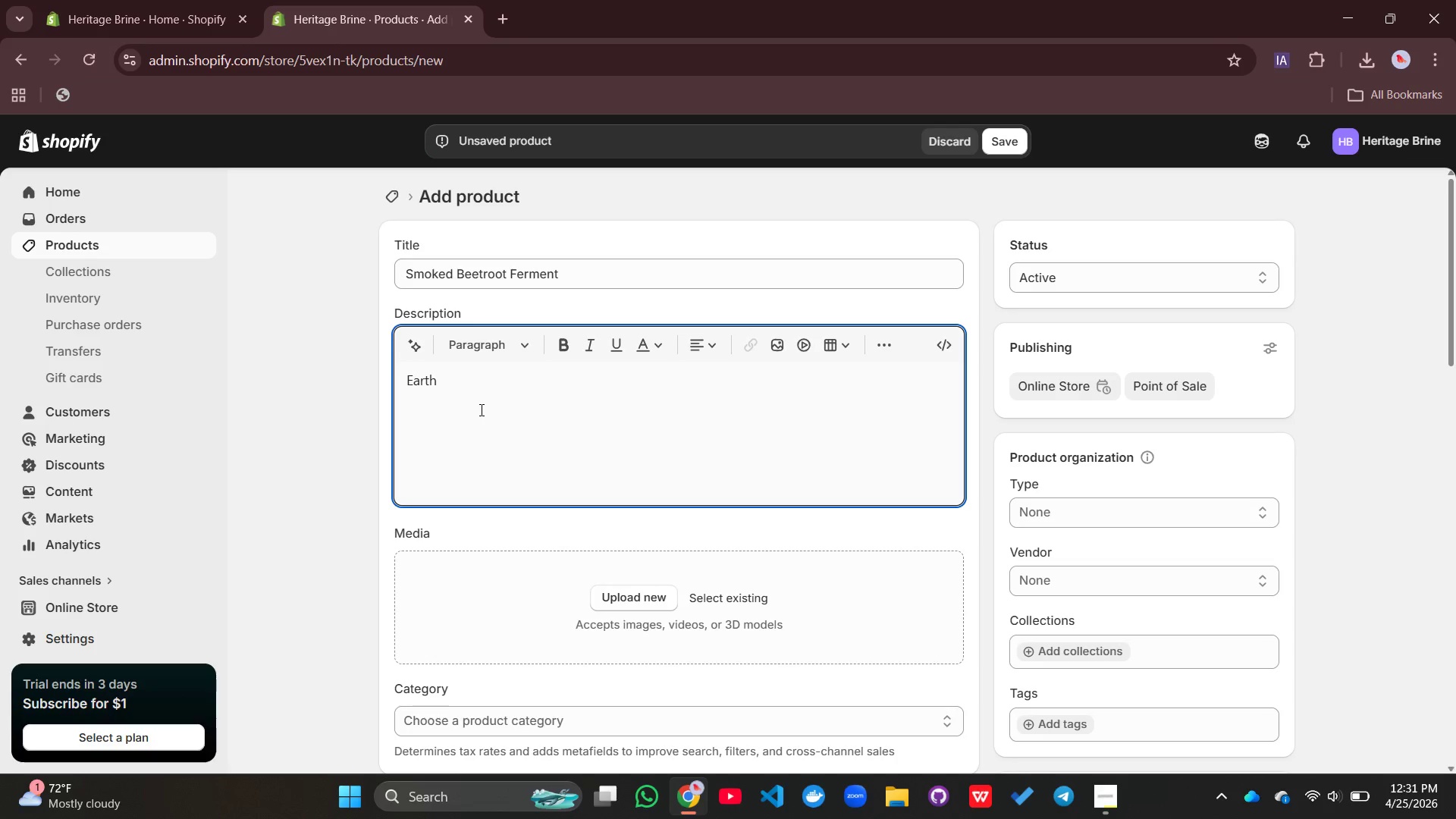 
left_click([480, 410])
 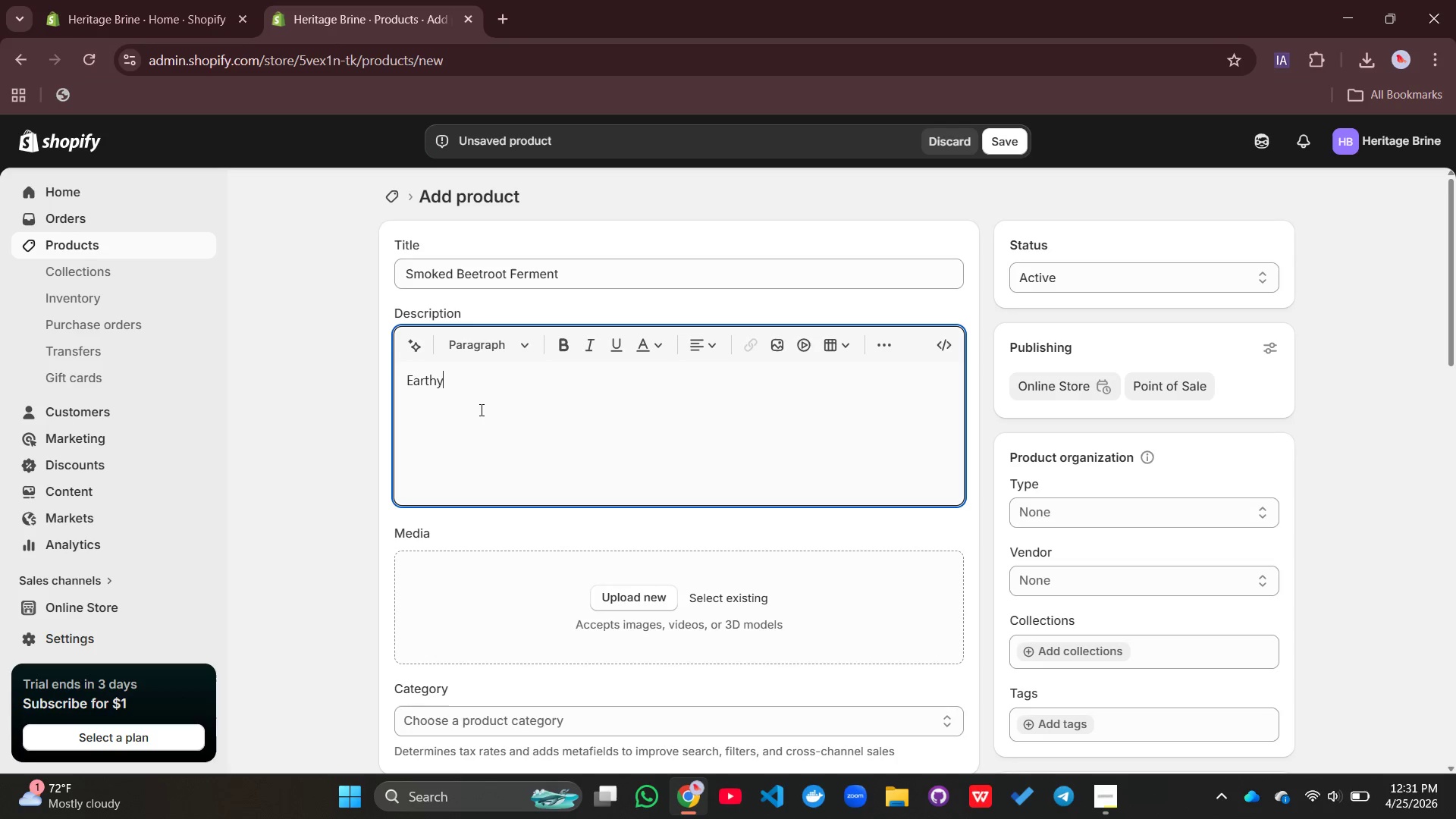 
type(y smoked beetroot slowly fermented for deep flavor and gut )
 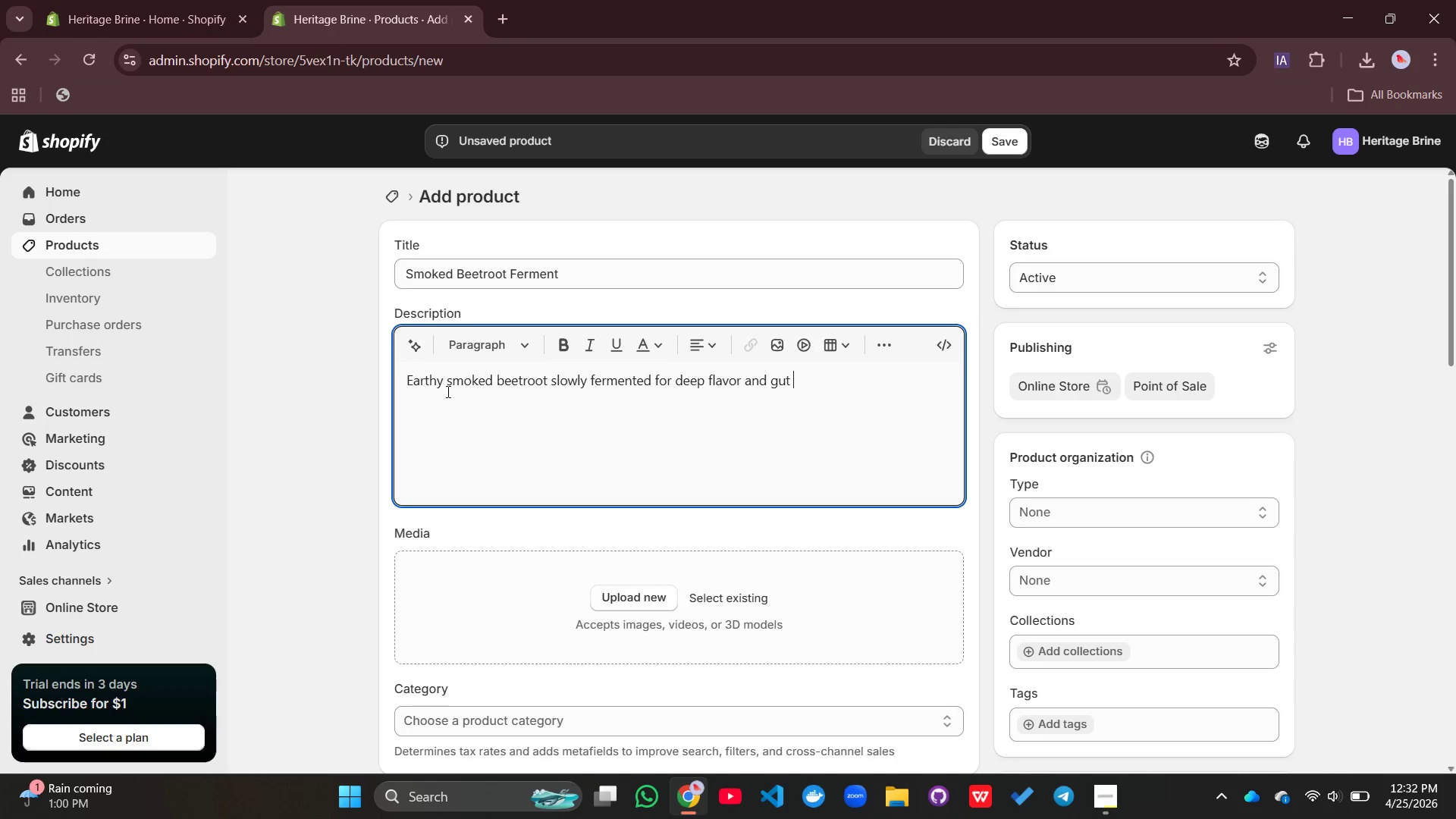 
type(health benefits.)
 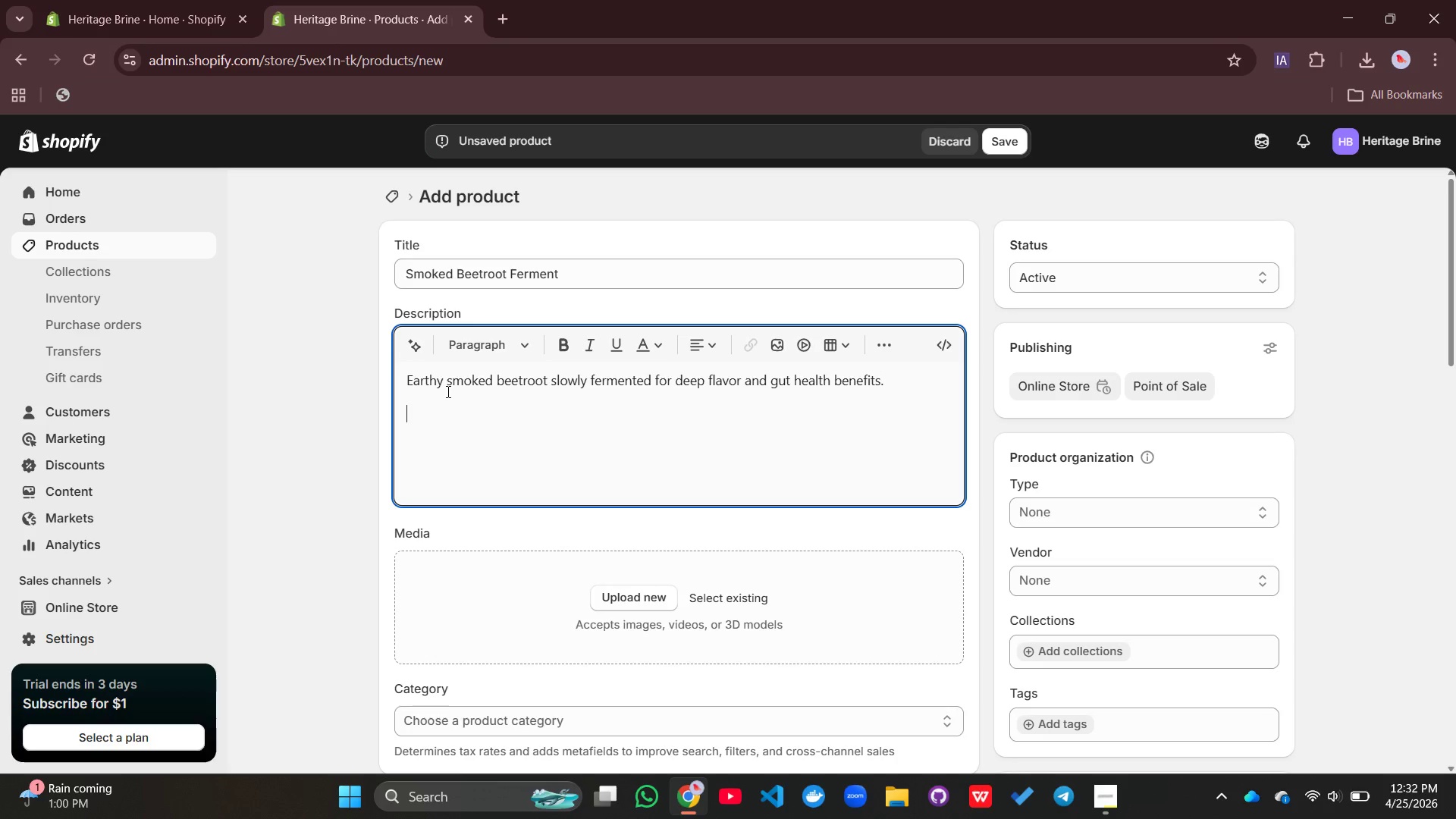 
key(Enter)
 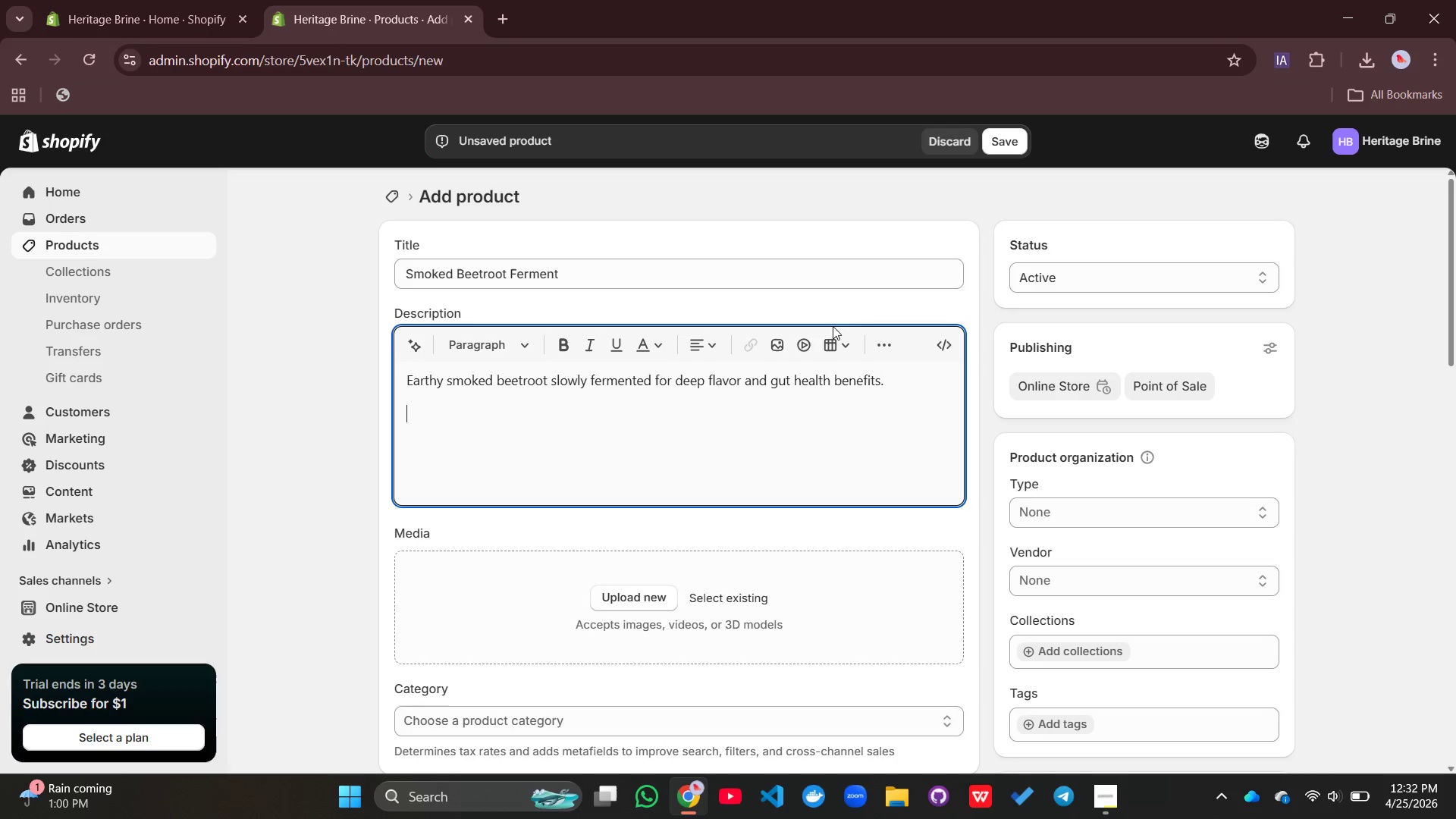 
left_click([879, 348])
 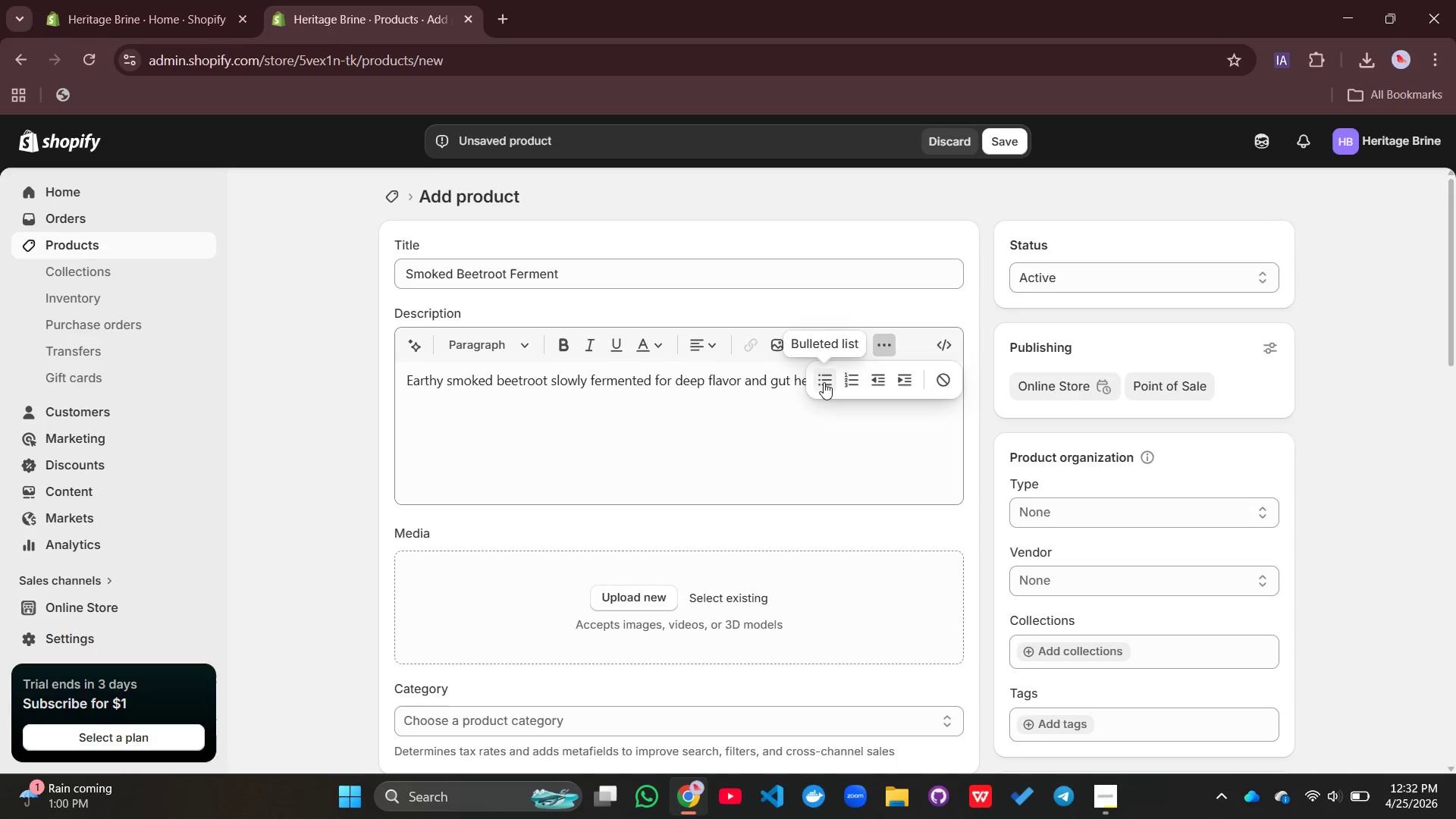 
left_click([824, 381])
 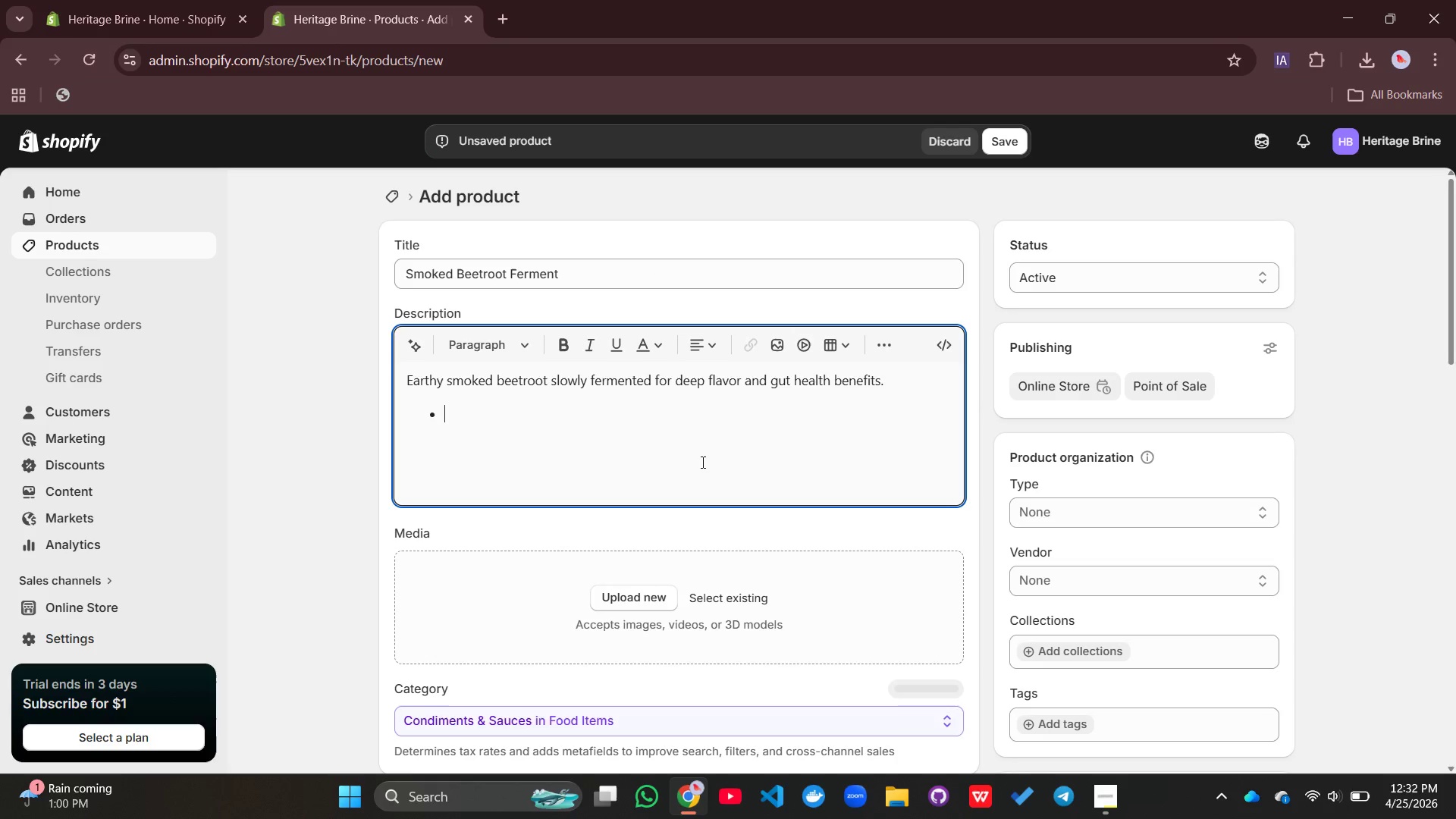 
type(Batch Date: 2026-04-17)
 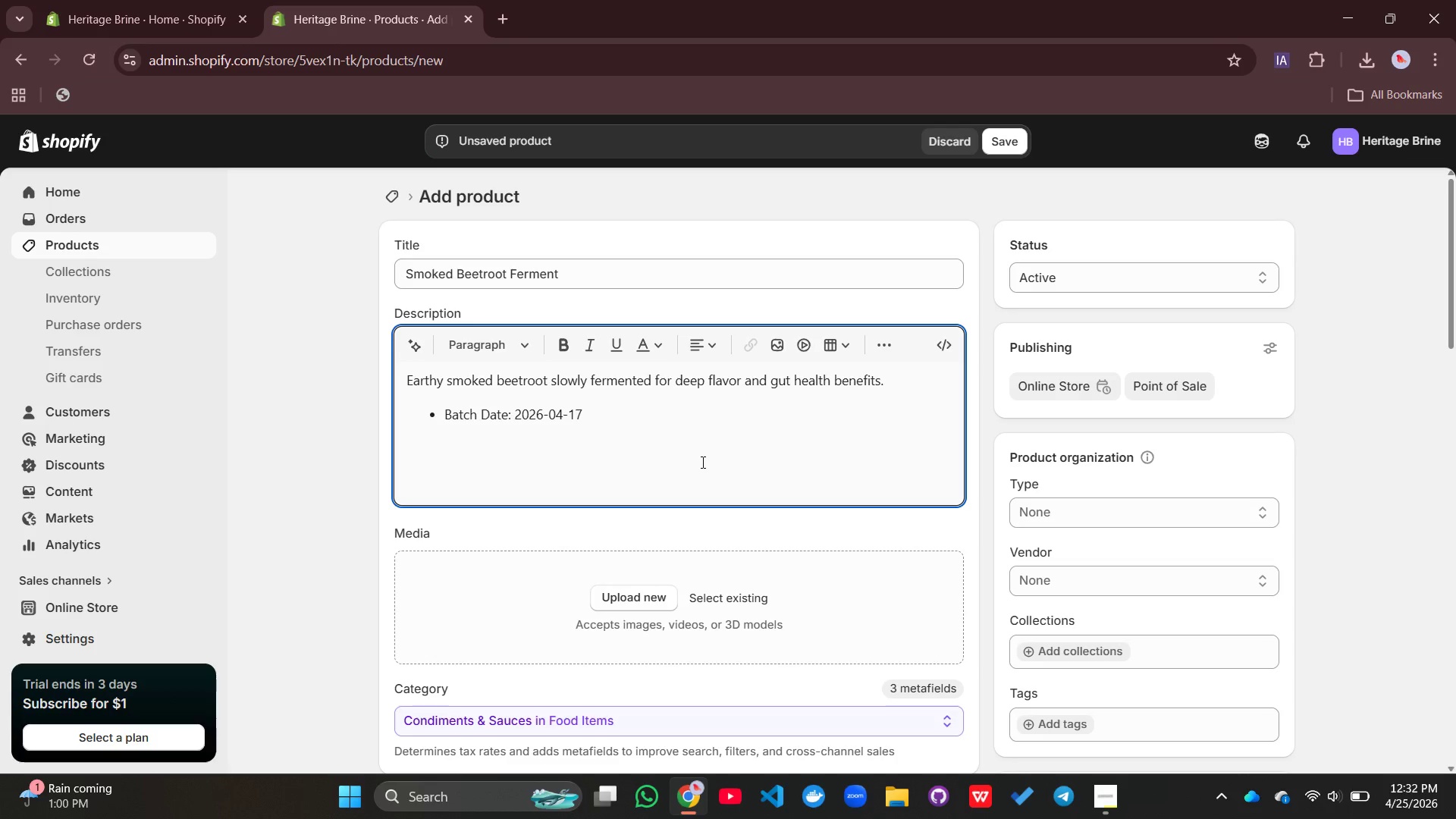 
key(Enter)
 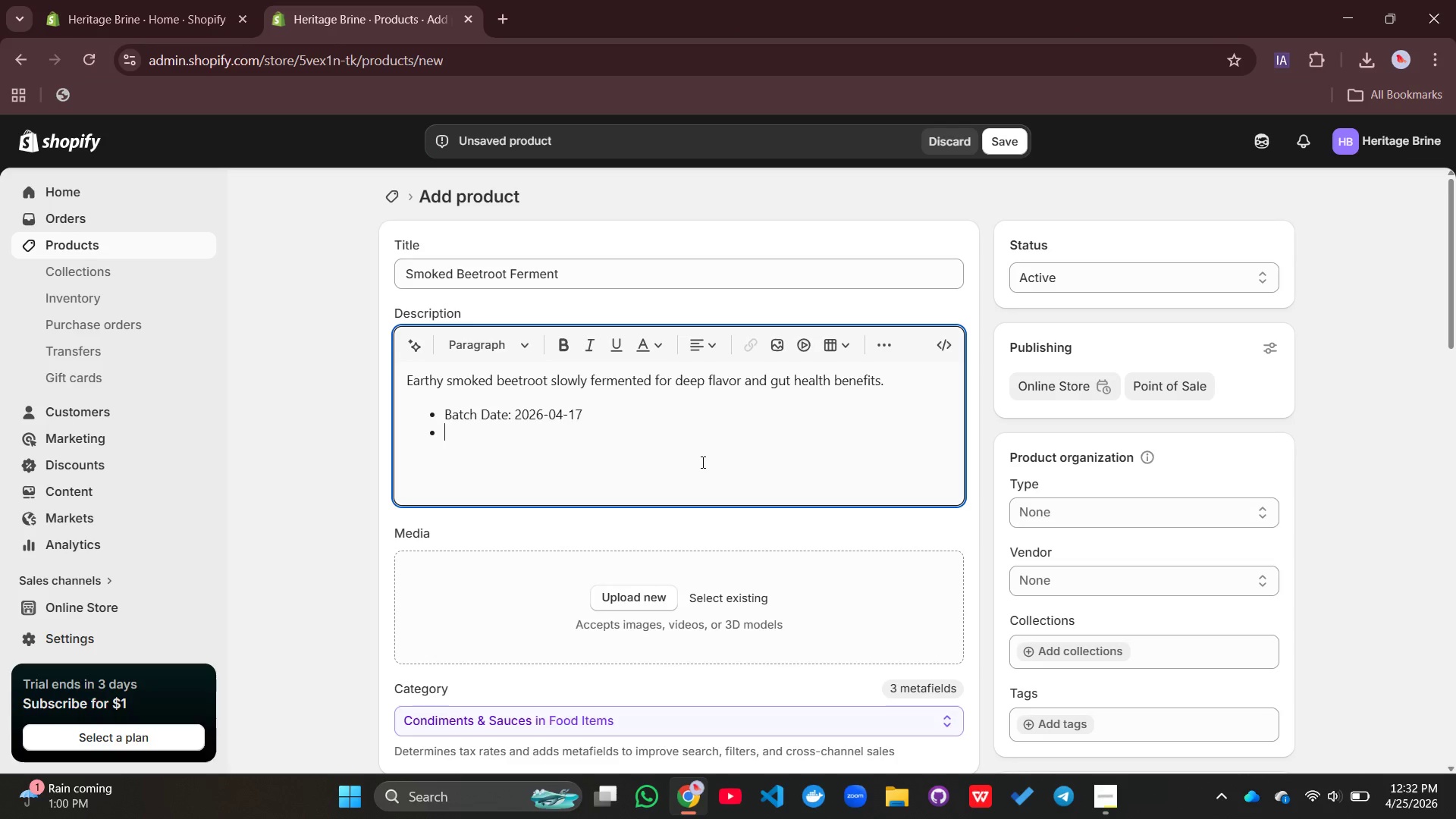 
type(Farm Source: Local root vegetable farms)
 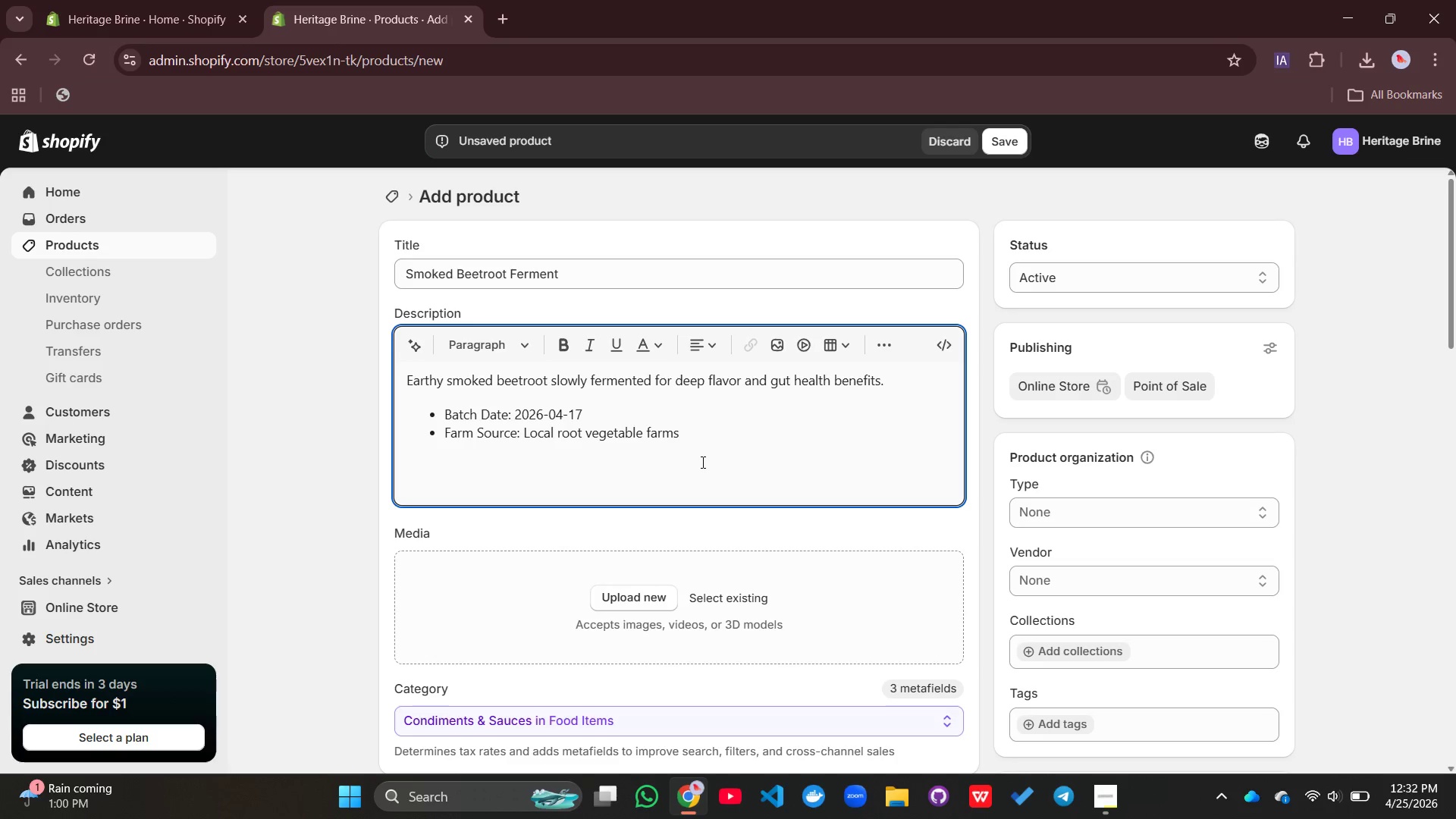 
left_click([644, 601])
 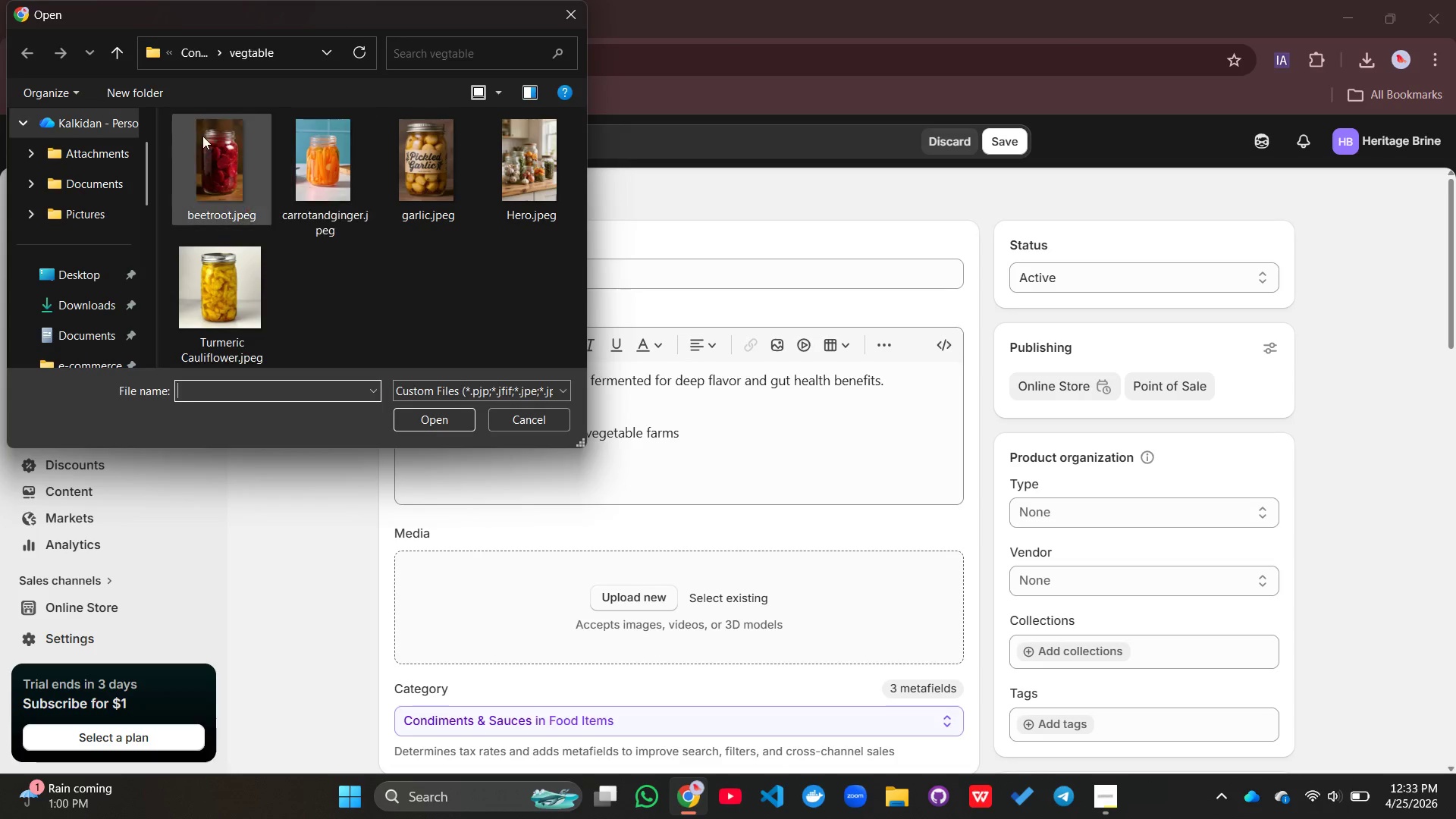 
left_click([215, 138])
 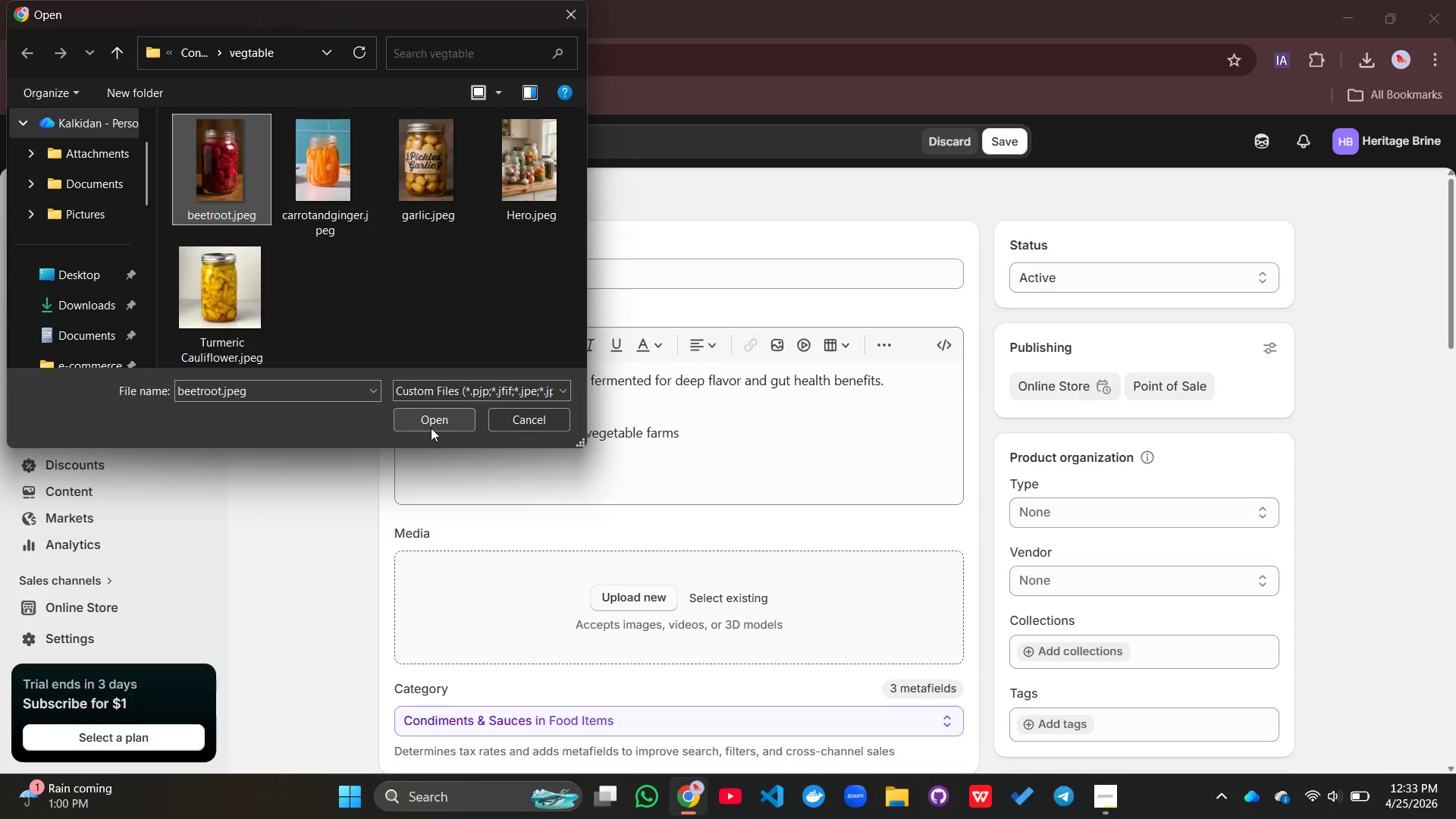 
left_click([431, 425])
 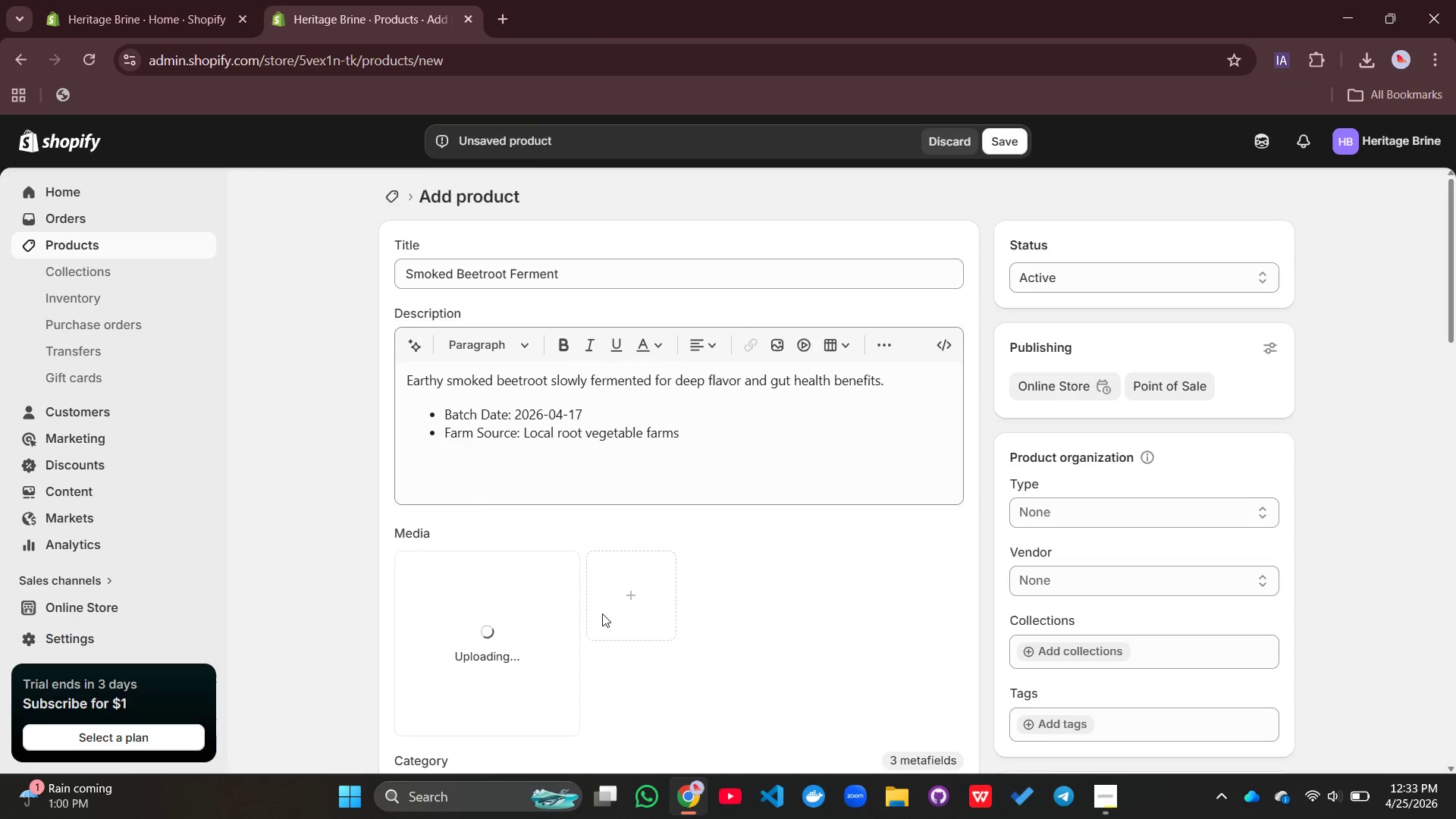 
scroll: coordinate [607, 610], scroll_direction: down, amount: 4.0
 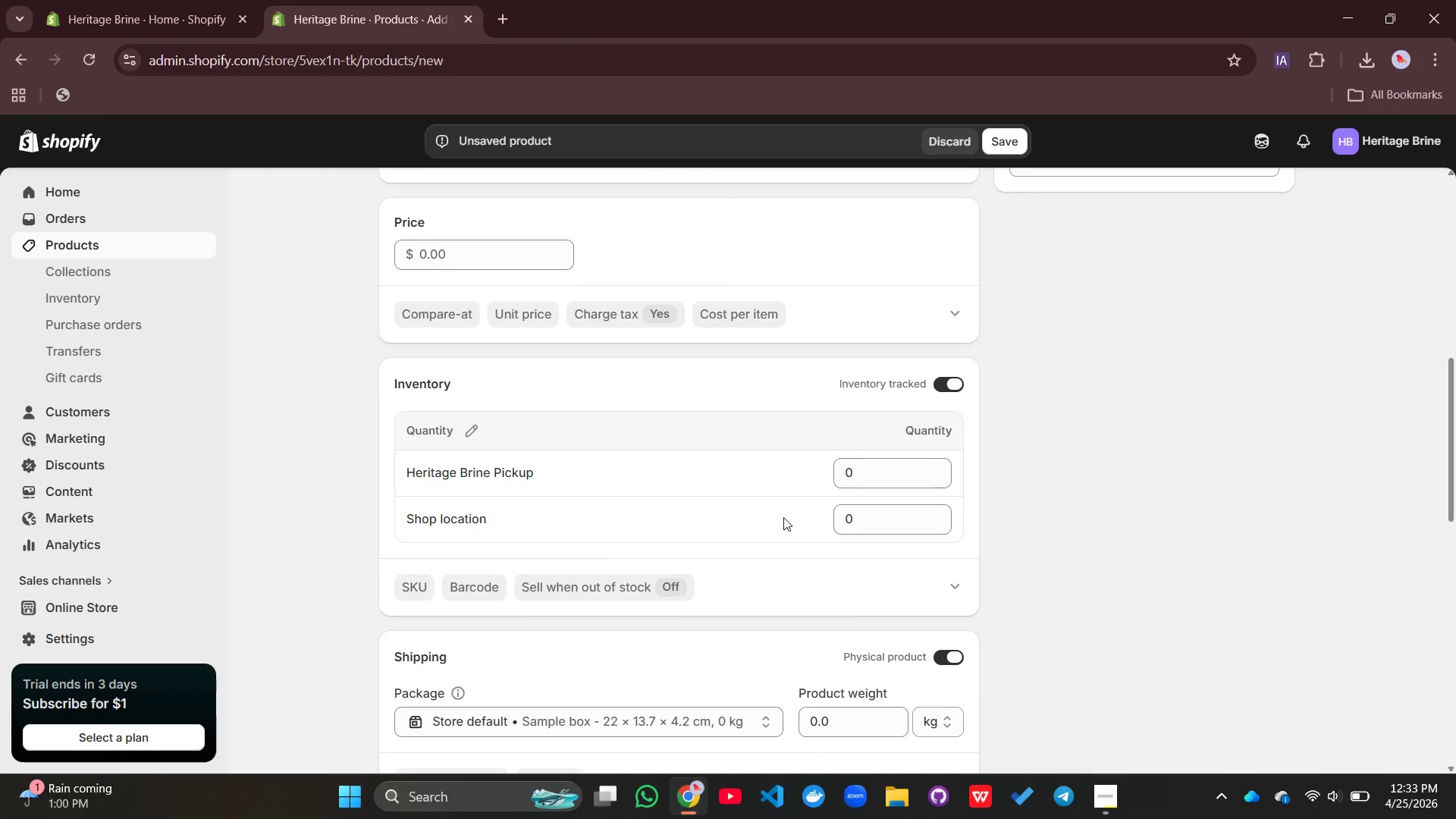 
left_click([877, 478])
 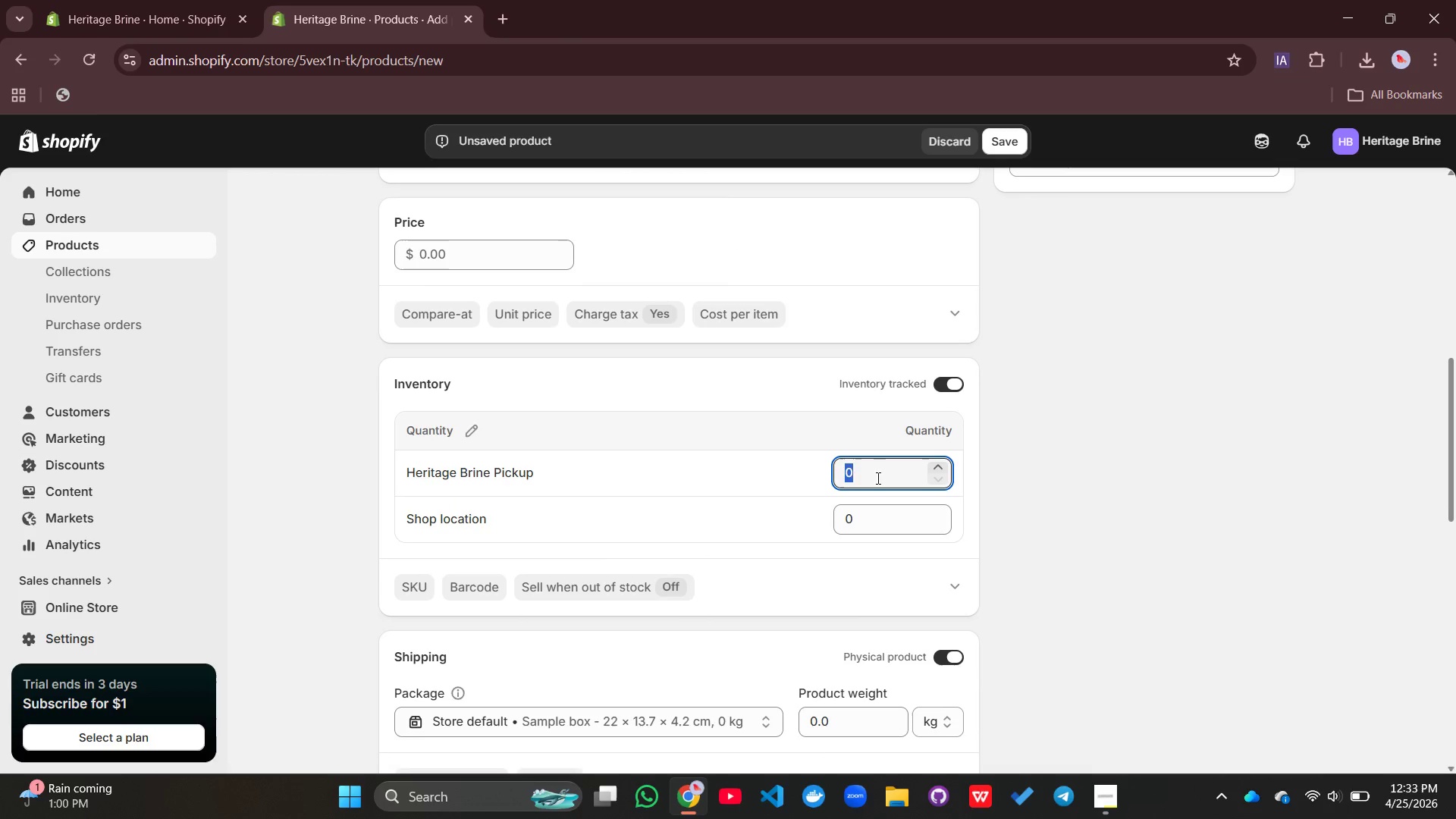 
type(10)
 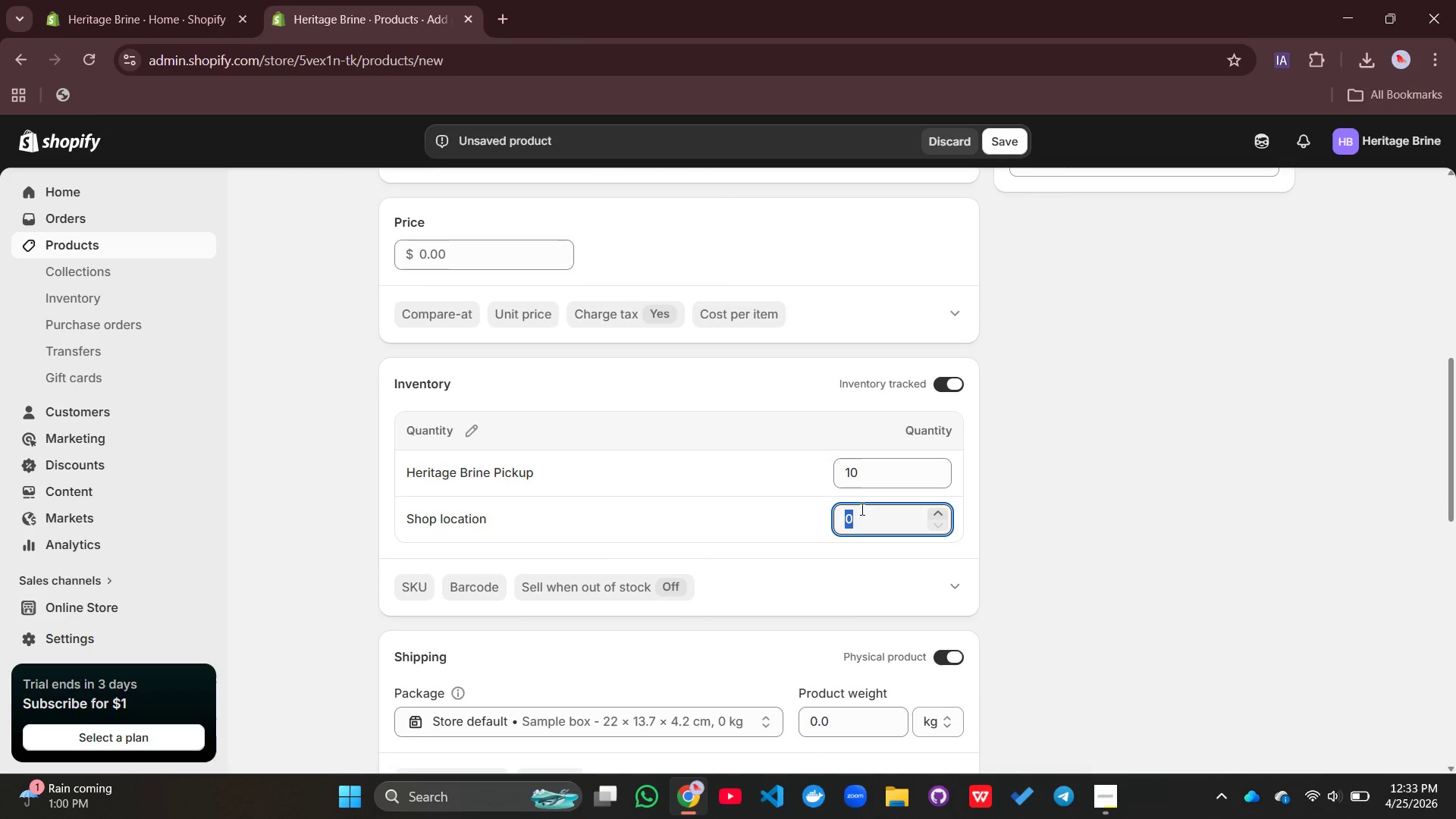 
type(10)
 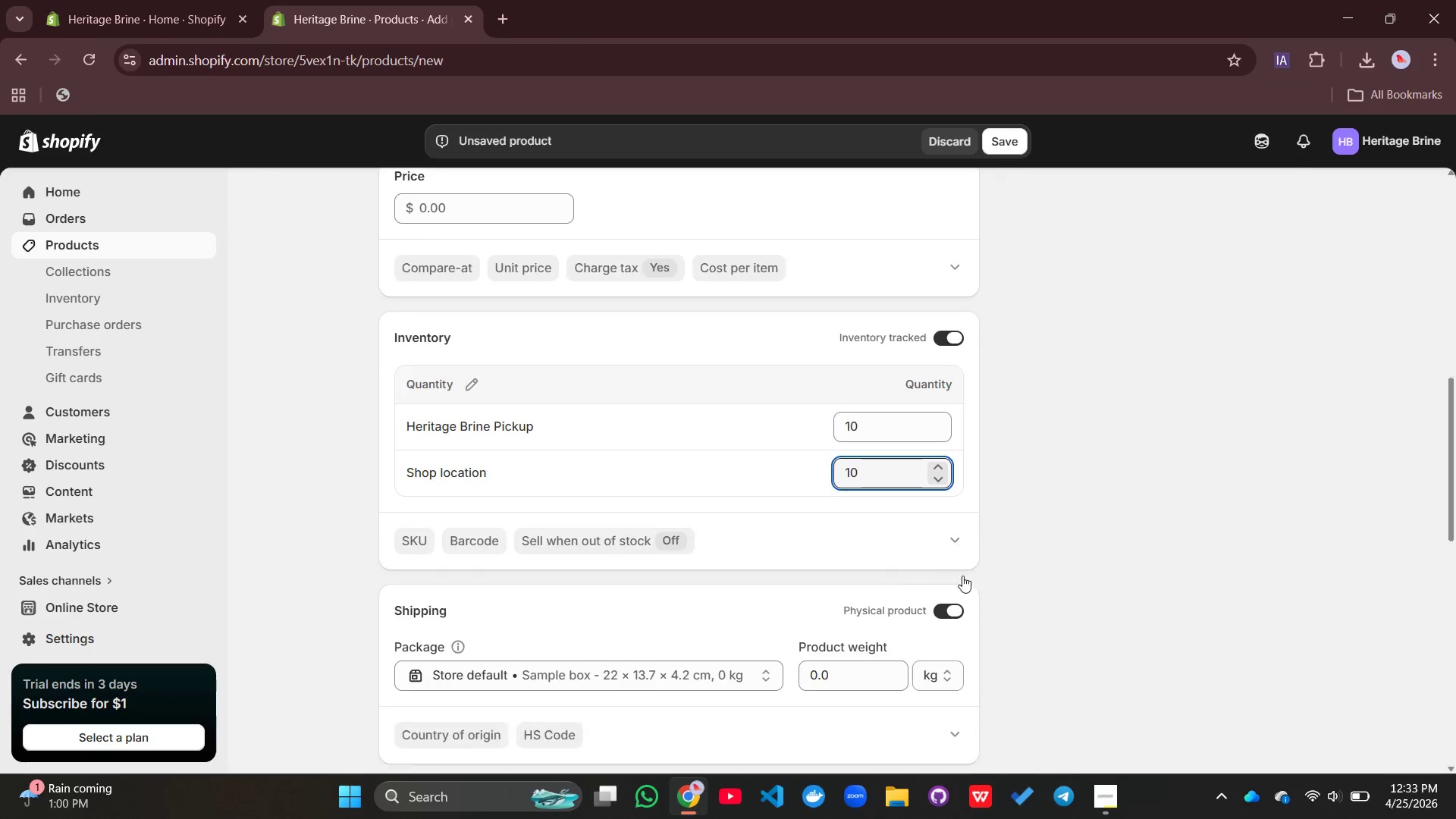 
scroll: coordinate [962, 576], scroll_direction: down, amount: 4.0
 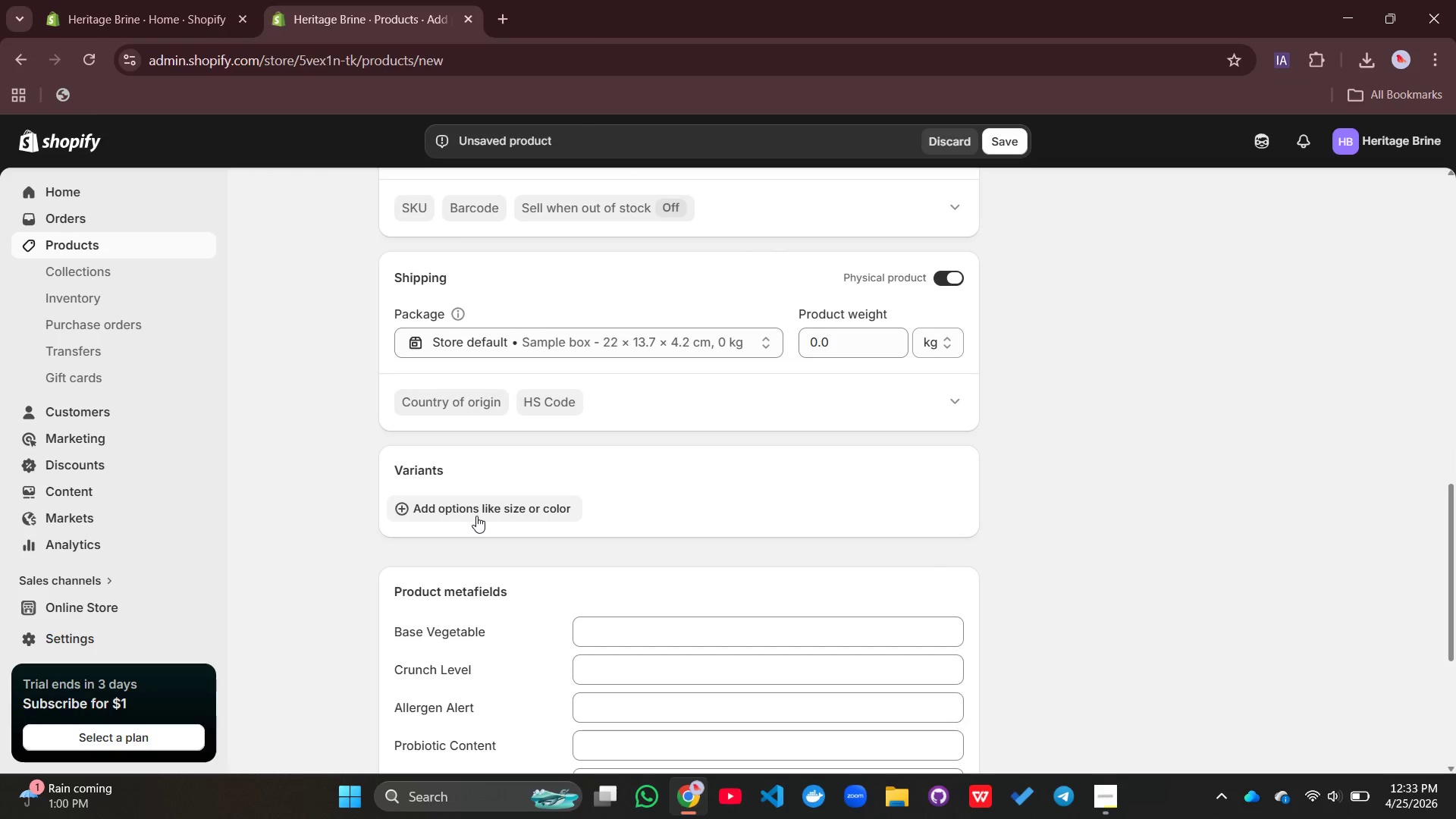 
left_click([476, 516])
 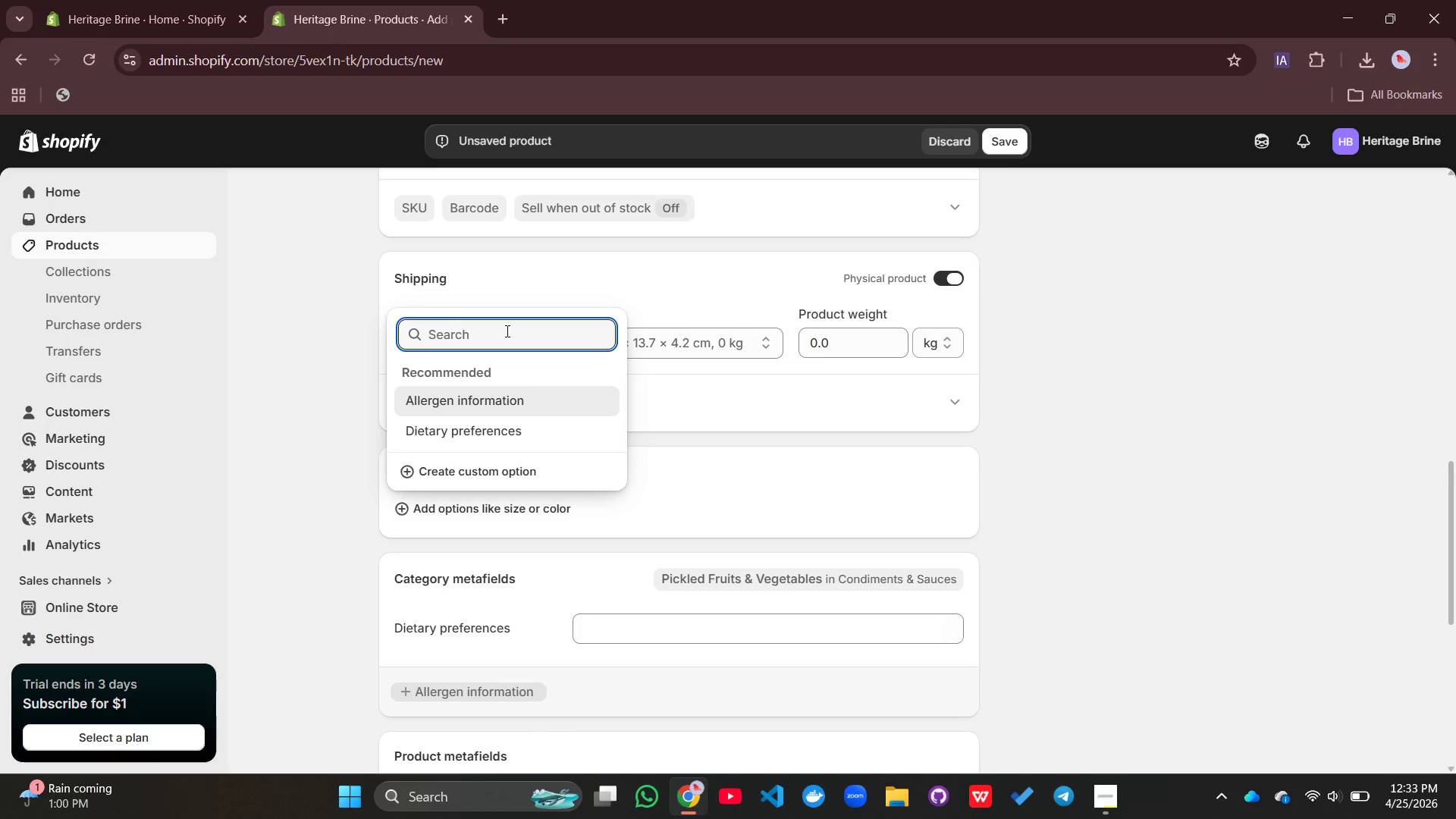 
type(Six)
key(Backspace)
type(ze)
 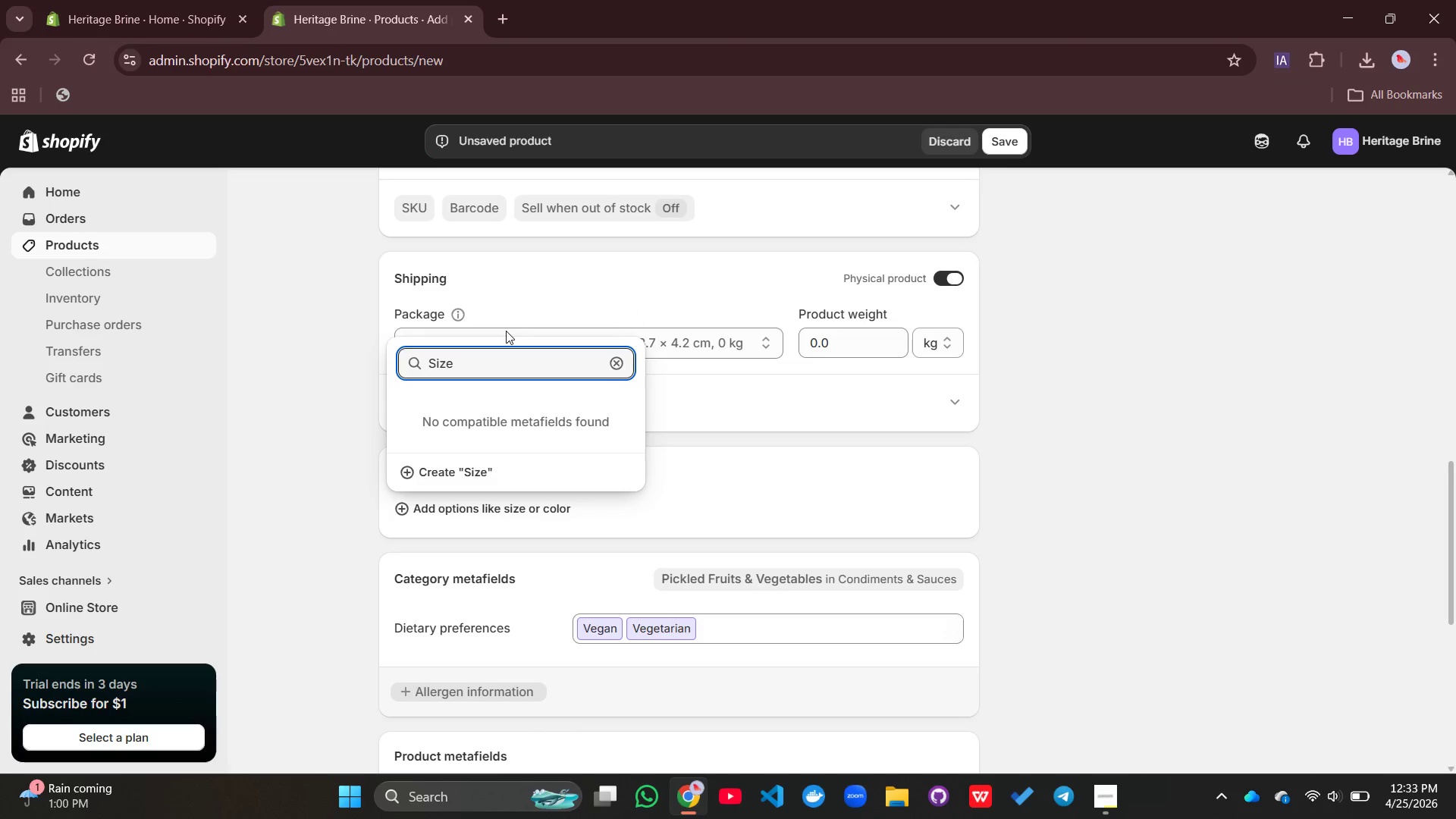 
key(Enter)
 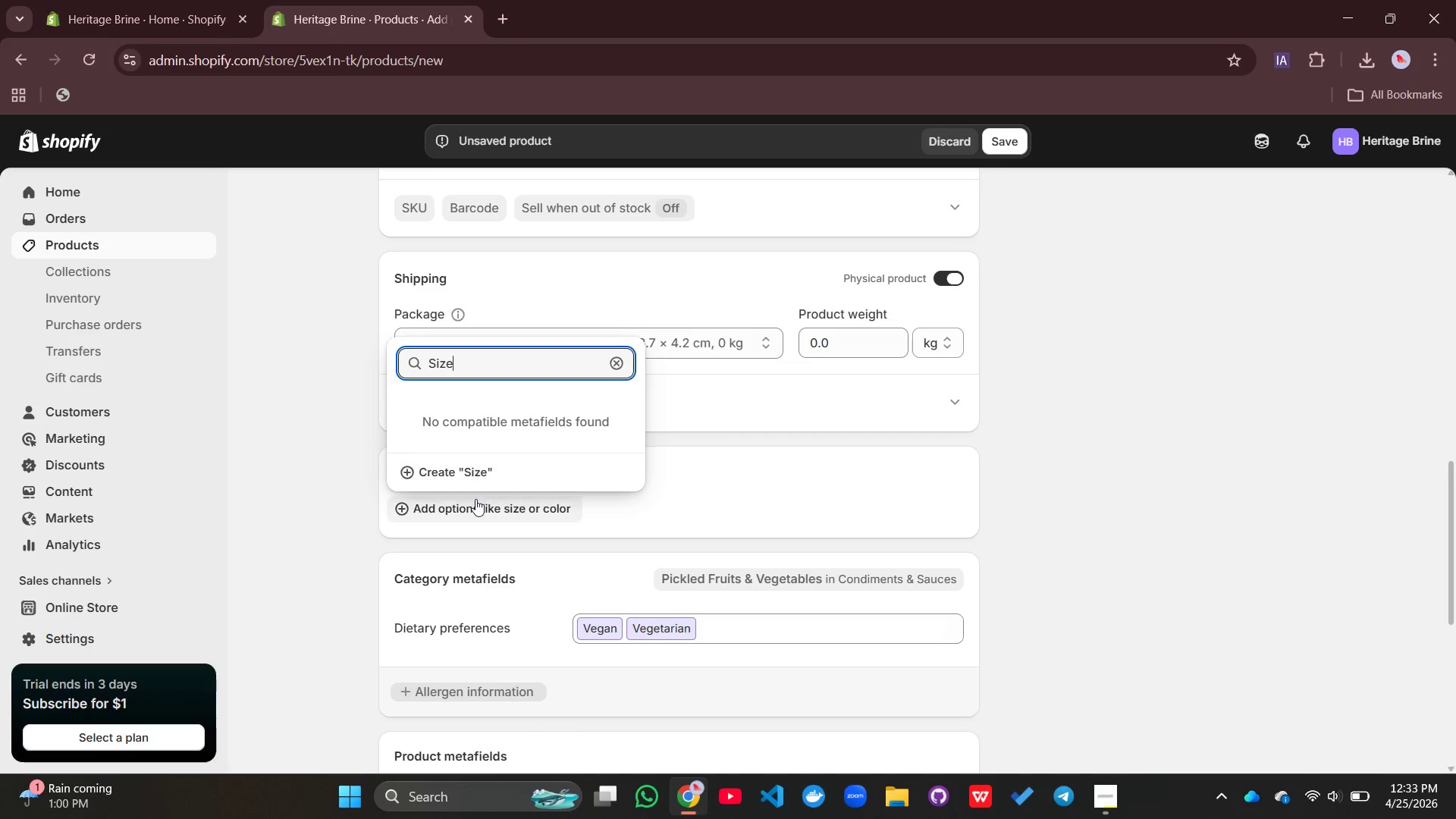 
left_click([466, 479])
 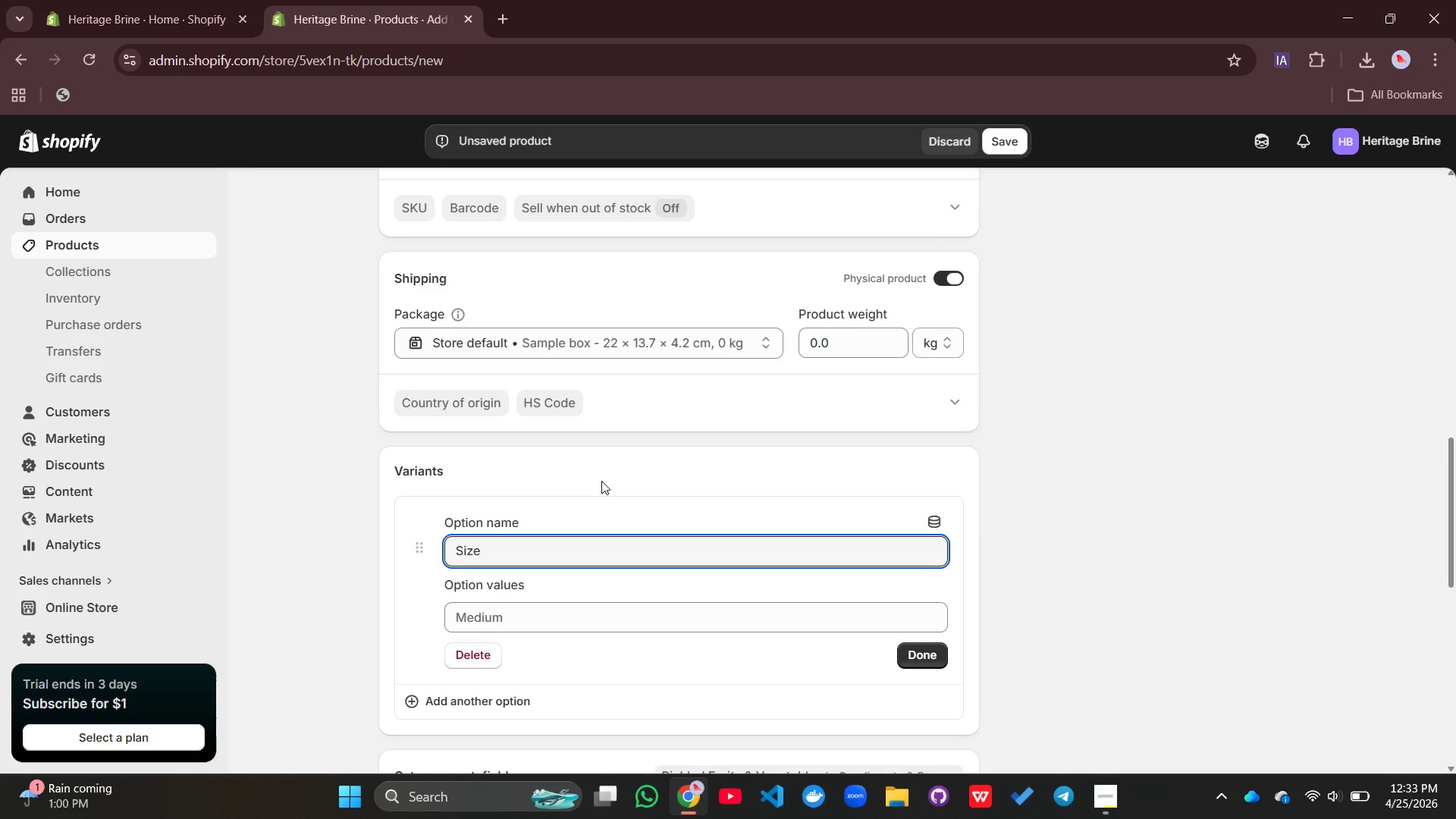 
scroll: coordinate [601, 481], scroll_direction: down, amount: 2.0
 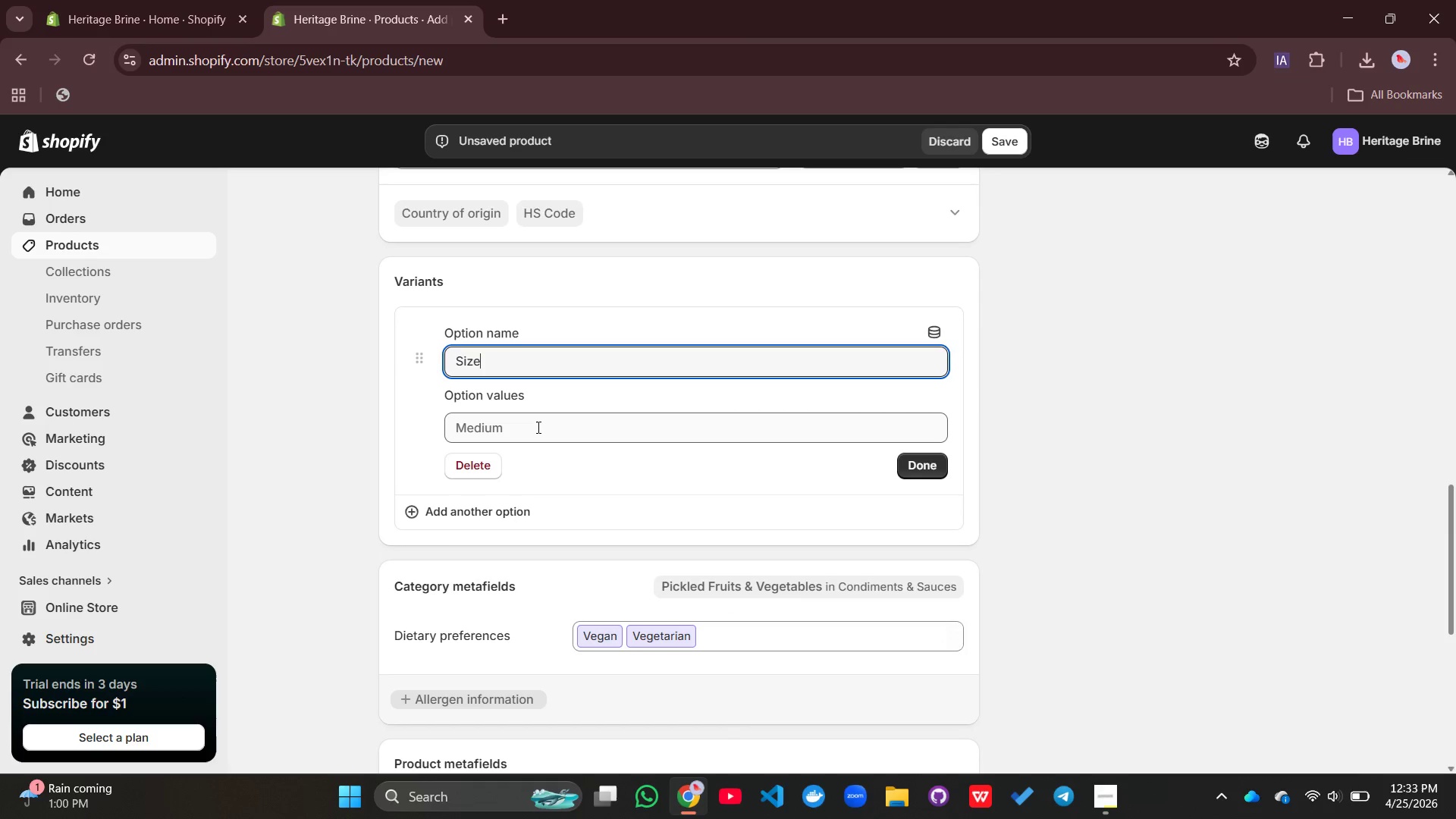 
left_click([537, 427])
 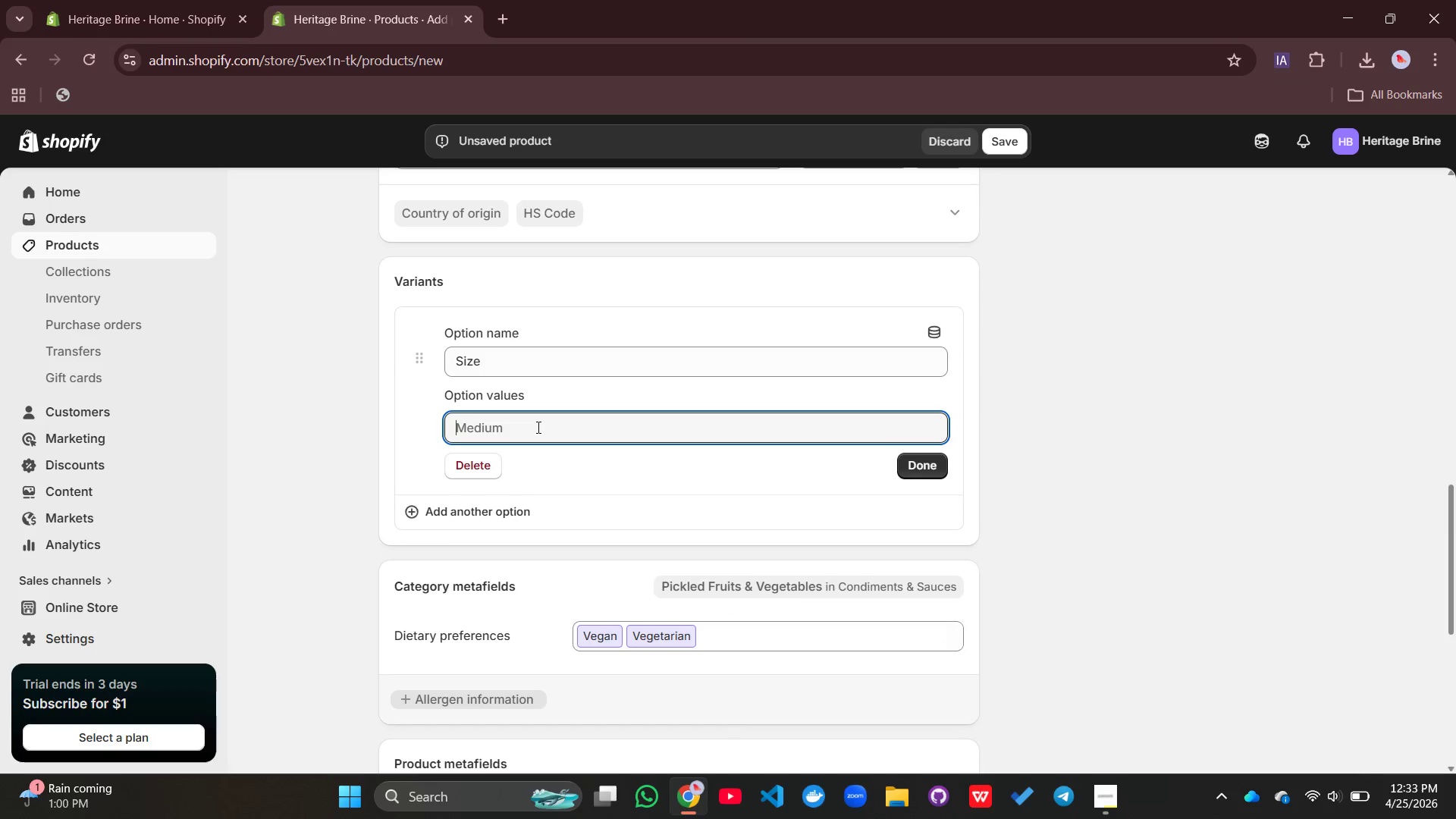 
type(16oz)
 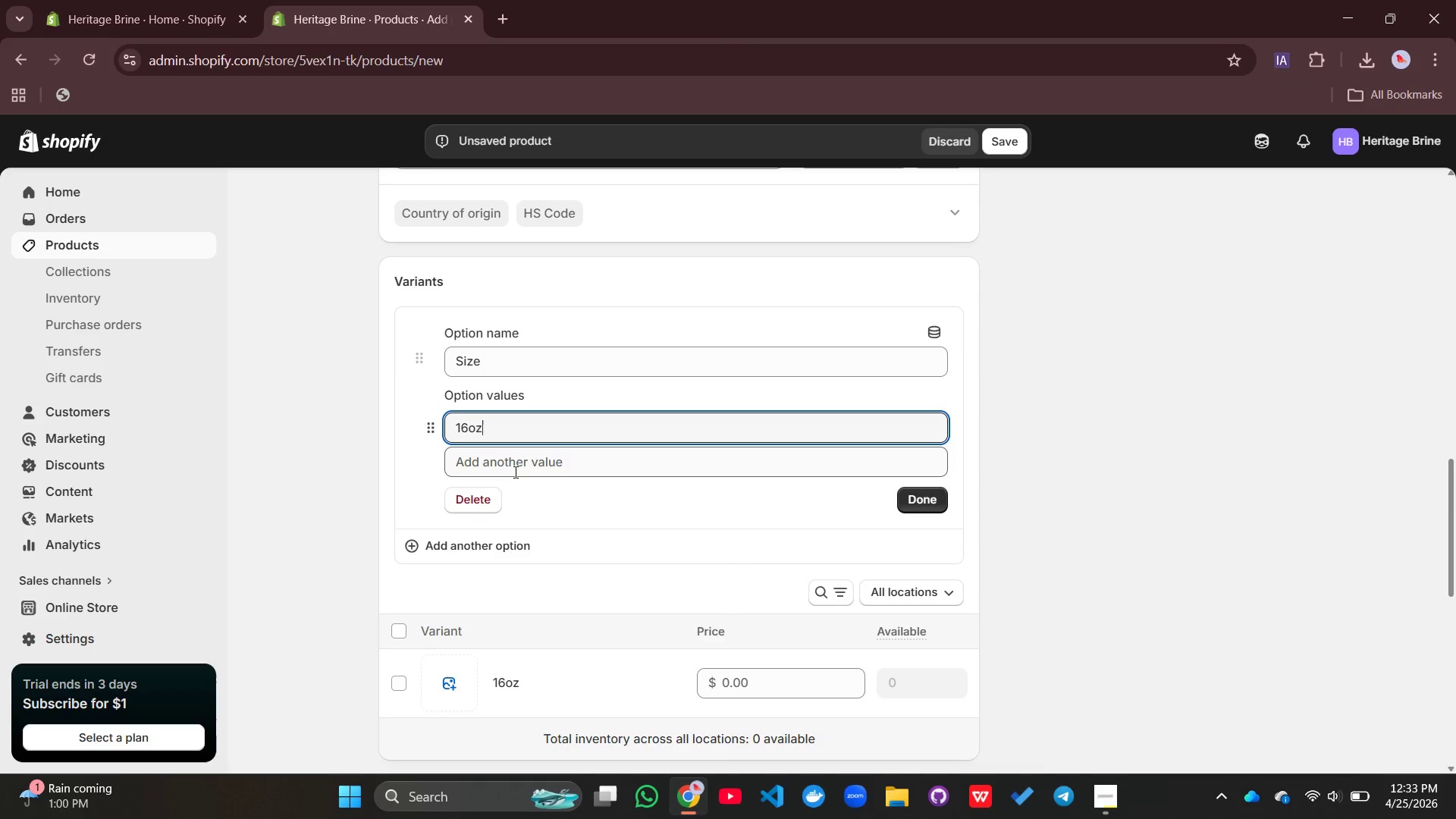 
left_click([514, 473])
 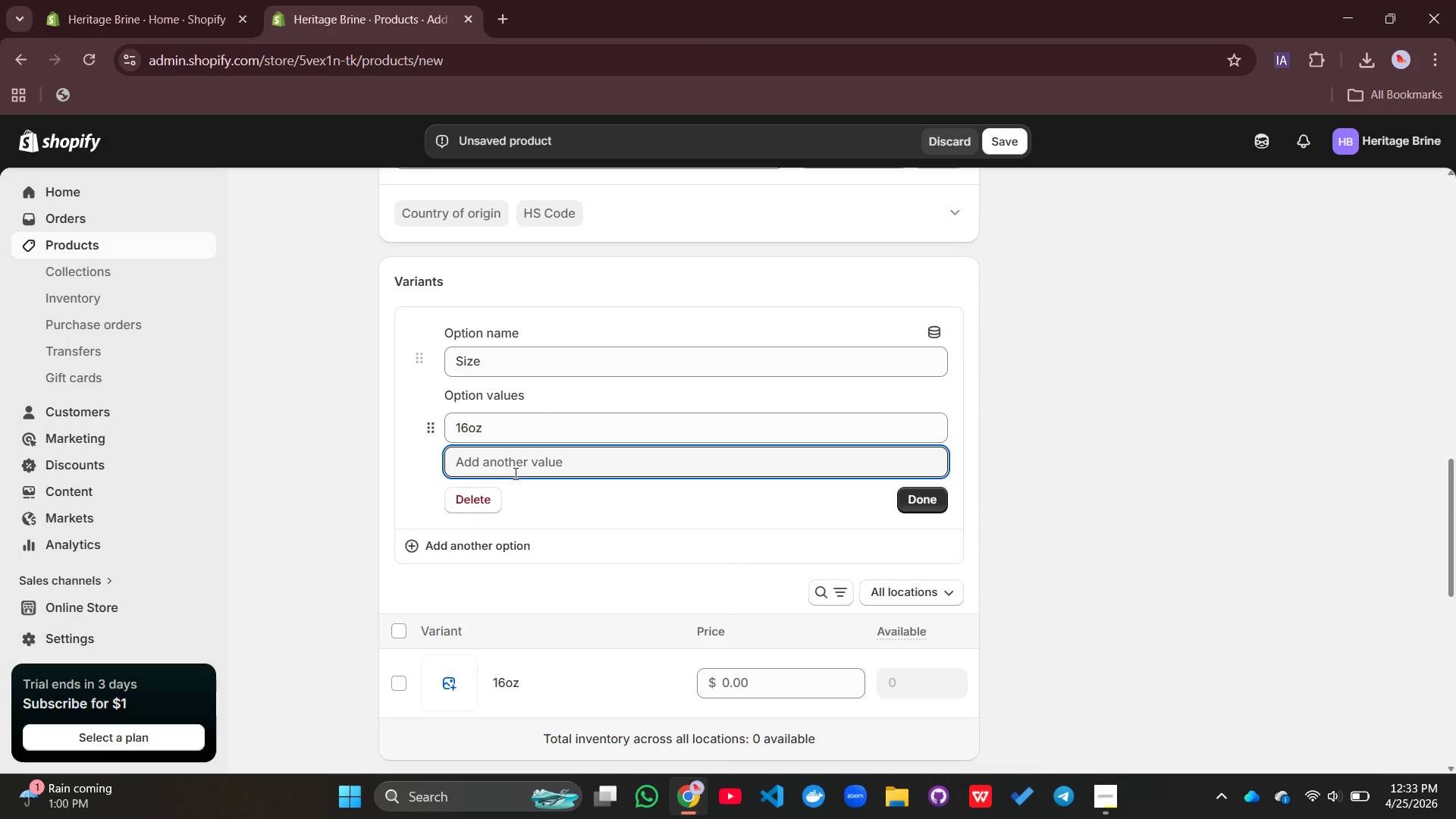 
type(32oz)
 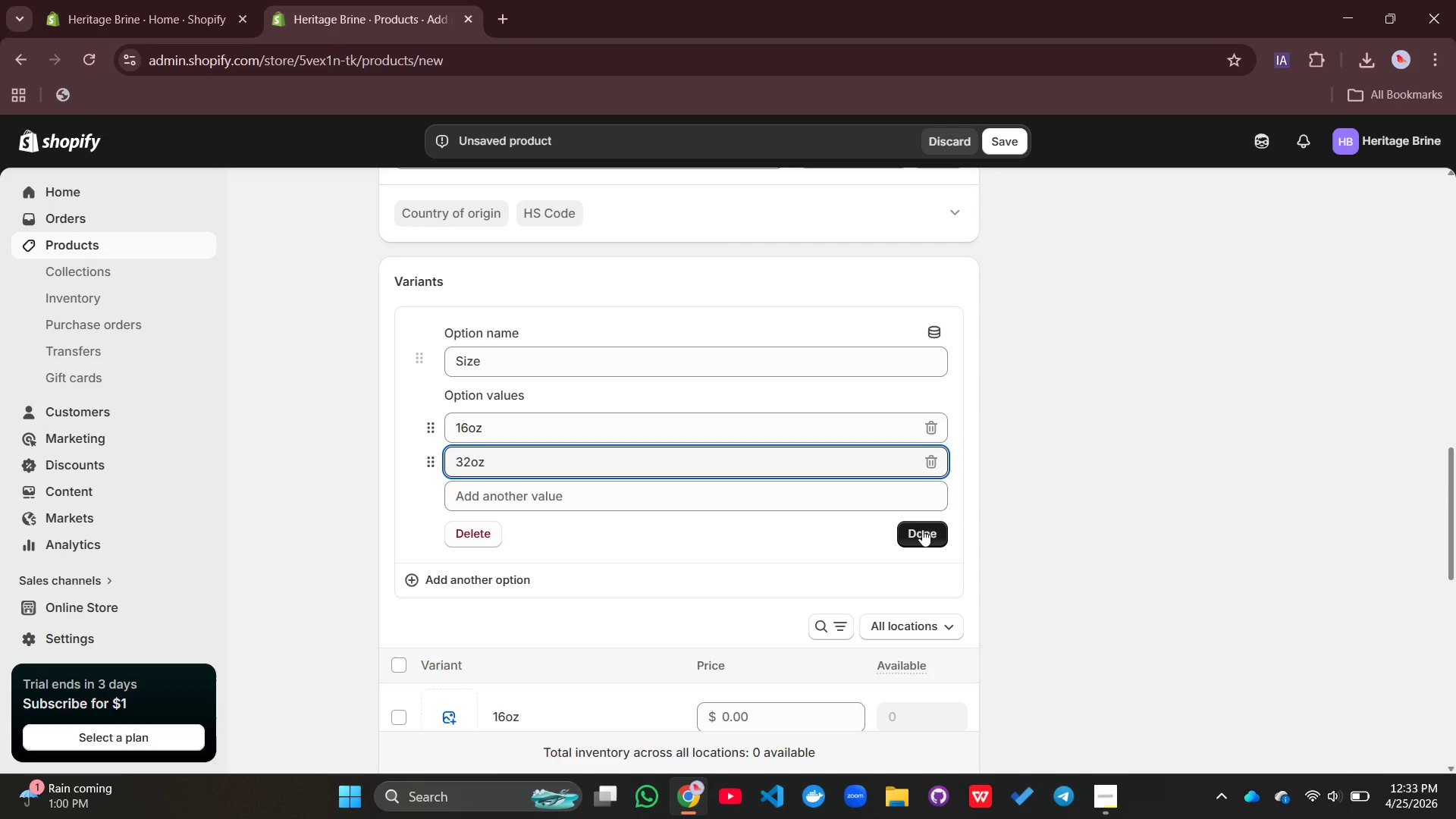 
left_click([922, 529])
 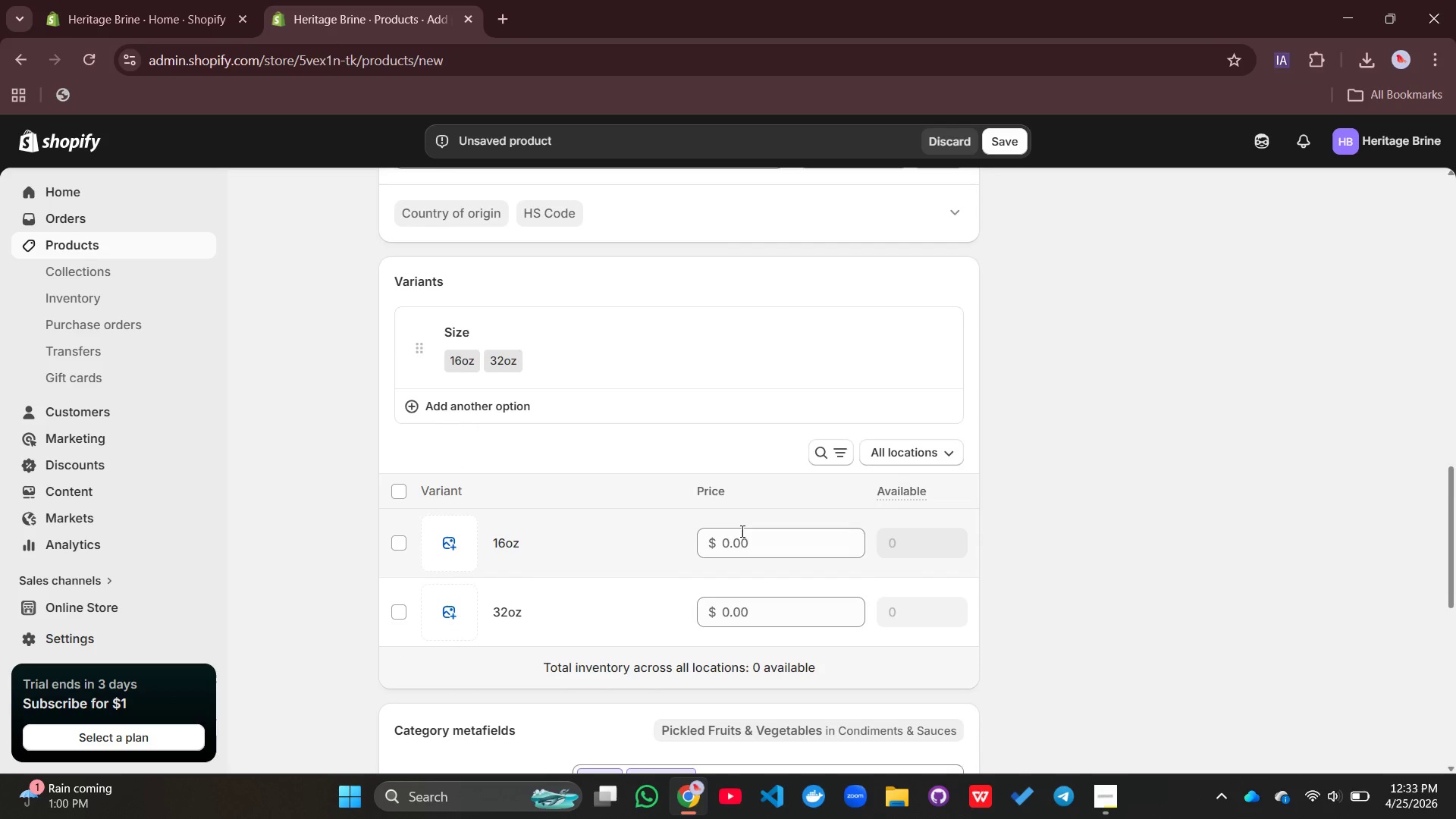 
left_click([726, 550])
 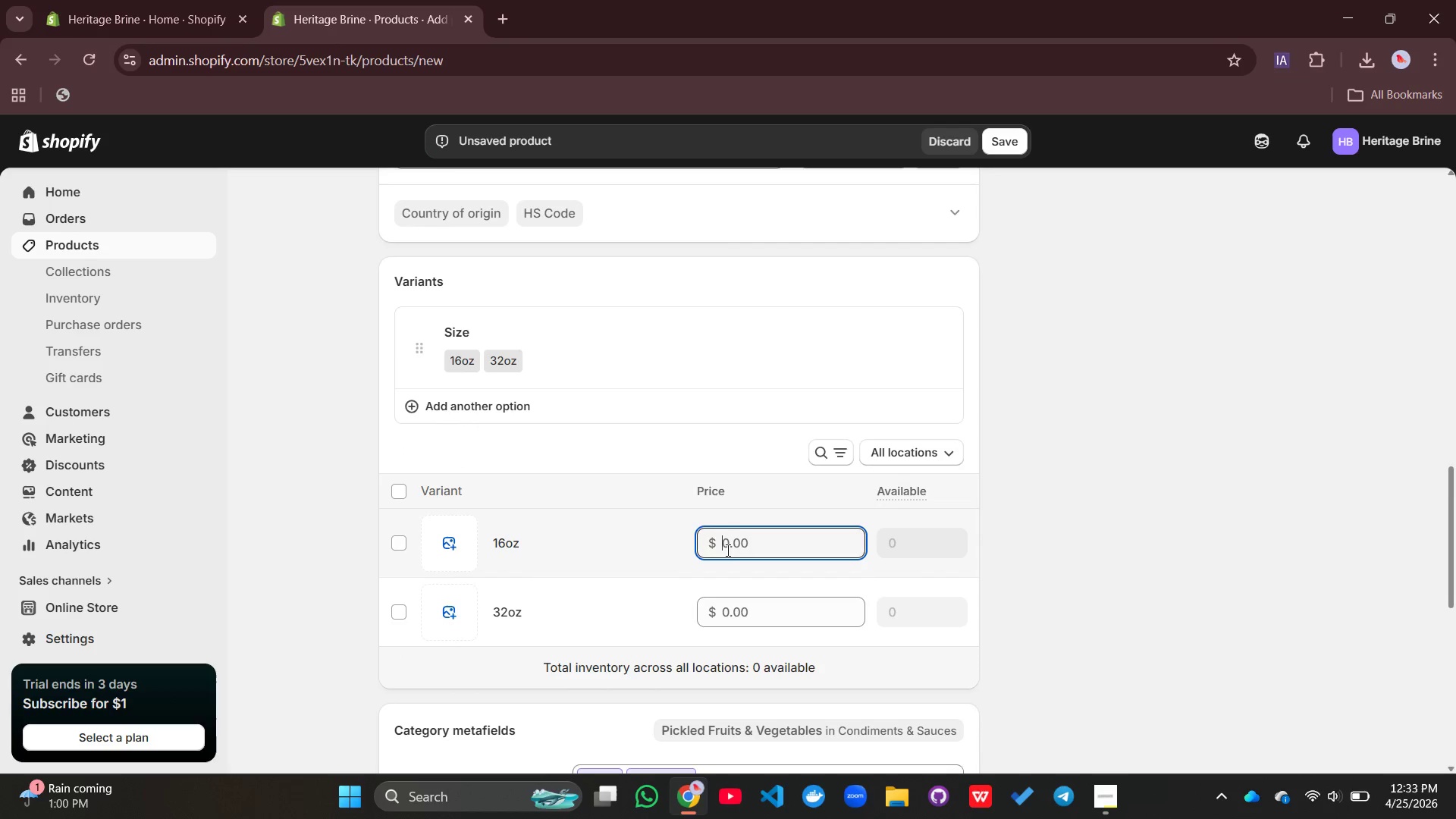 
type(7.99)
 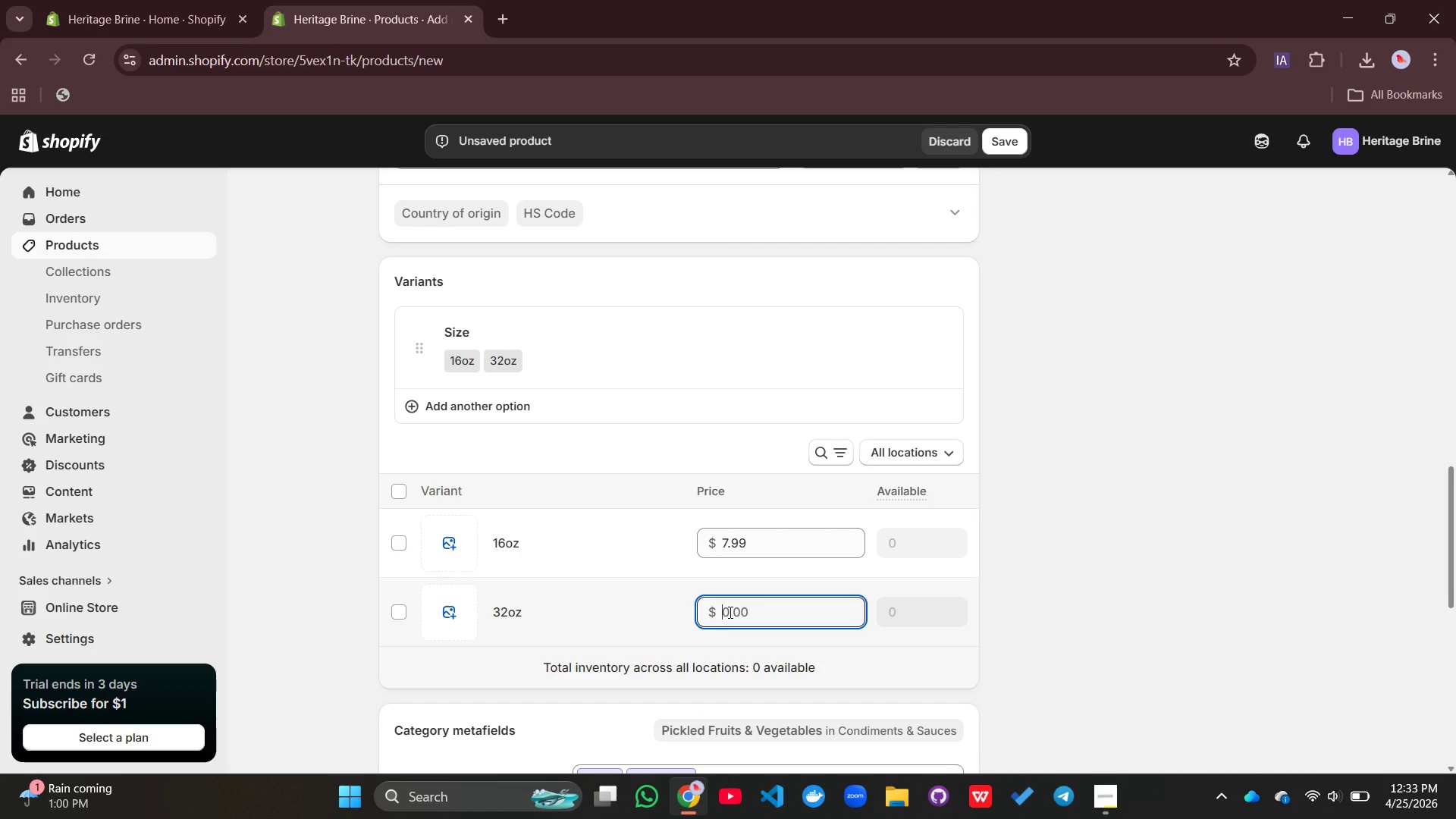 
type(13.49)
 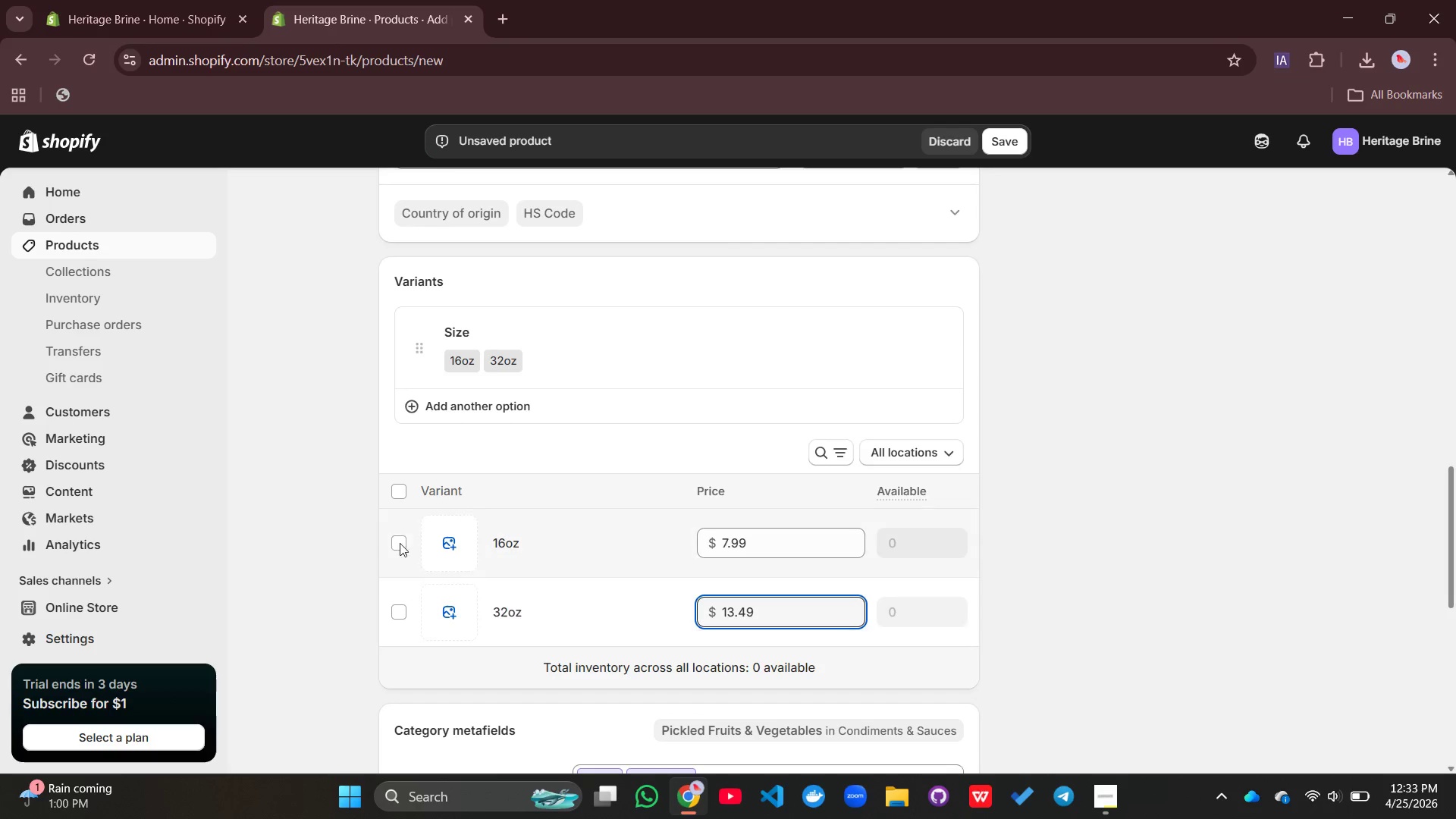 
left_click([403, 490])
 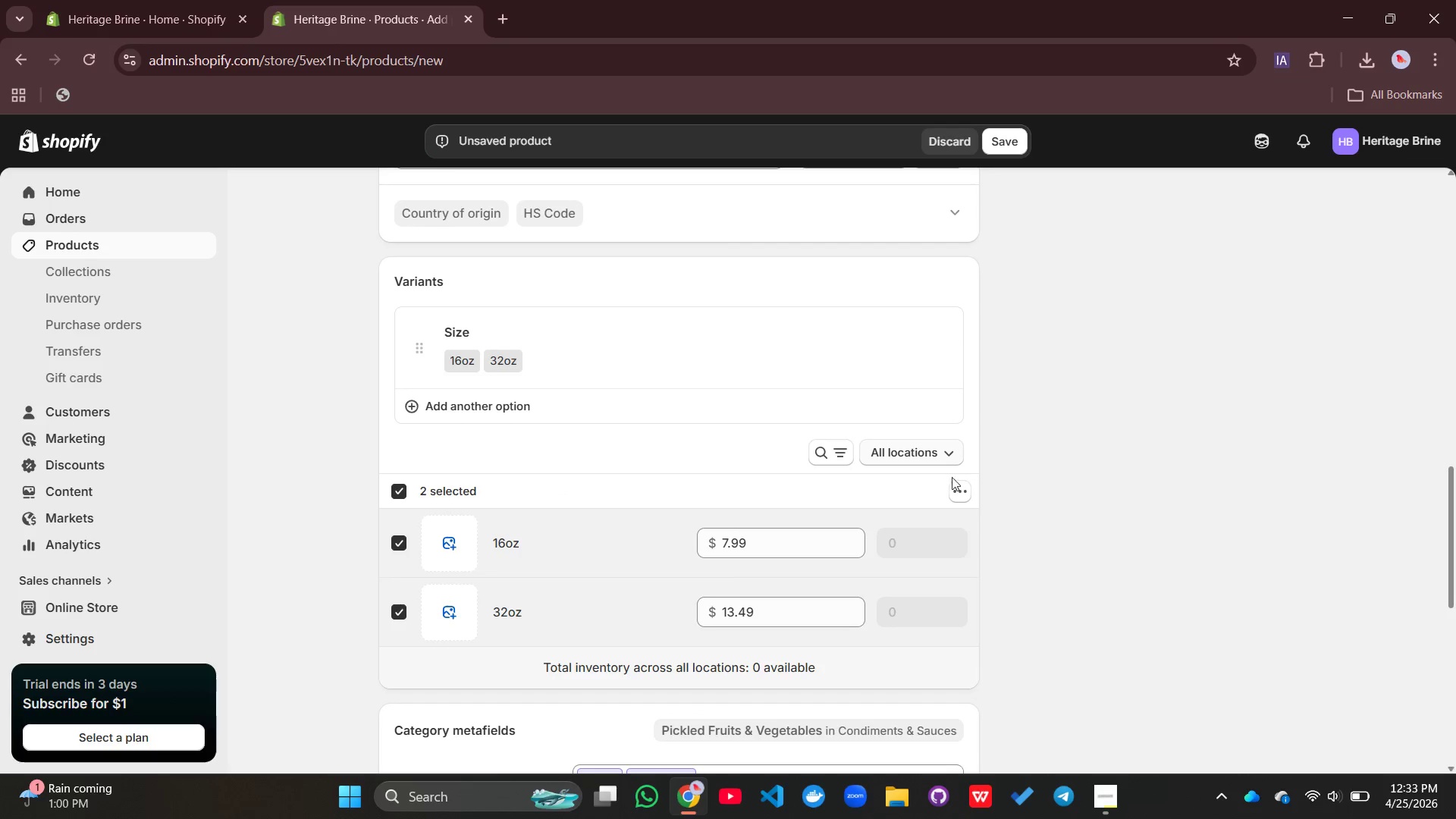 
left_click([962, 489])
 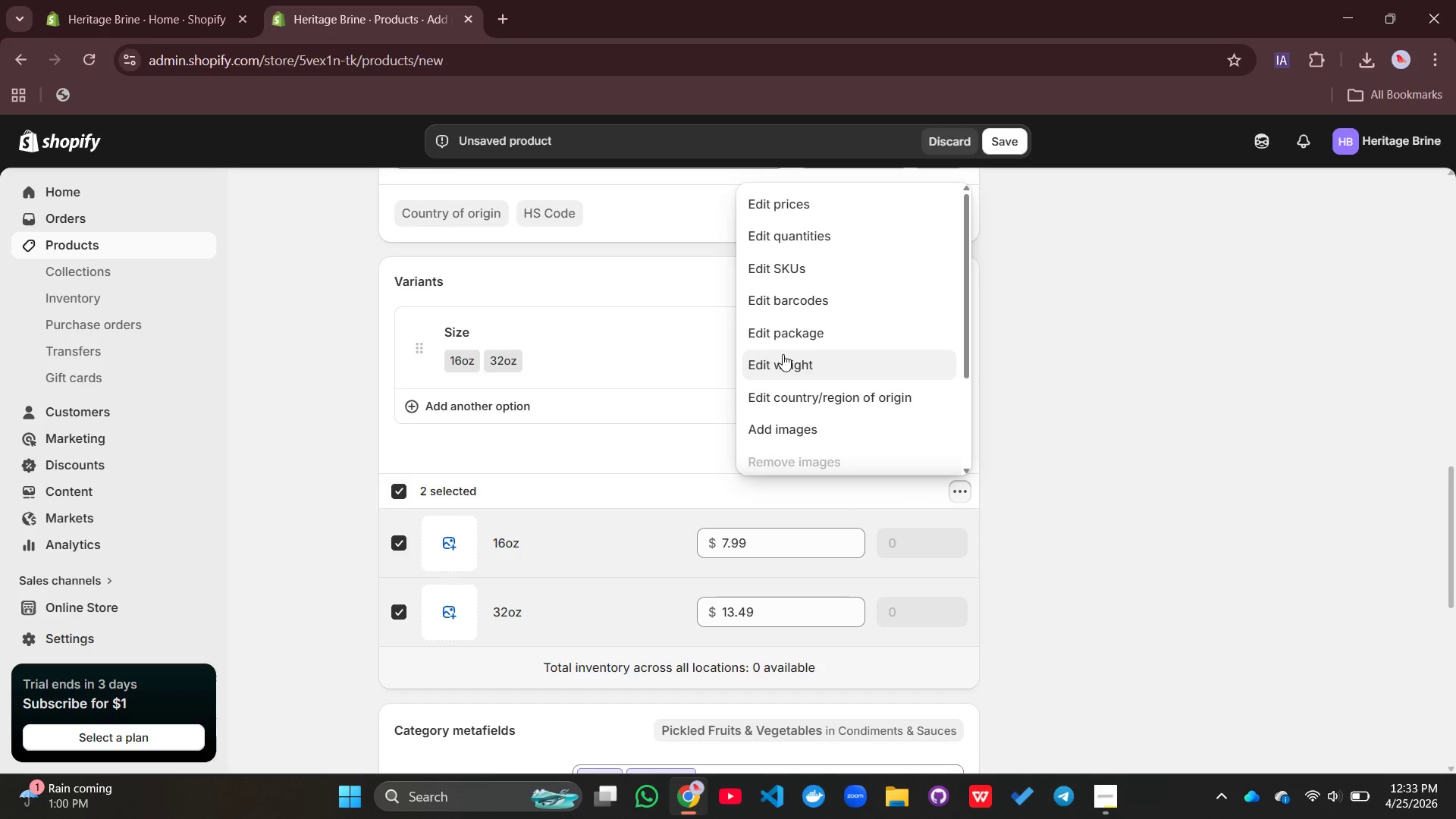 
left_click([773, 236])
 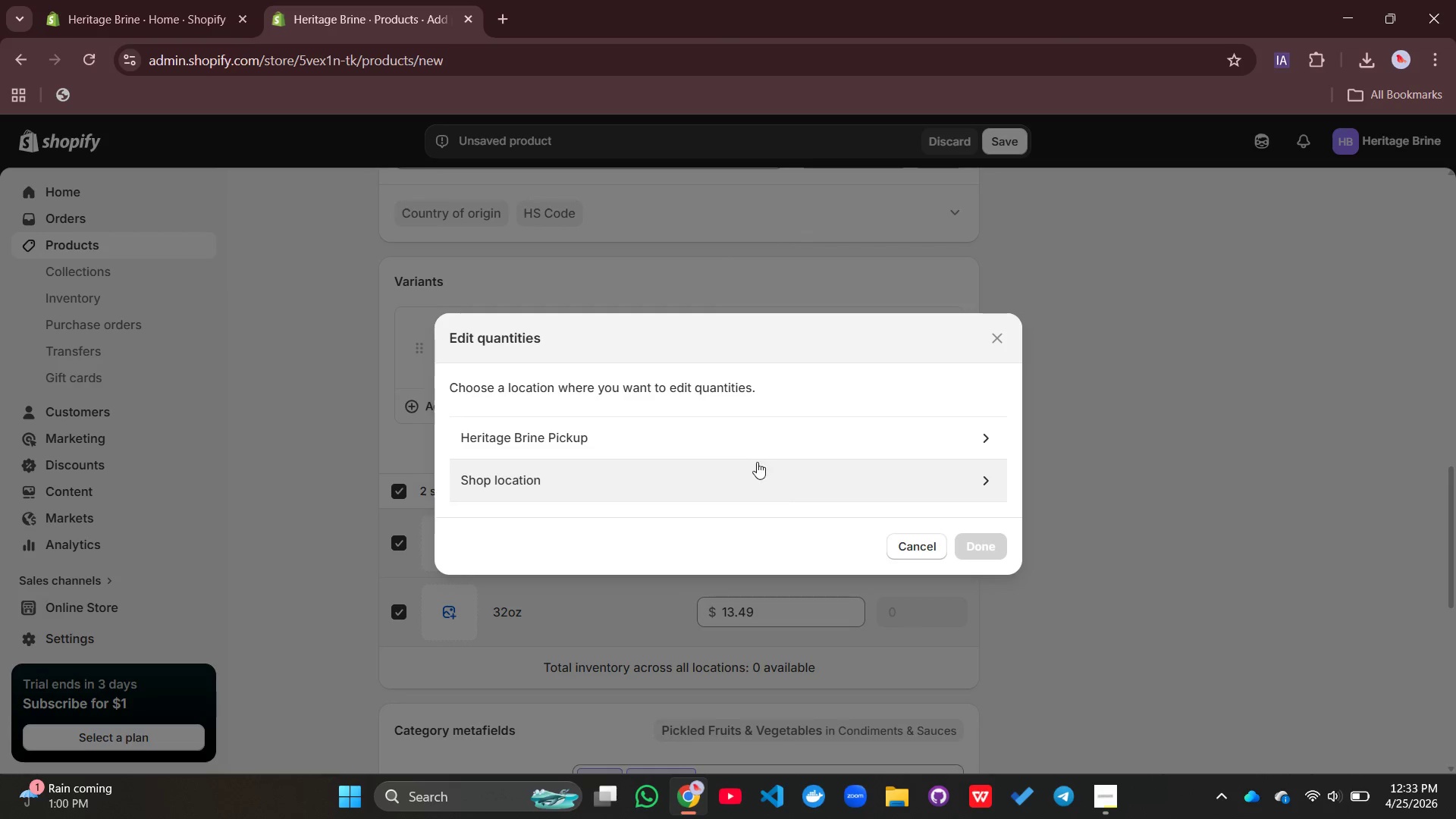 
left_click([758, 444])
 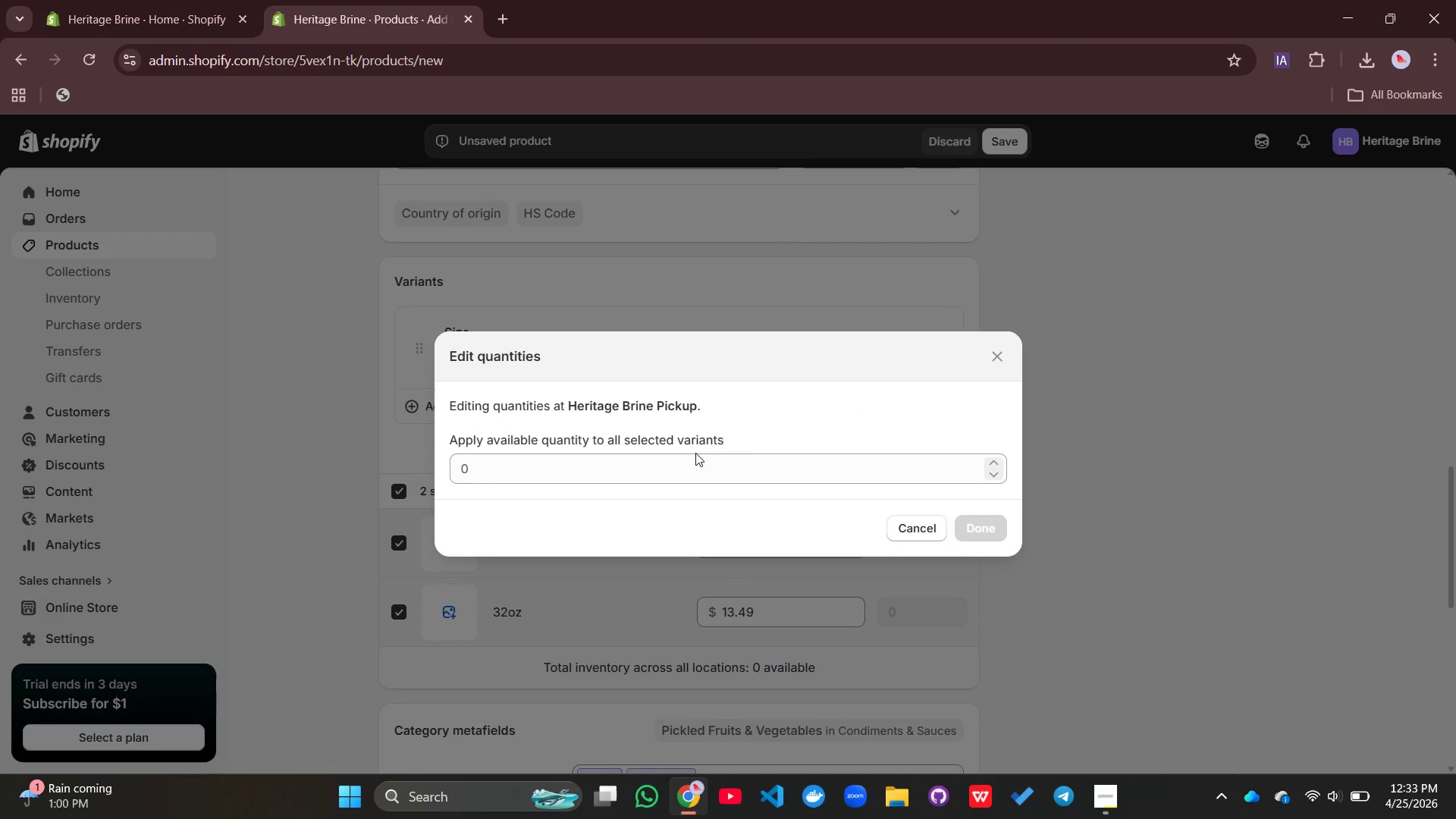 
left_click([695, 454])
 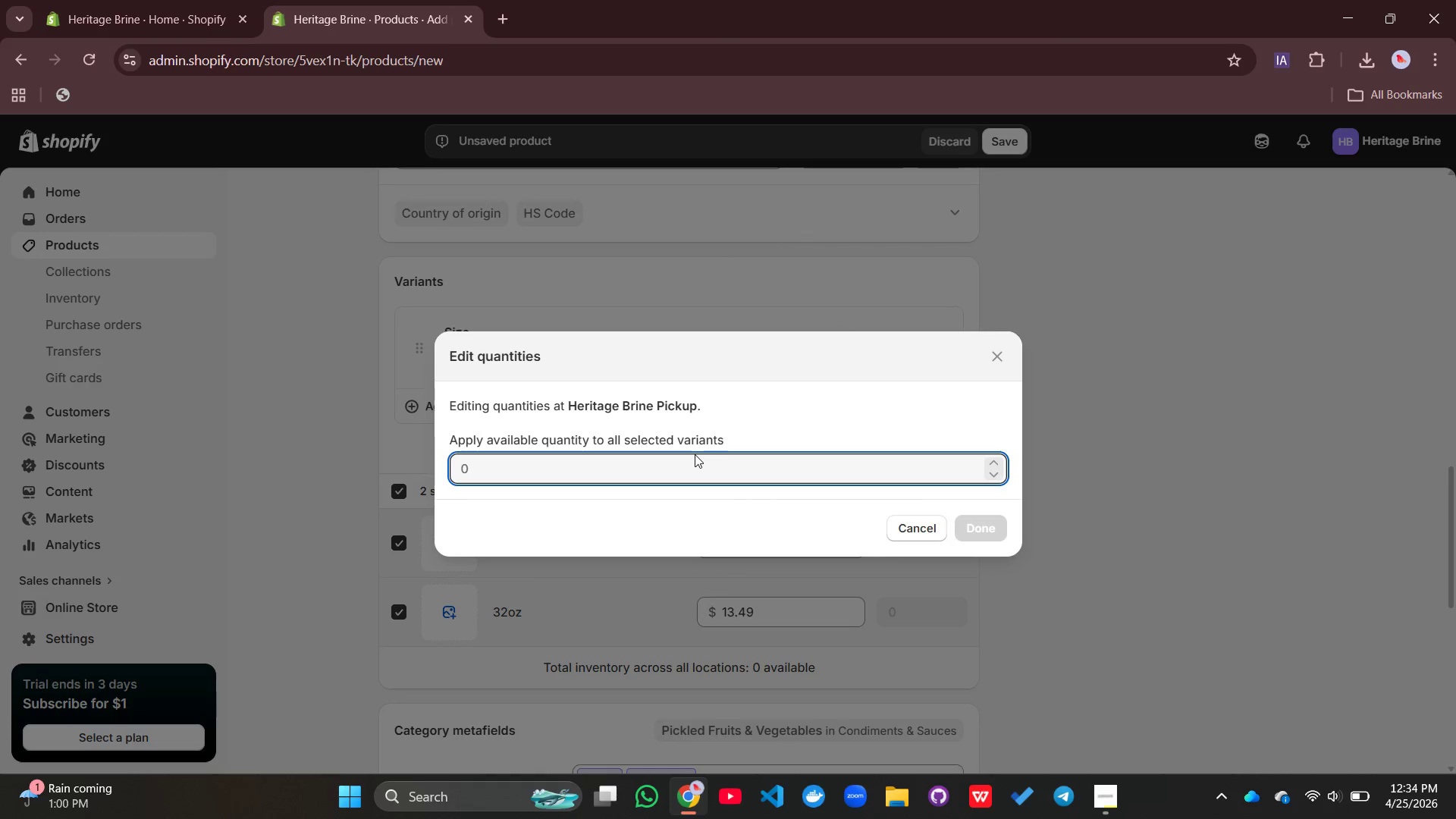 
type(10)
 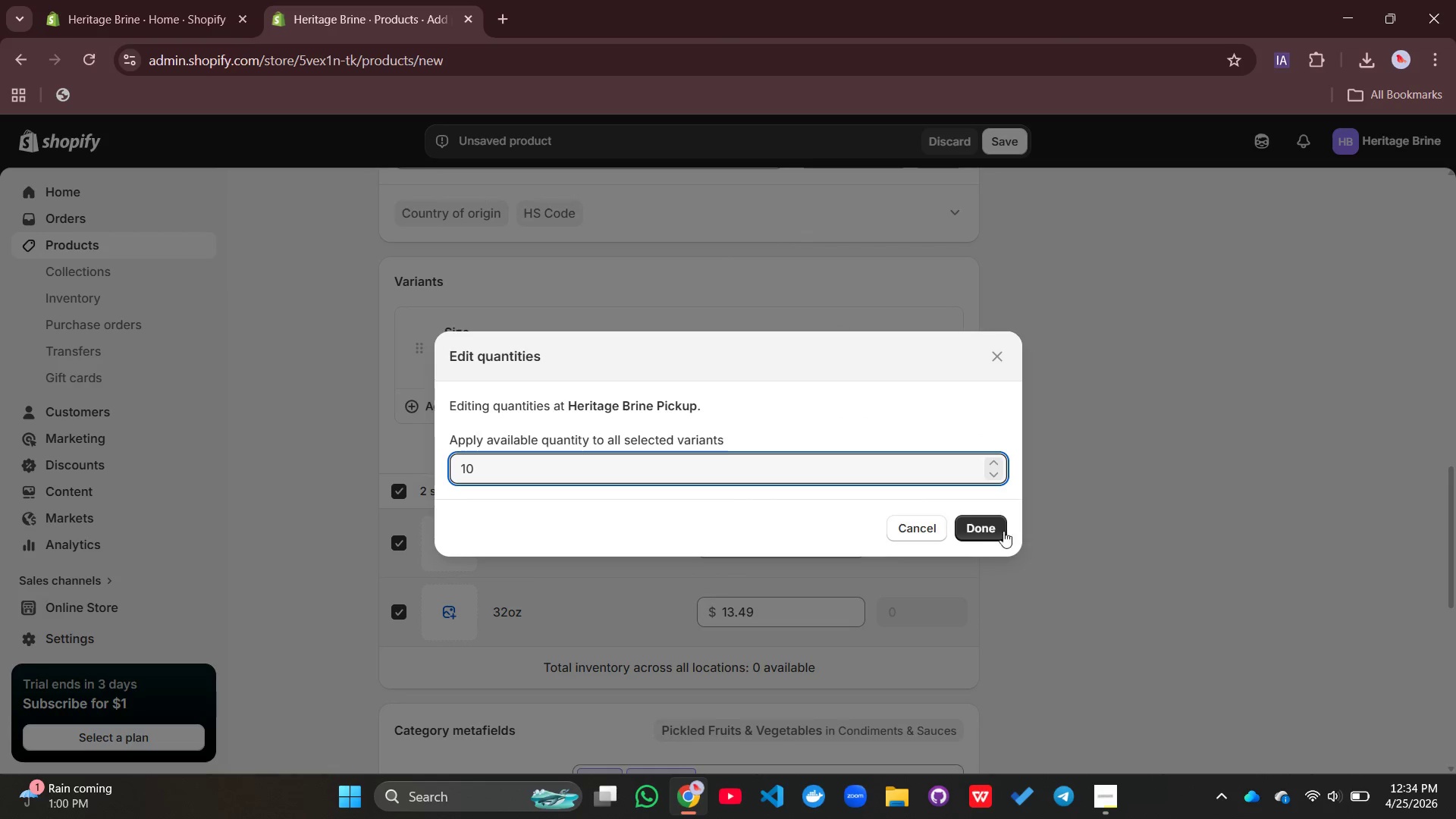 
left_click([993, 529])
 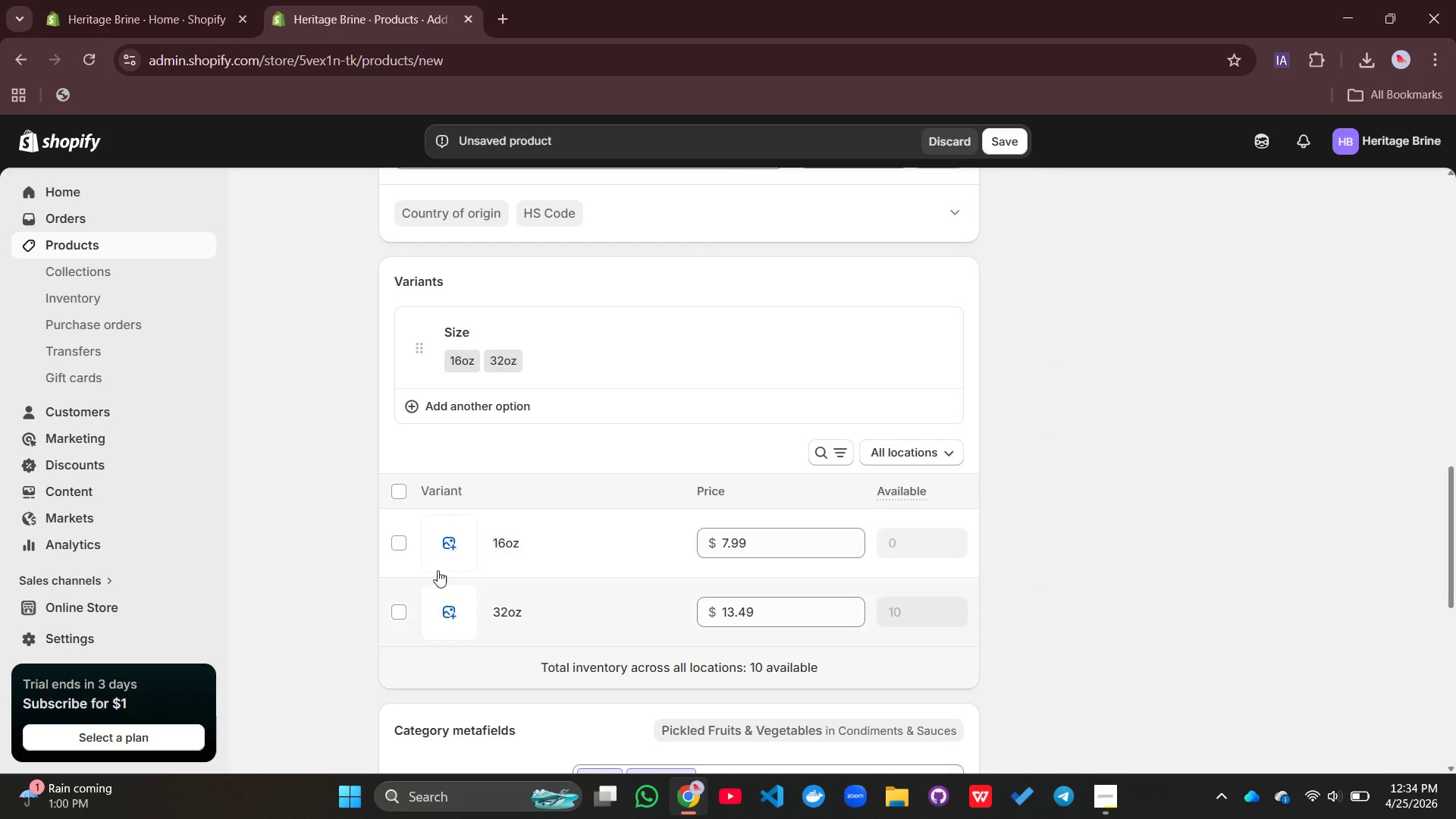 
left_click([400, 541])
 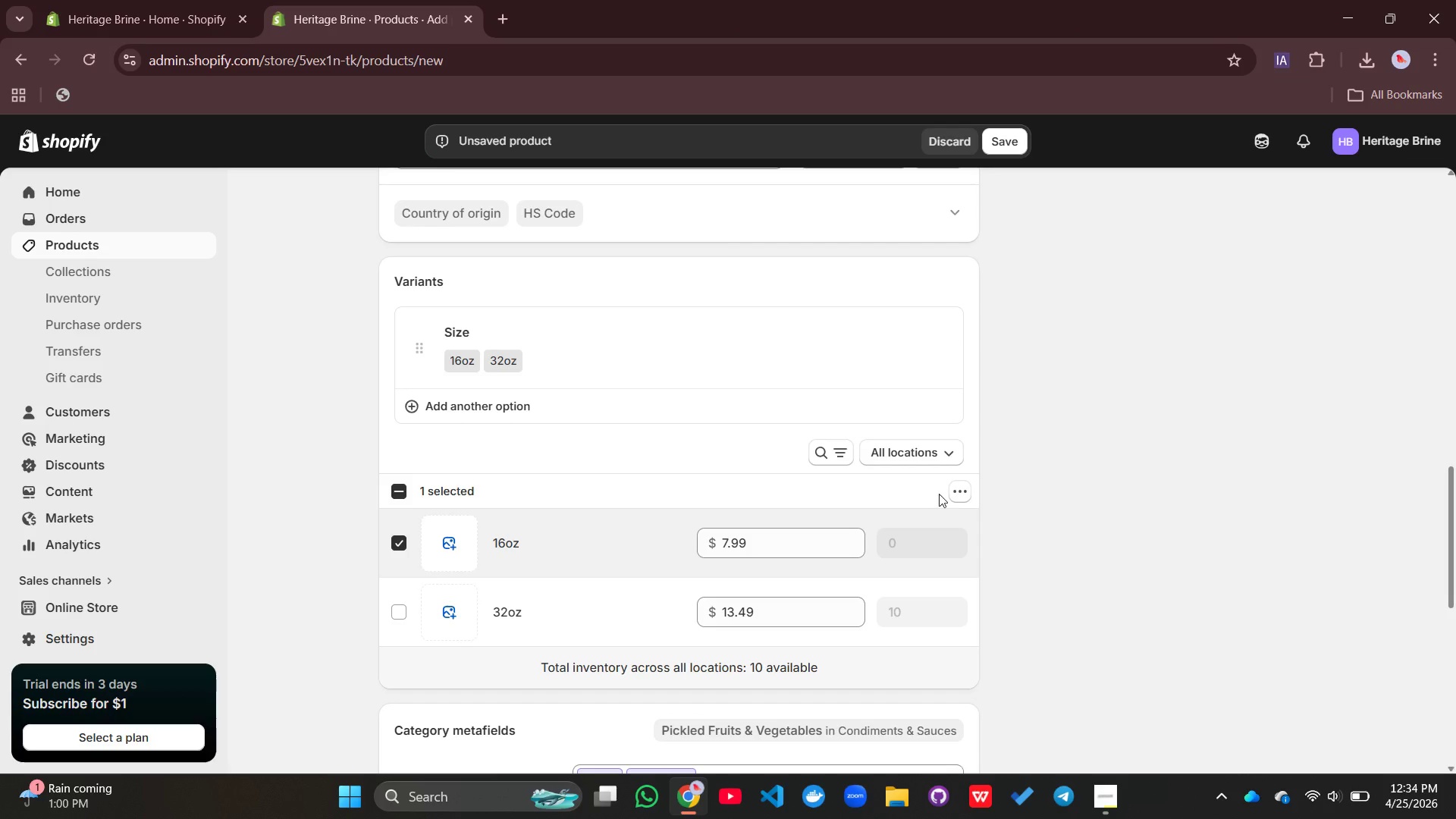 
left_click([958, 487])
 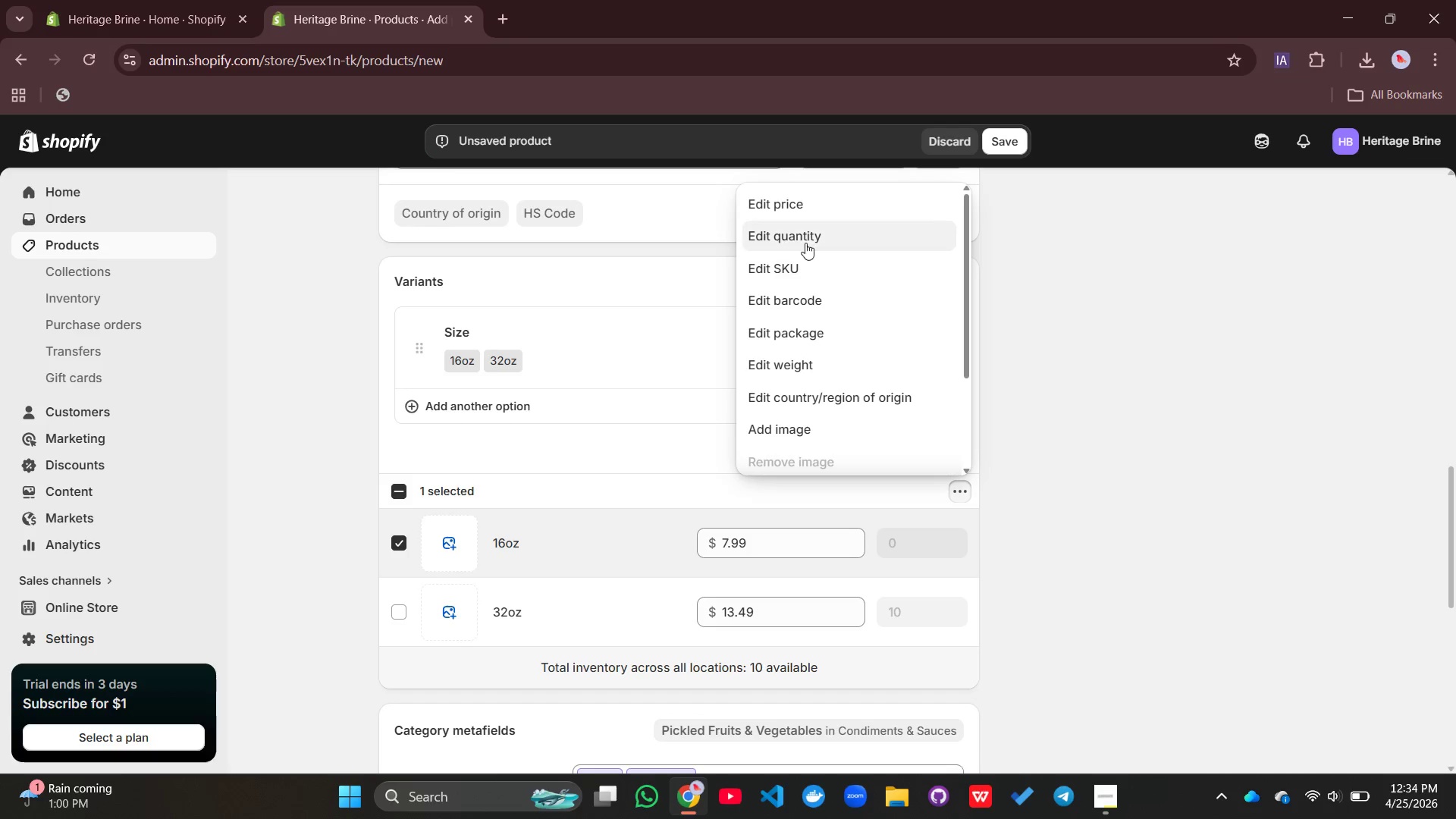 
left_click([805, 243])
 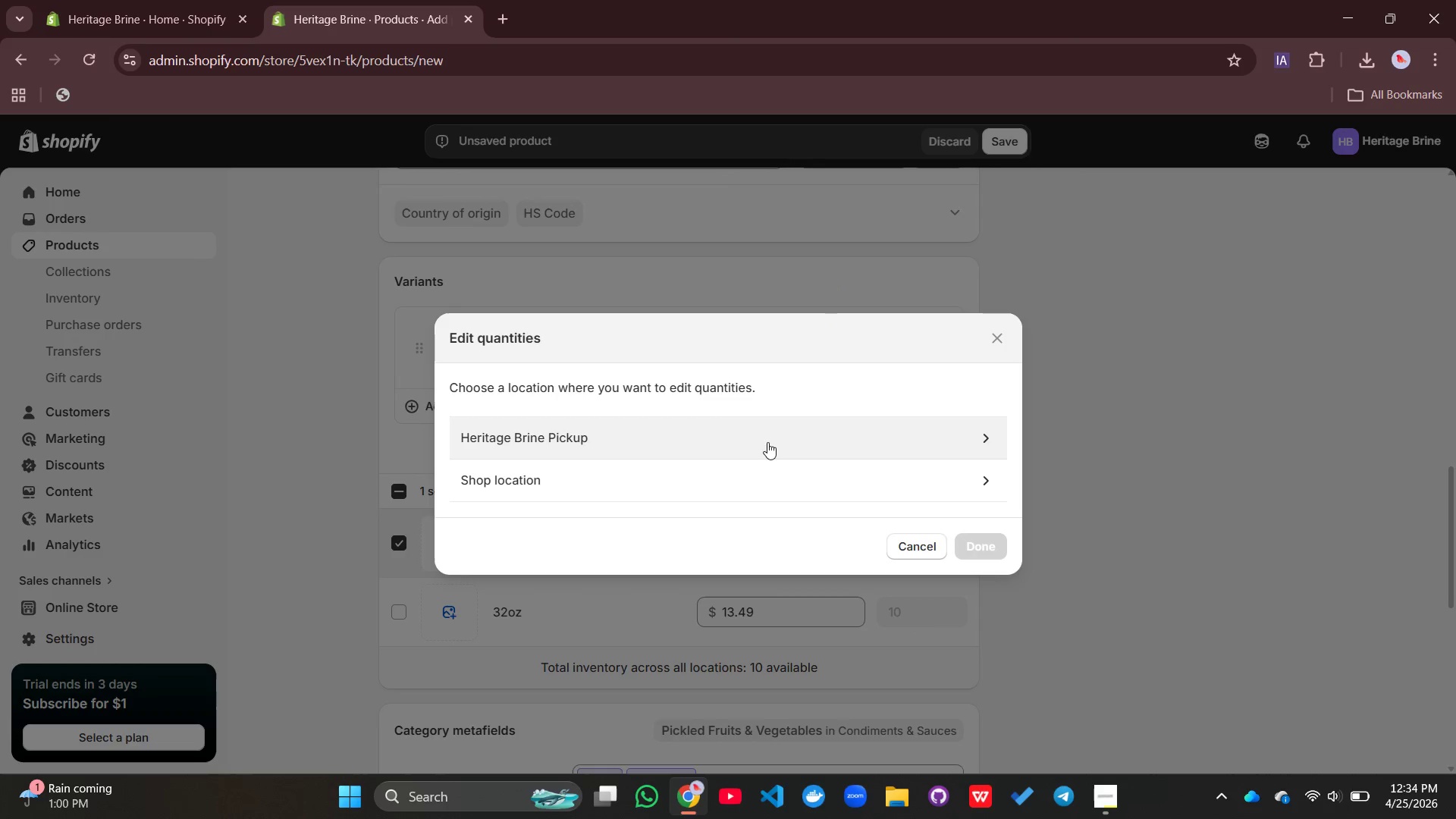 
left_click([767, 442])
 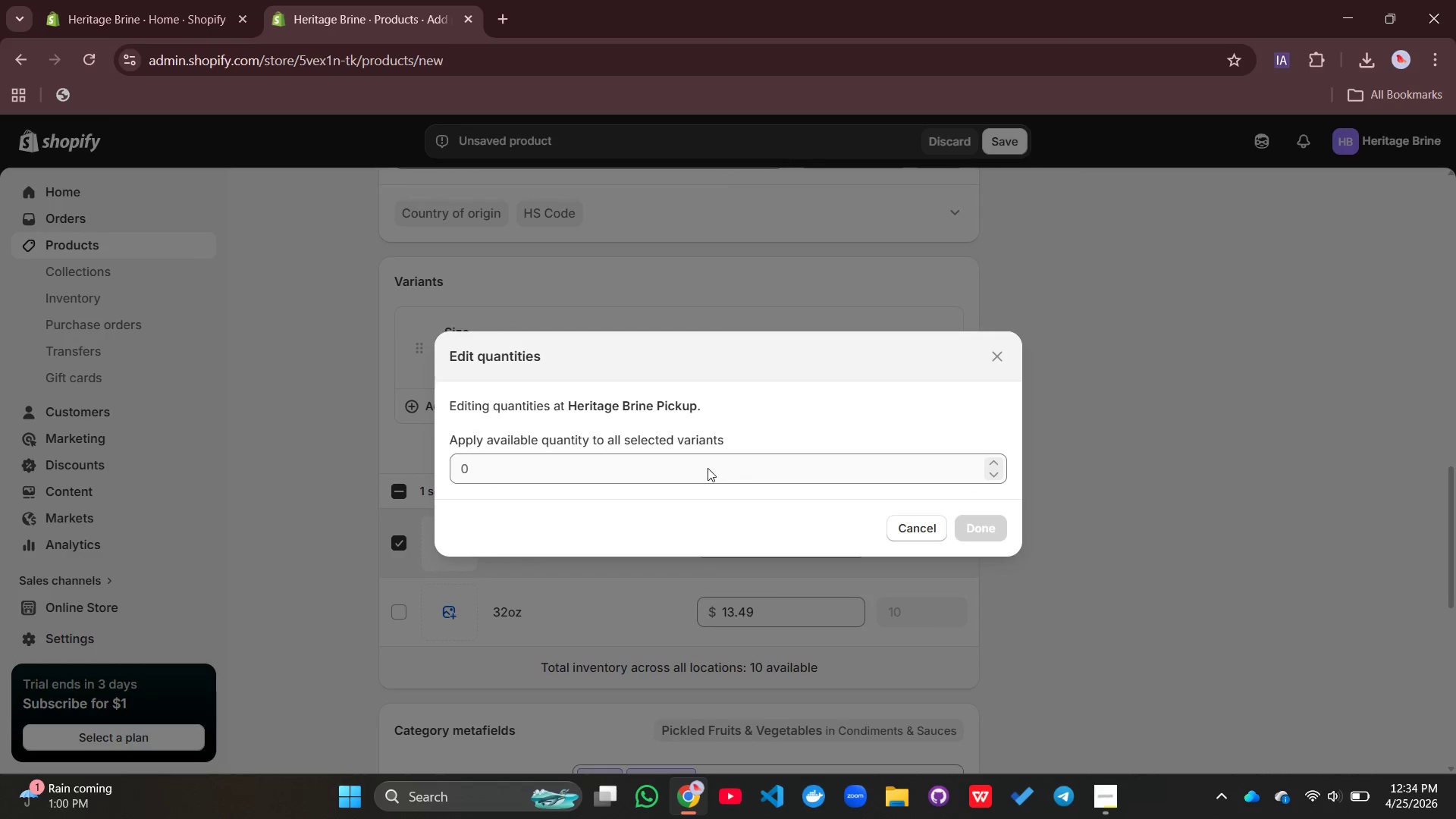 
left_click([707, 468])
 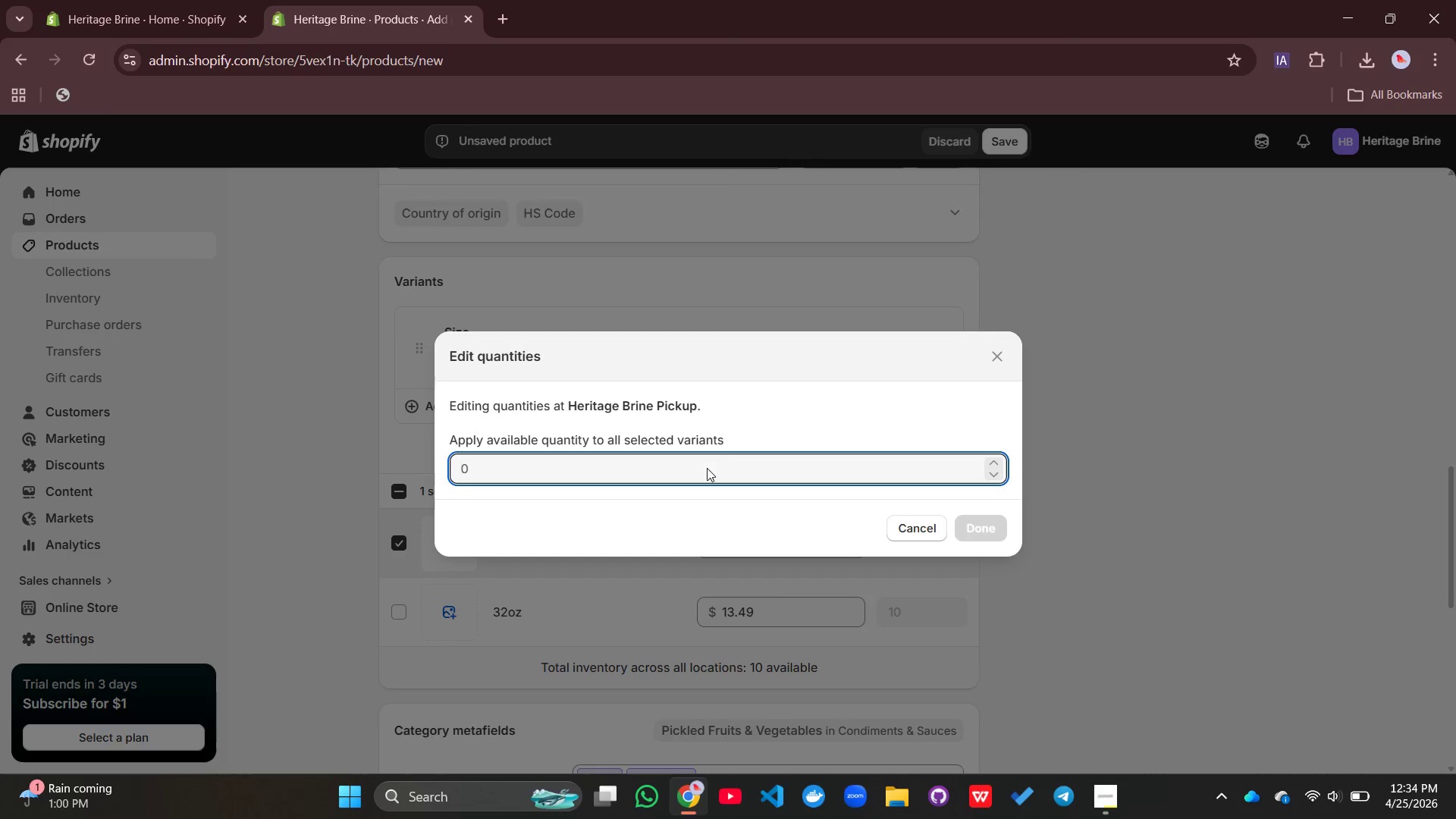 
type(10)
 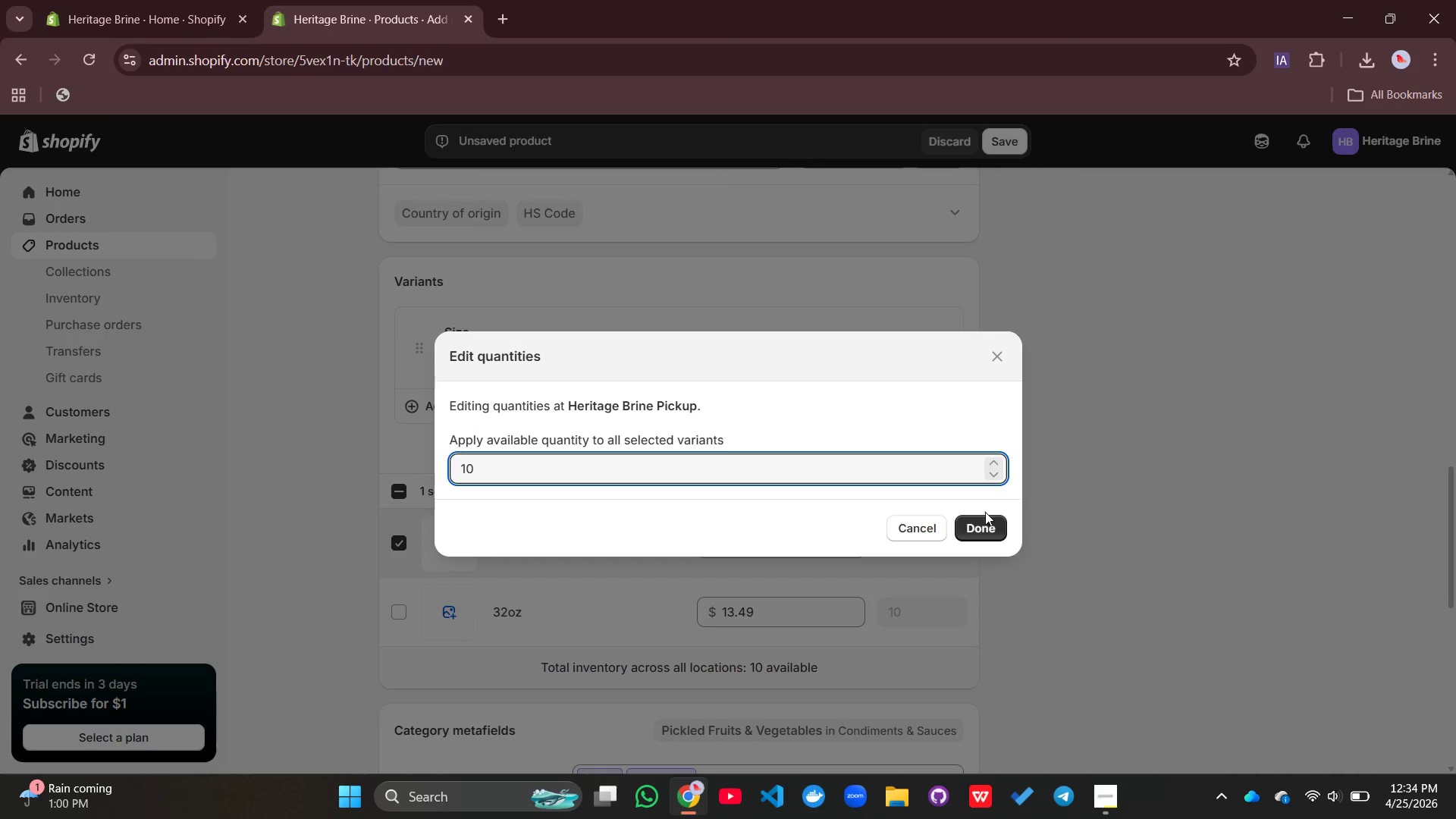 
left_click([985, 526])
 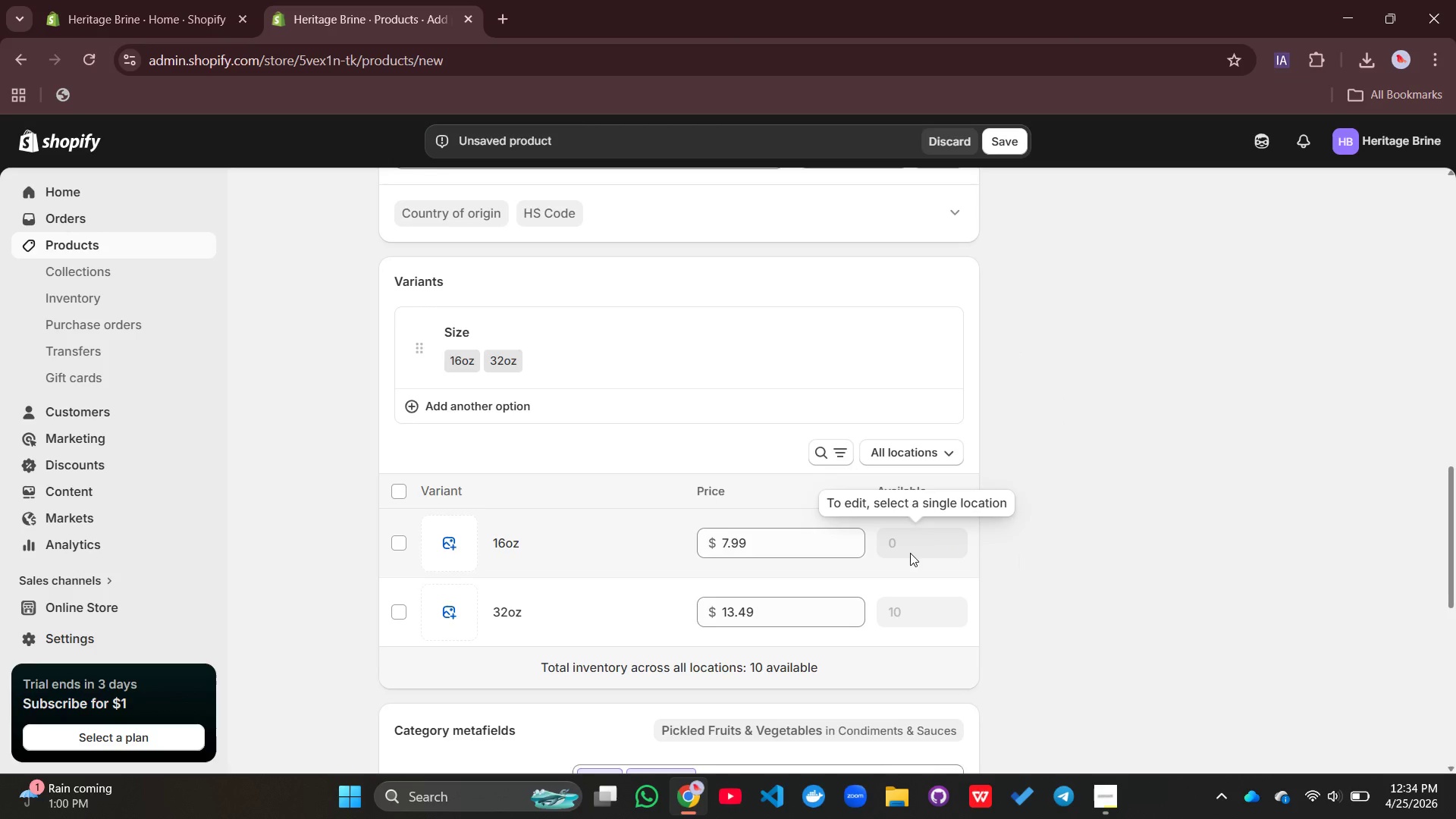 
left_click([906, 554])
 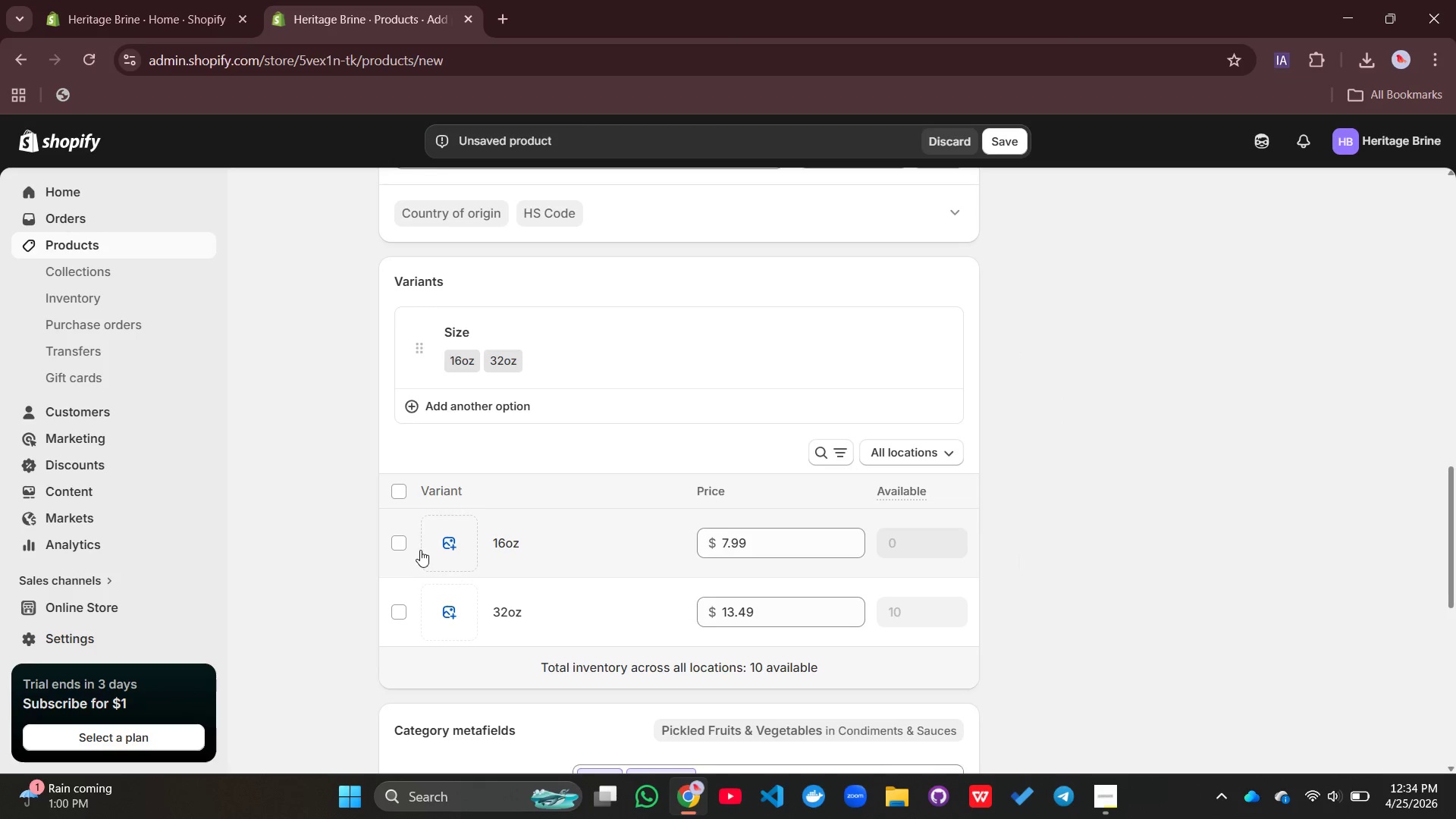 
scroll: coordinate [666, 359], scroll_direction: up, amount: 5.0
 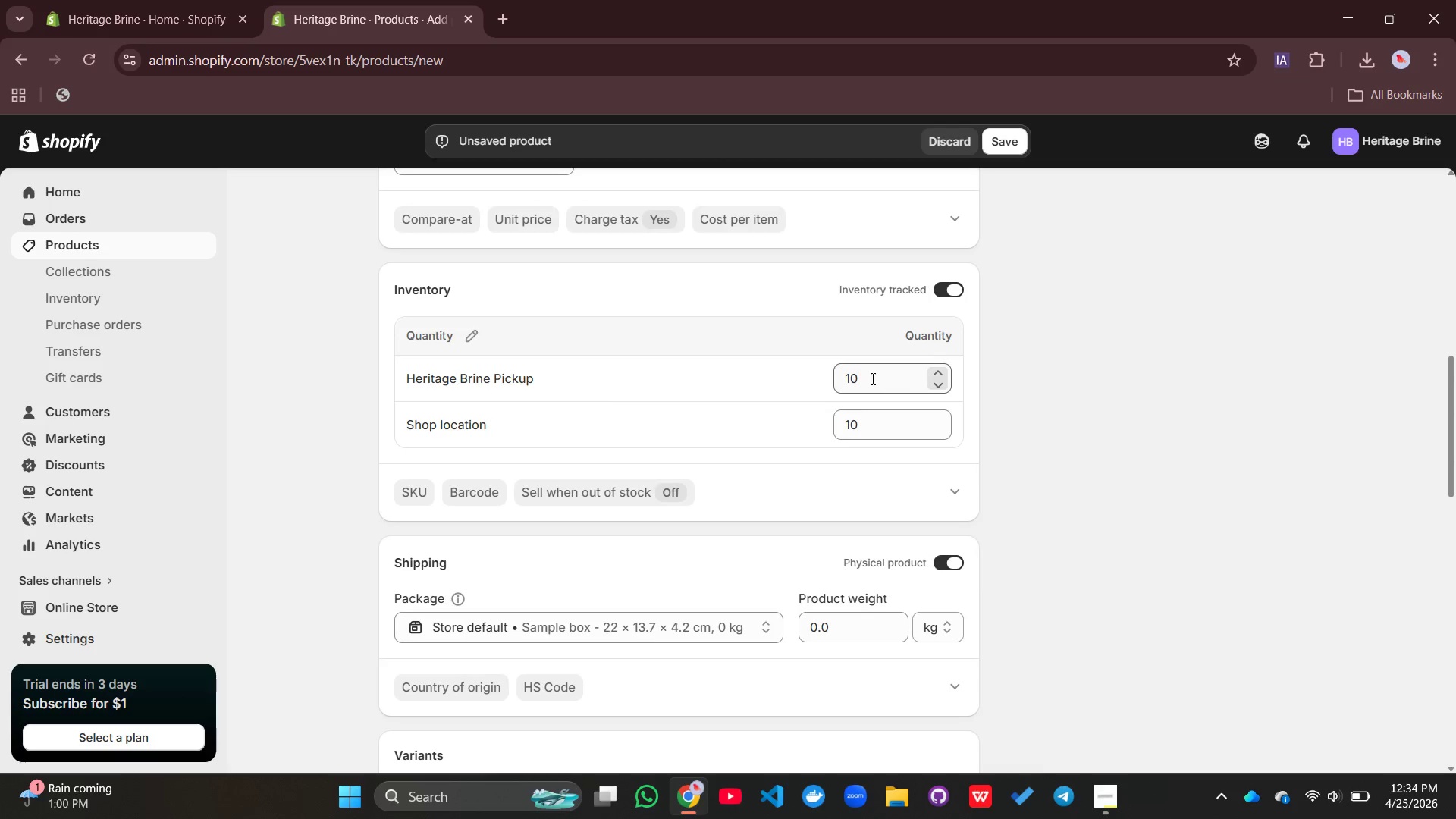 
left_click([868, 378])
 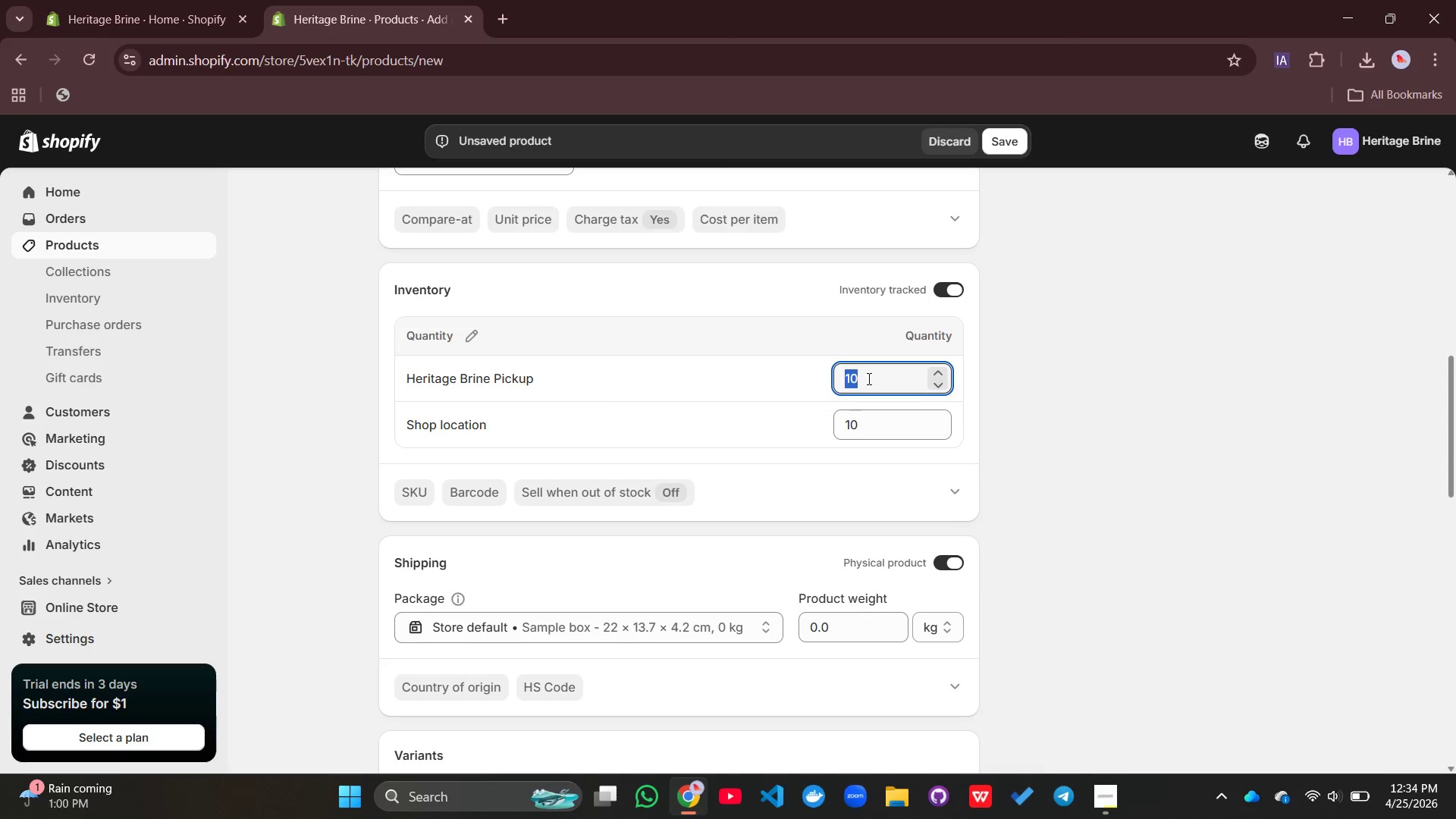 
type(20)
 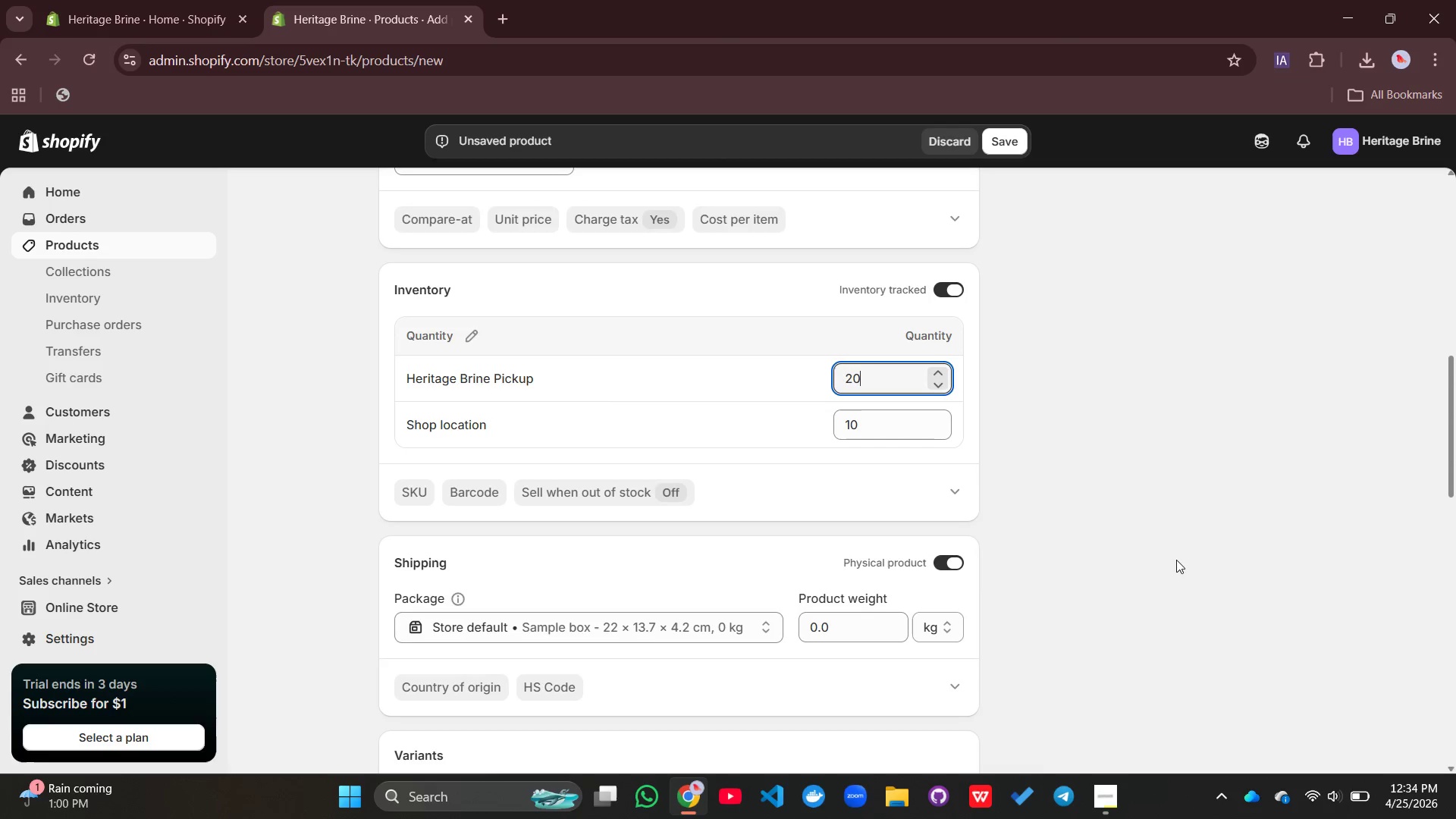 
left_click_drag(start_coordinate=[1169, 562], to_coordinate=[1160, 563])
 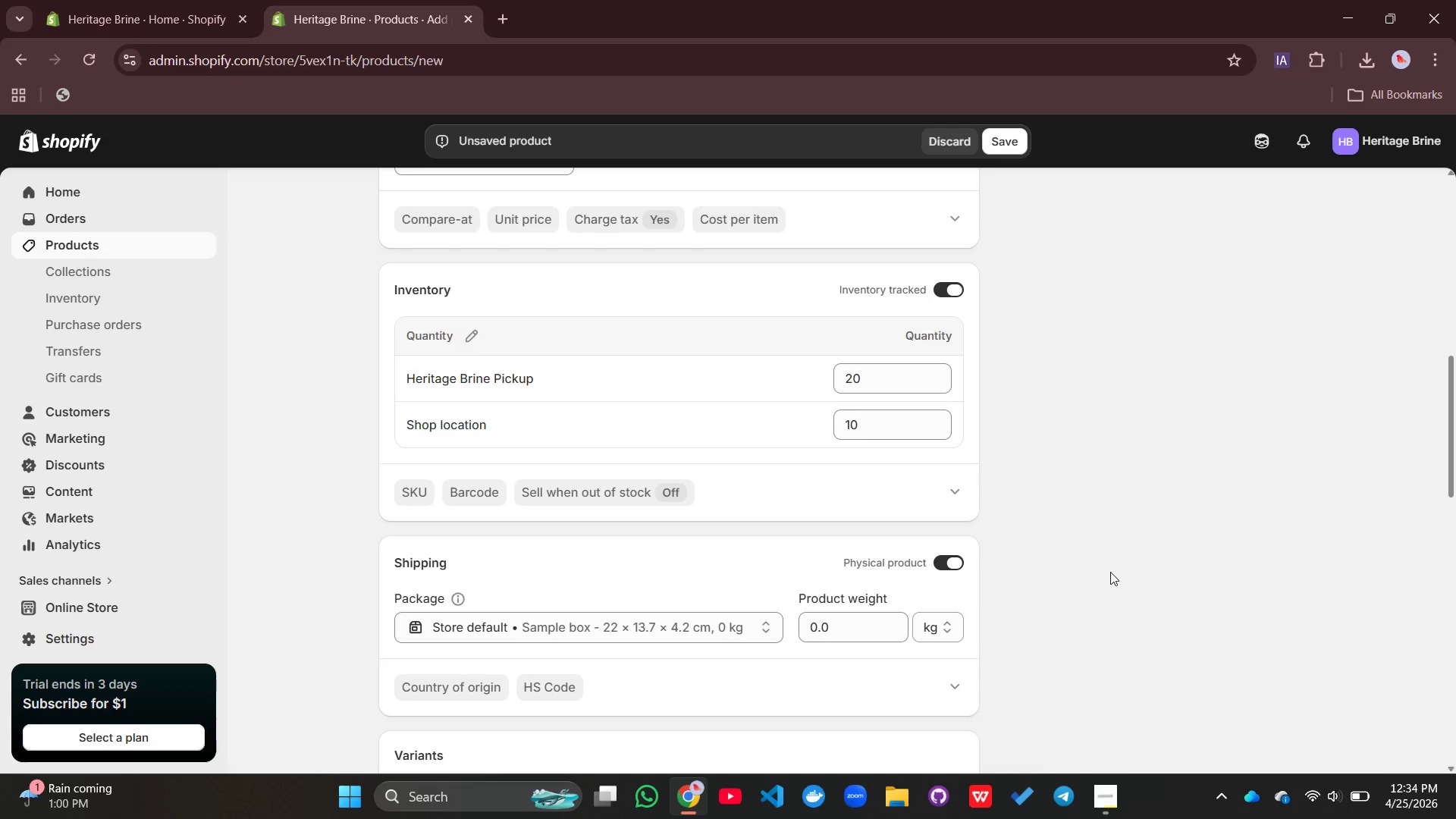 
scroll: coordinate [1106, 576], scroll_direction: down, amount: 7.0
 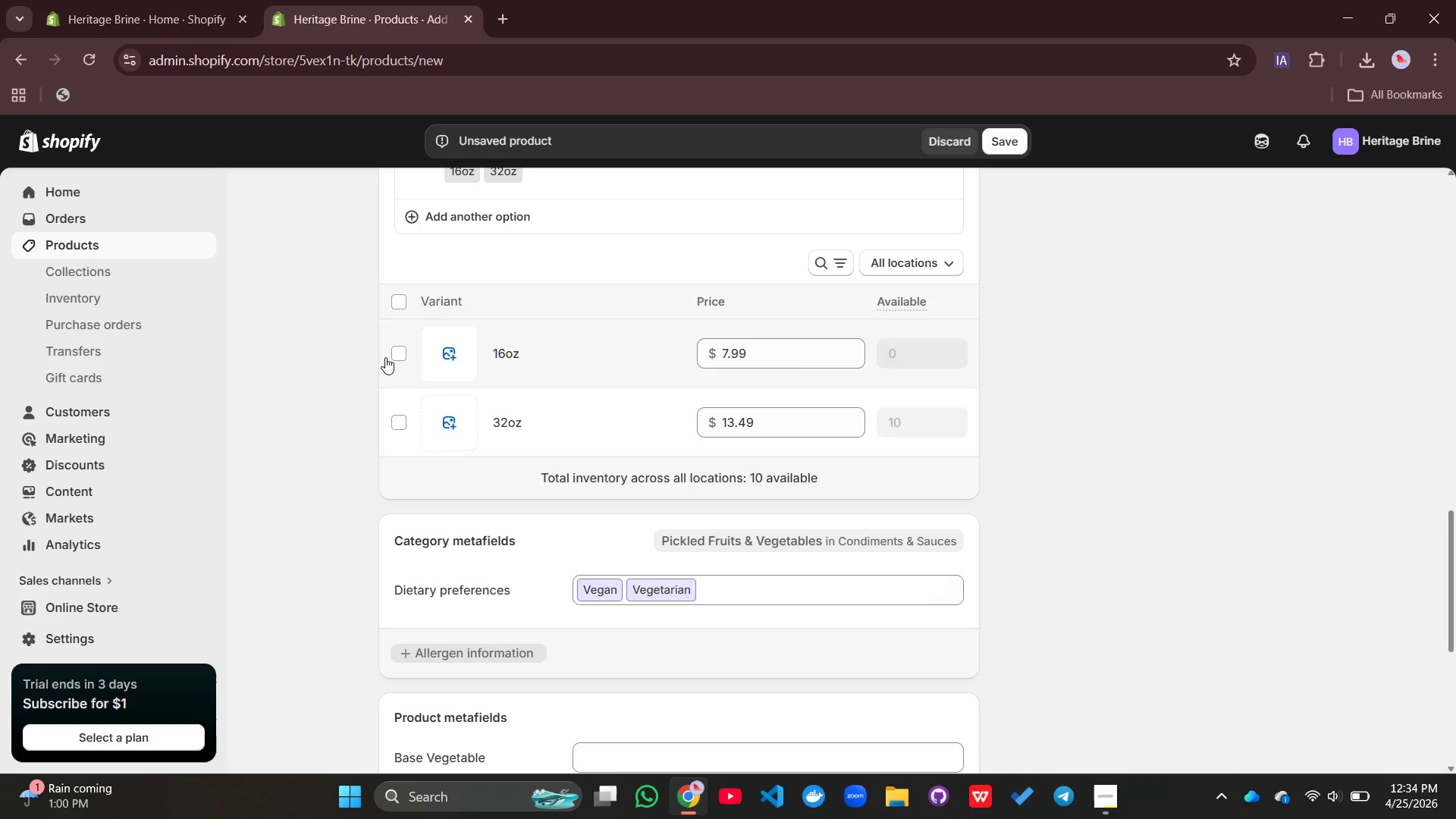 
left_click([395, 350])
 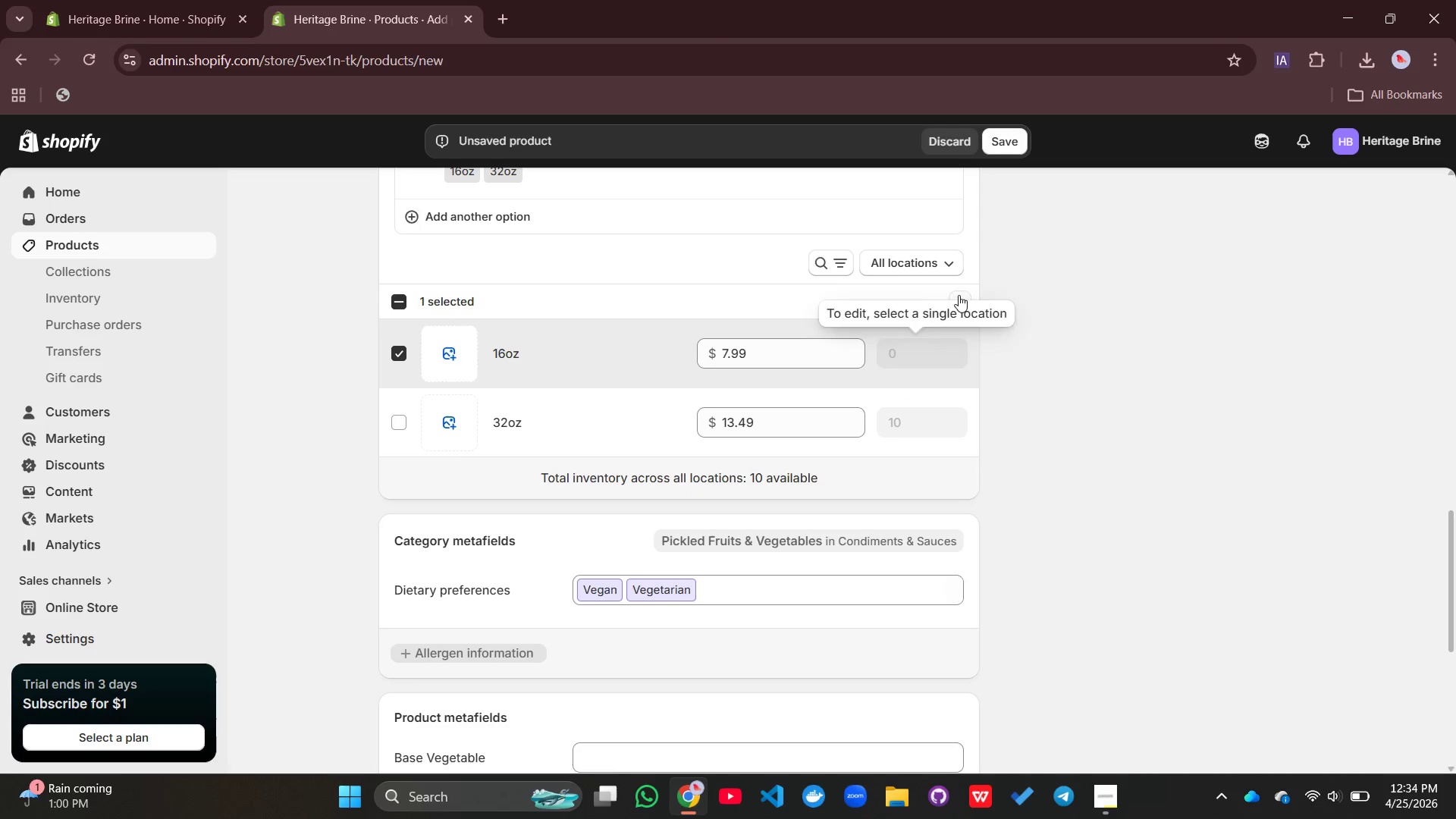 
left_click([959, 295])
 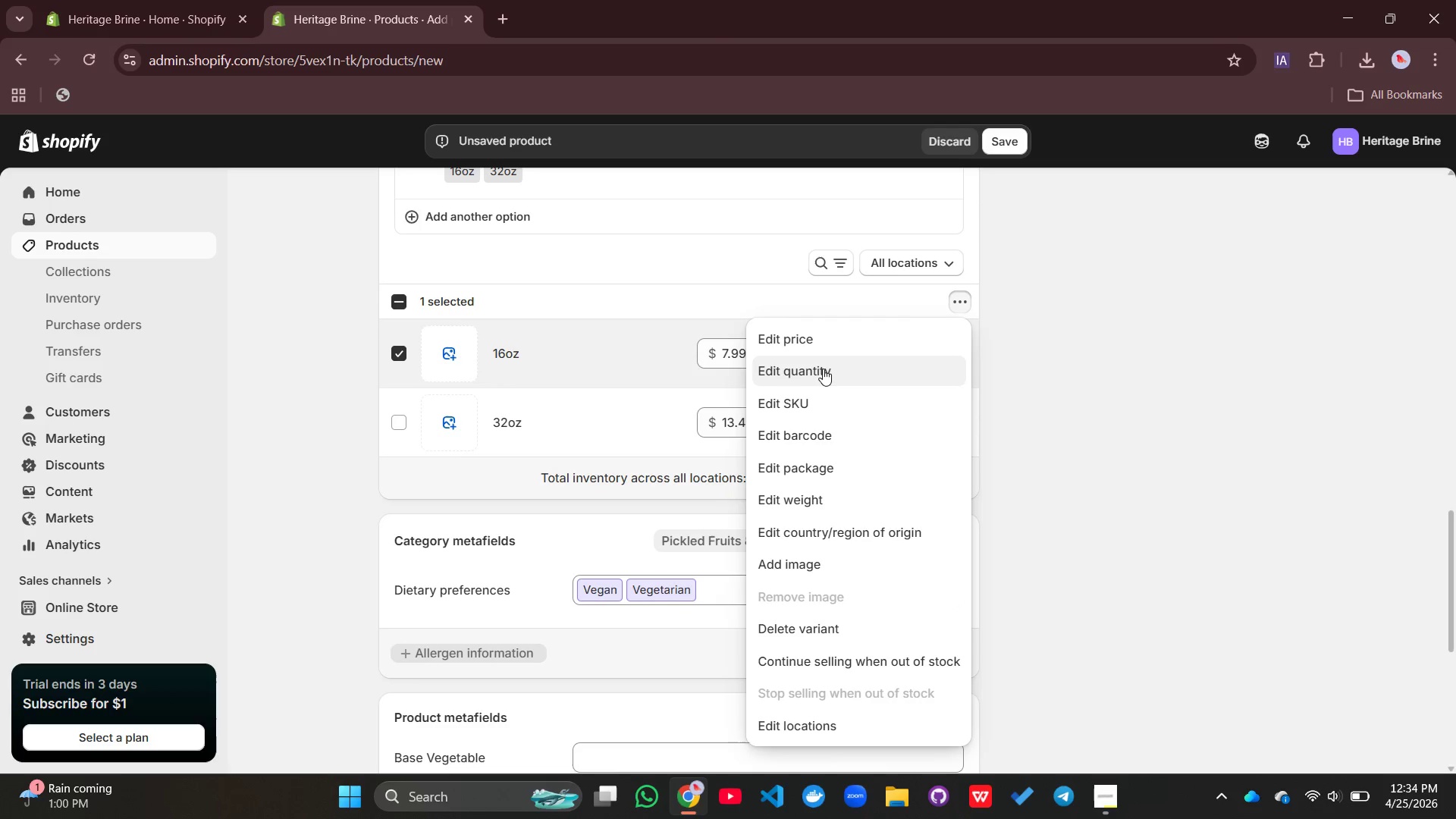 
left_click([823, 369])
 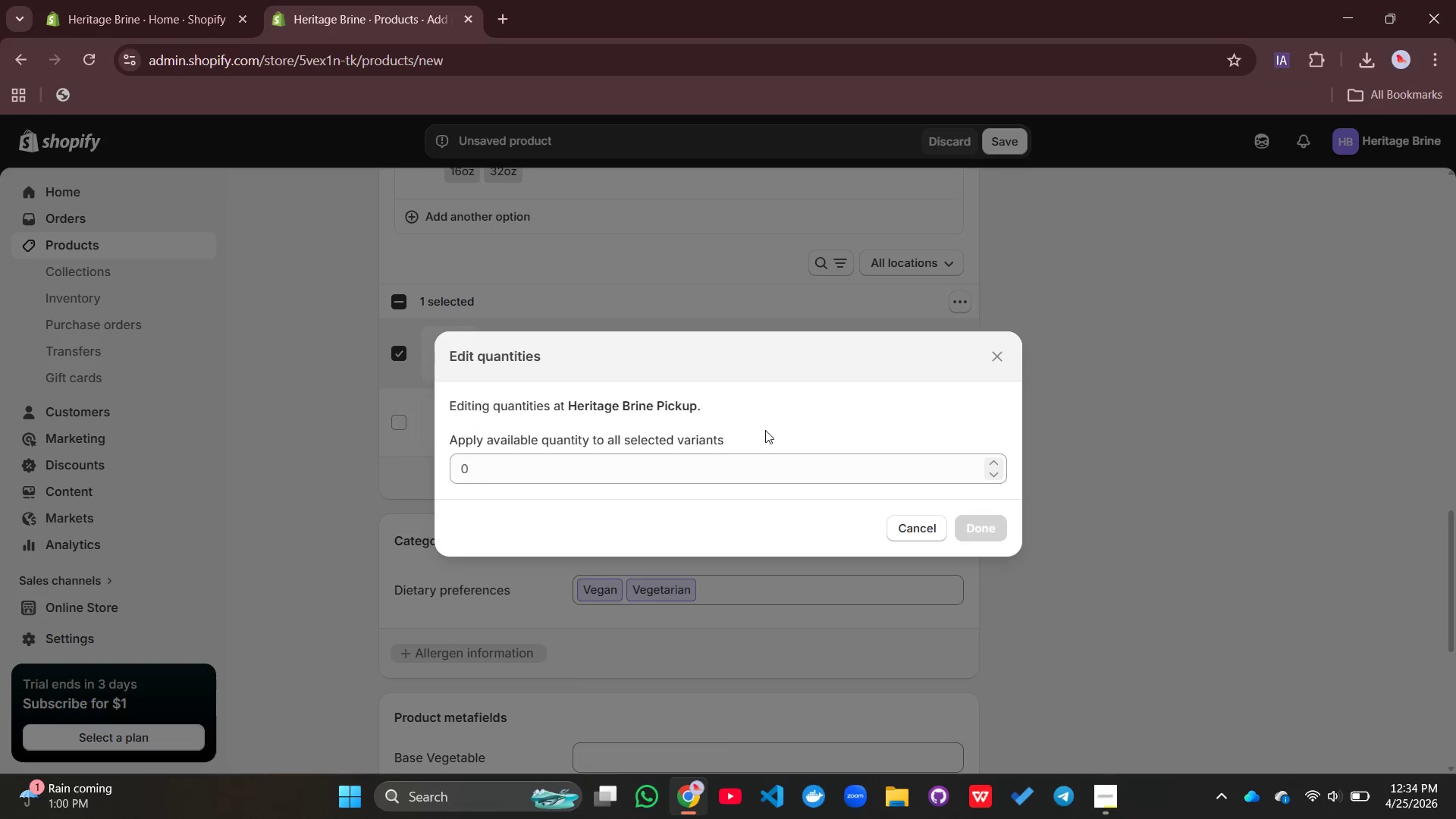 
left_click([720, 468])
 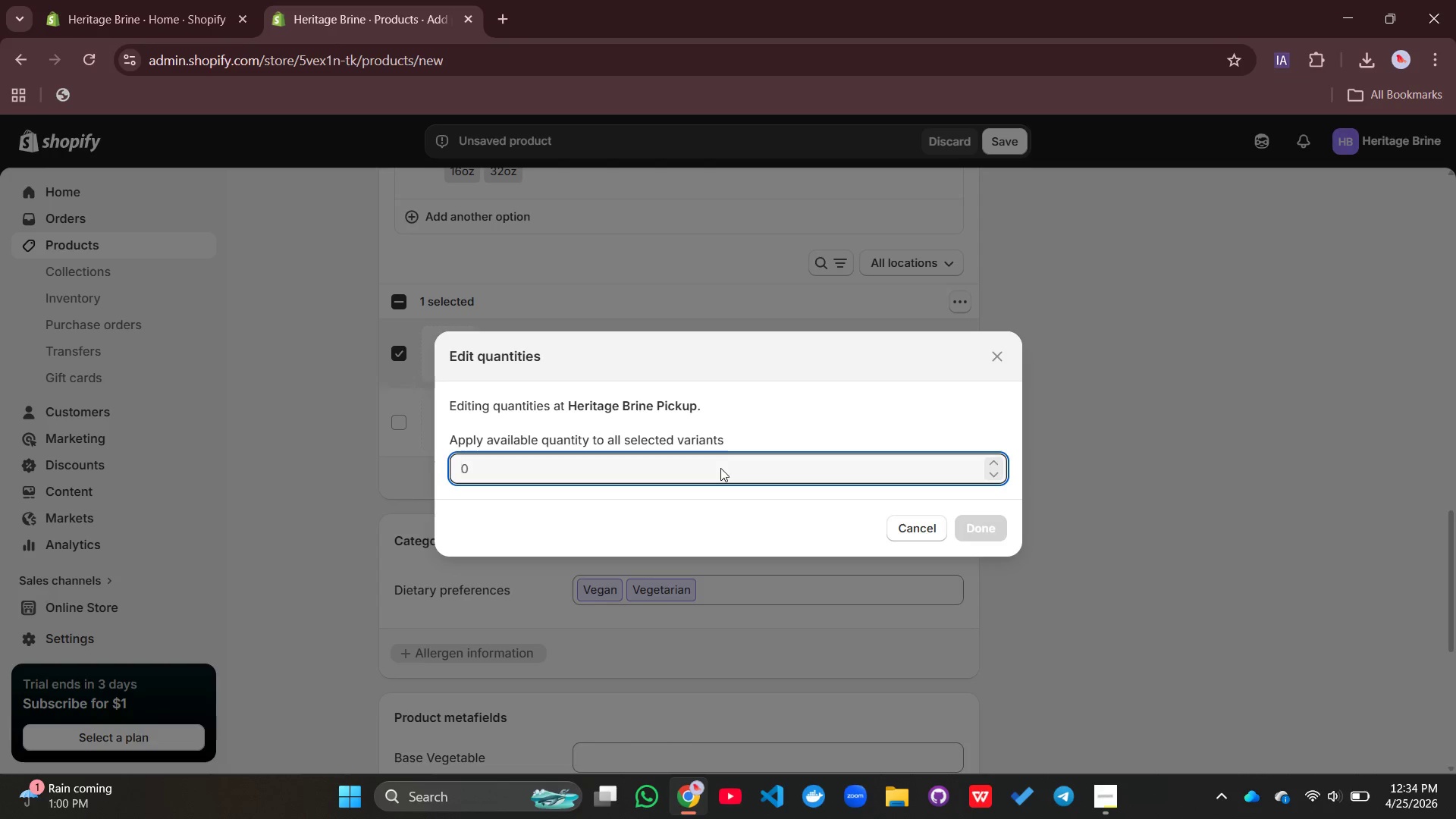 
type(10)
 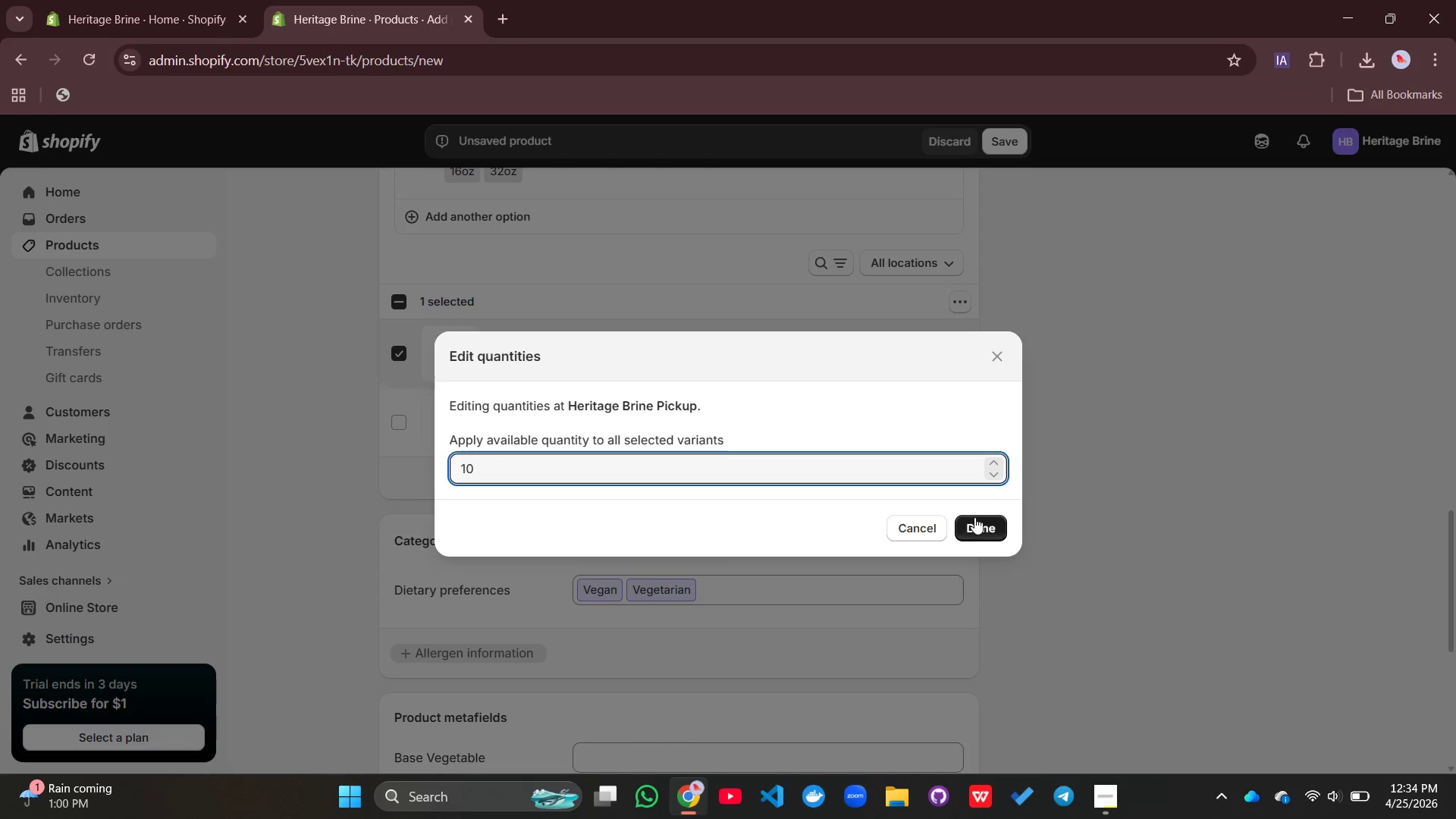 
left_click([972, 517])
 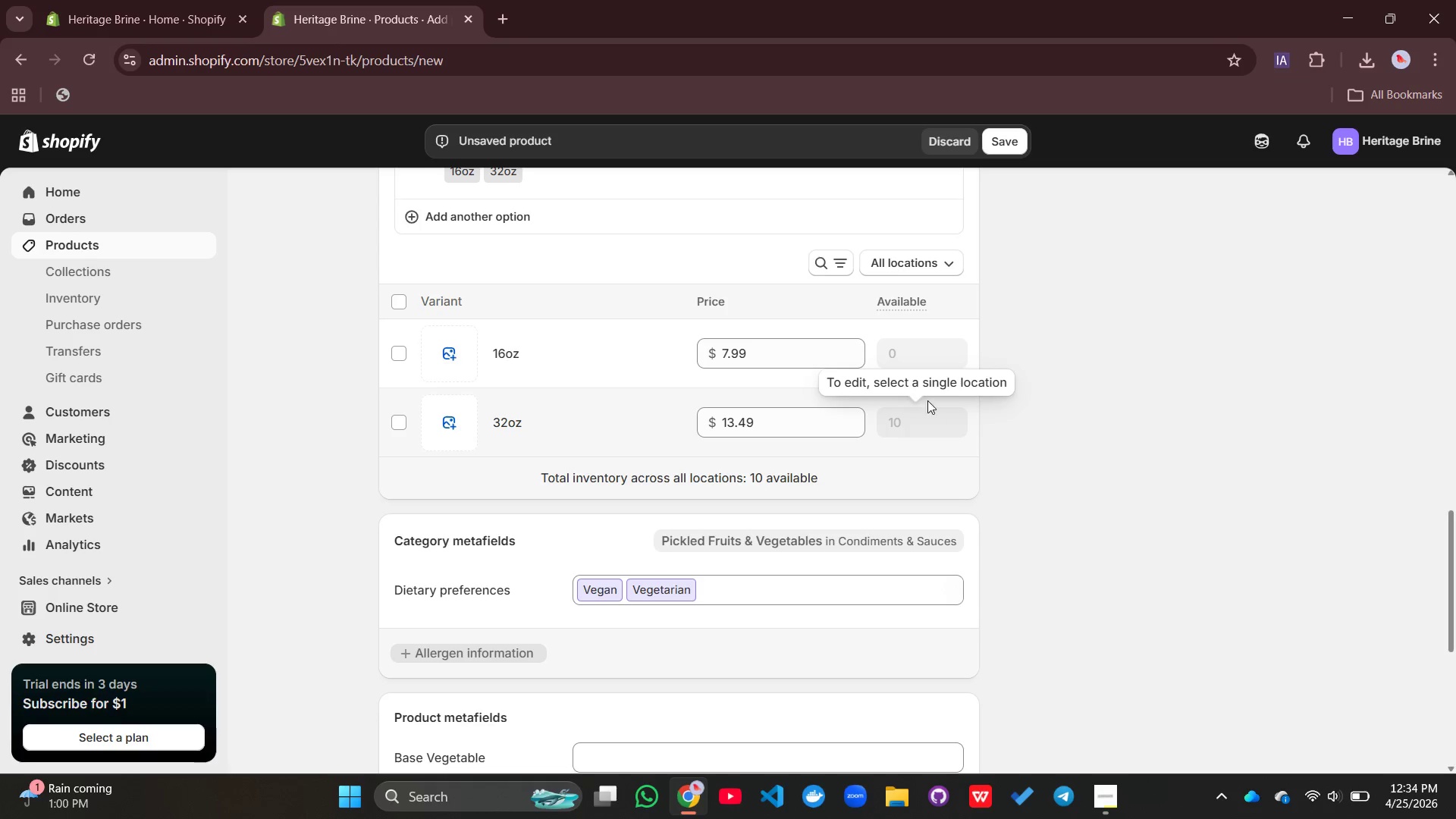 
left_click([915, 362])
 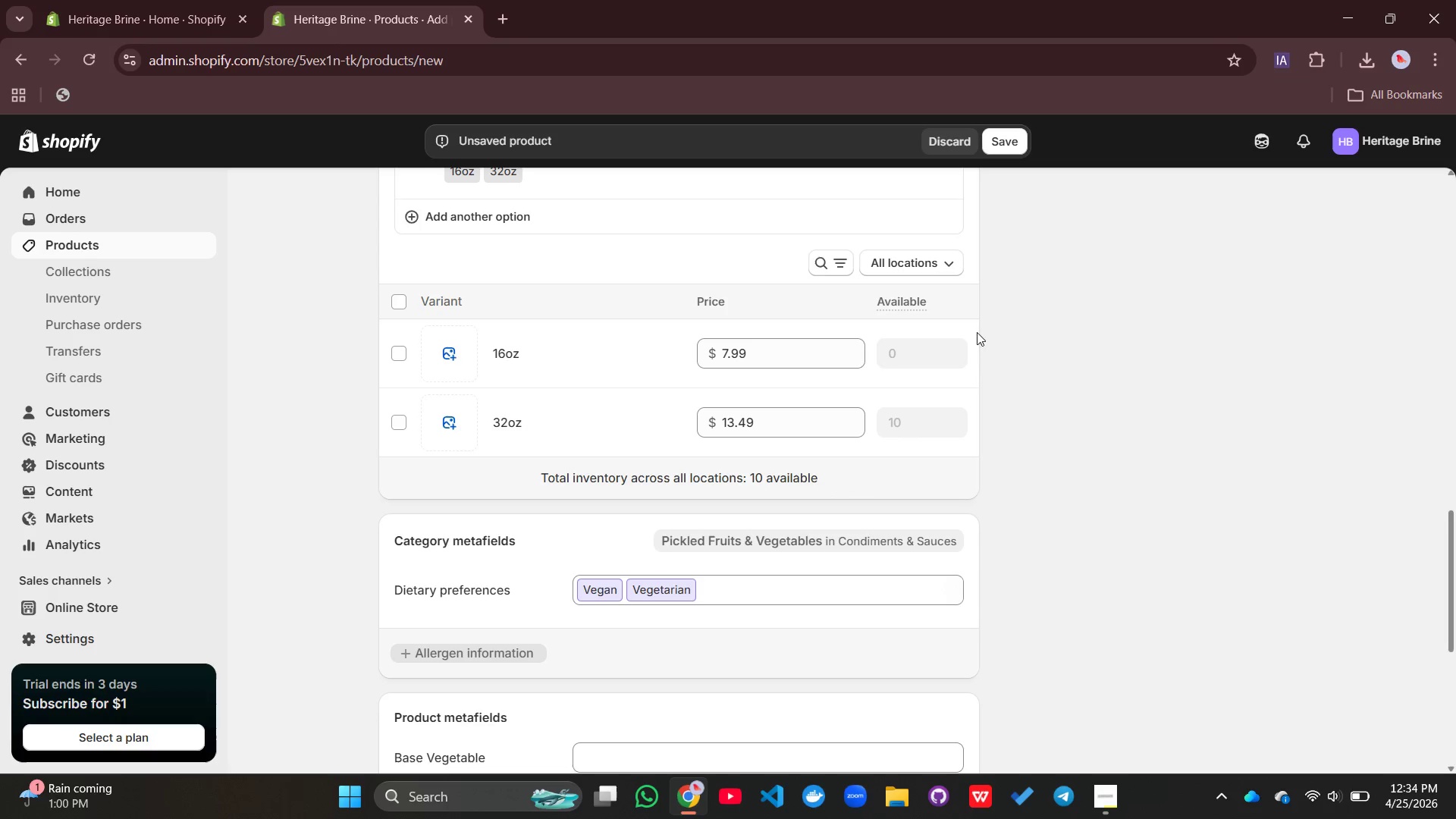 
wait(6.67)
 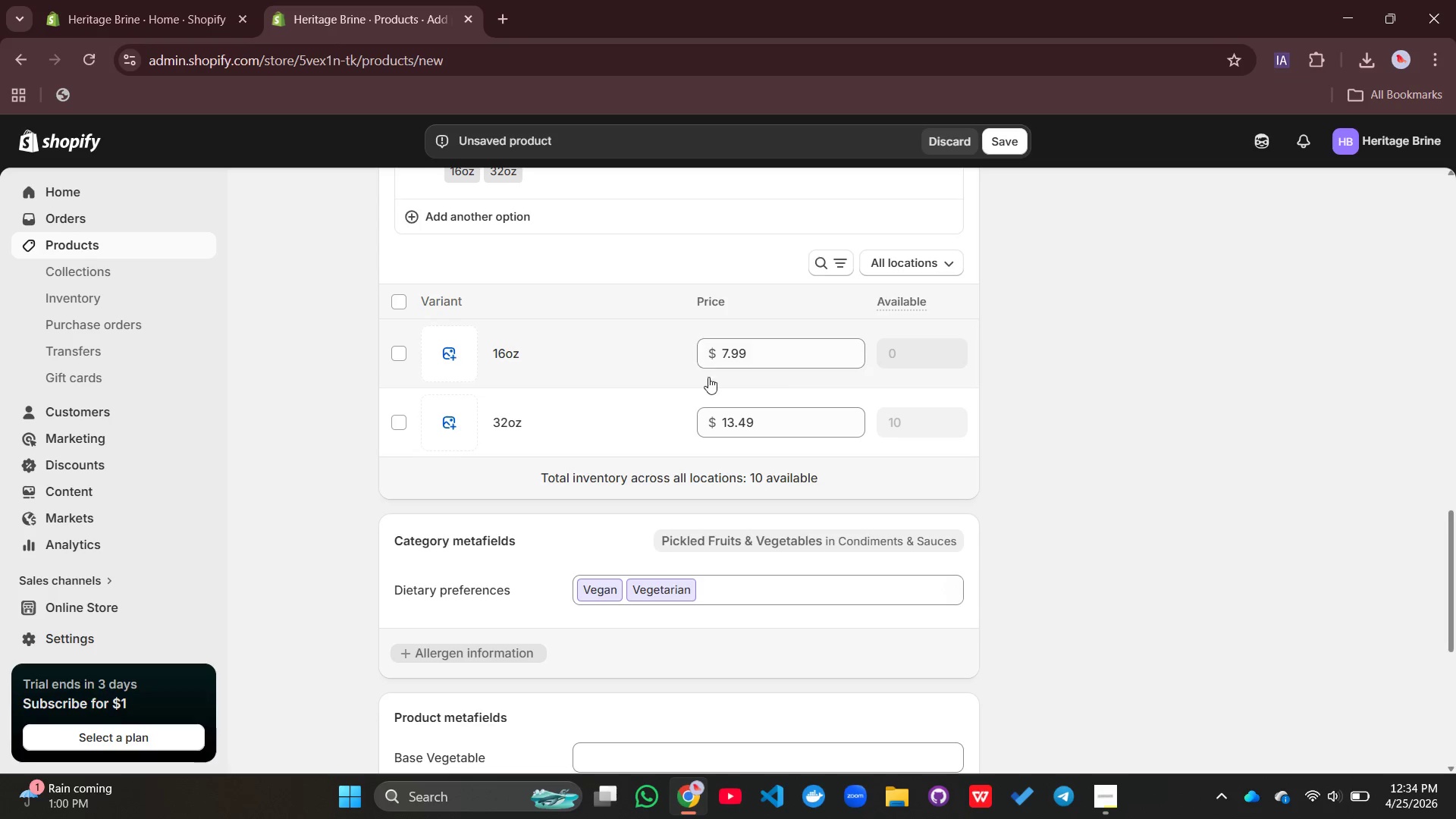 
left_click([405, 357])
 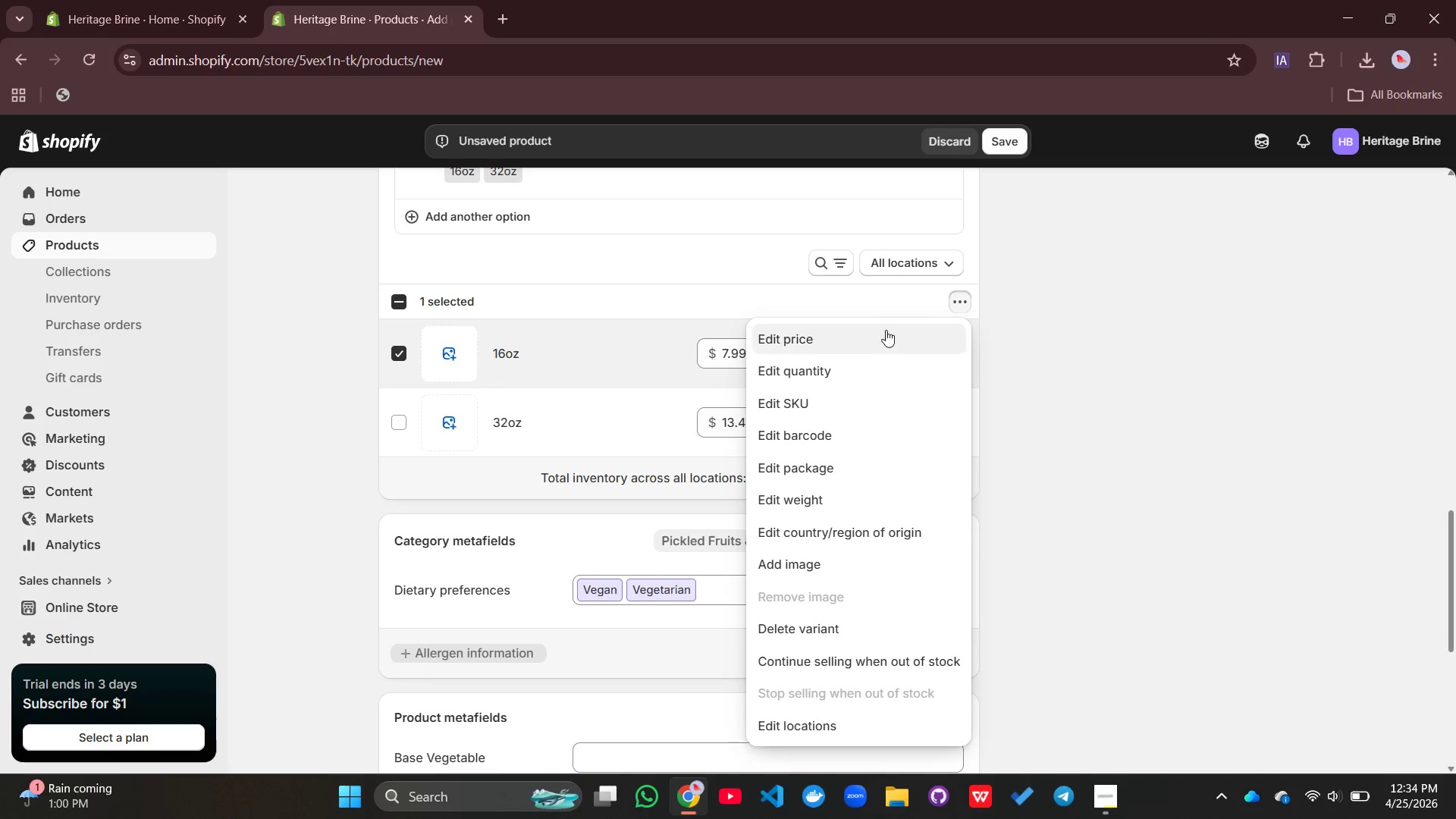 
left_click([801, 378])
 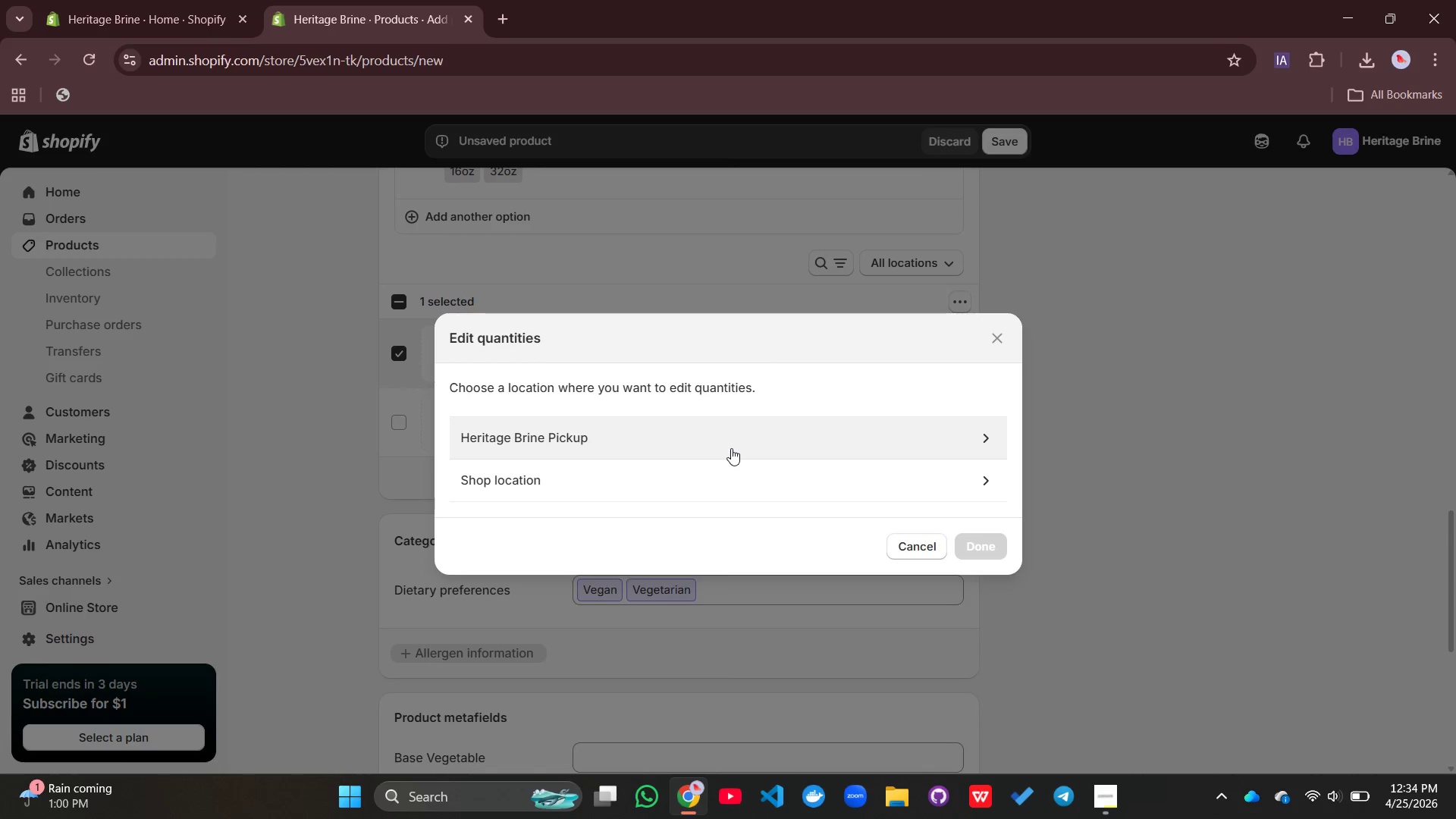 
left_click([731, 448])
 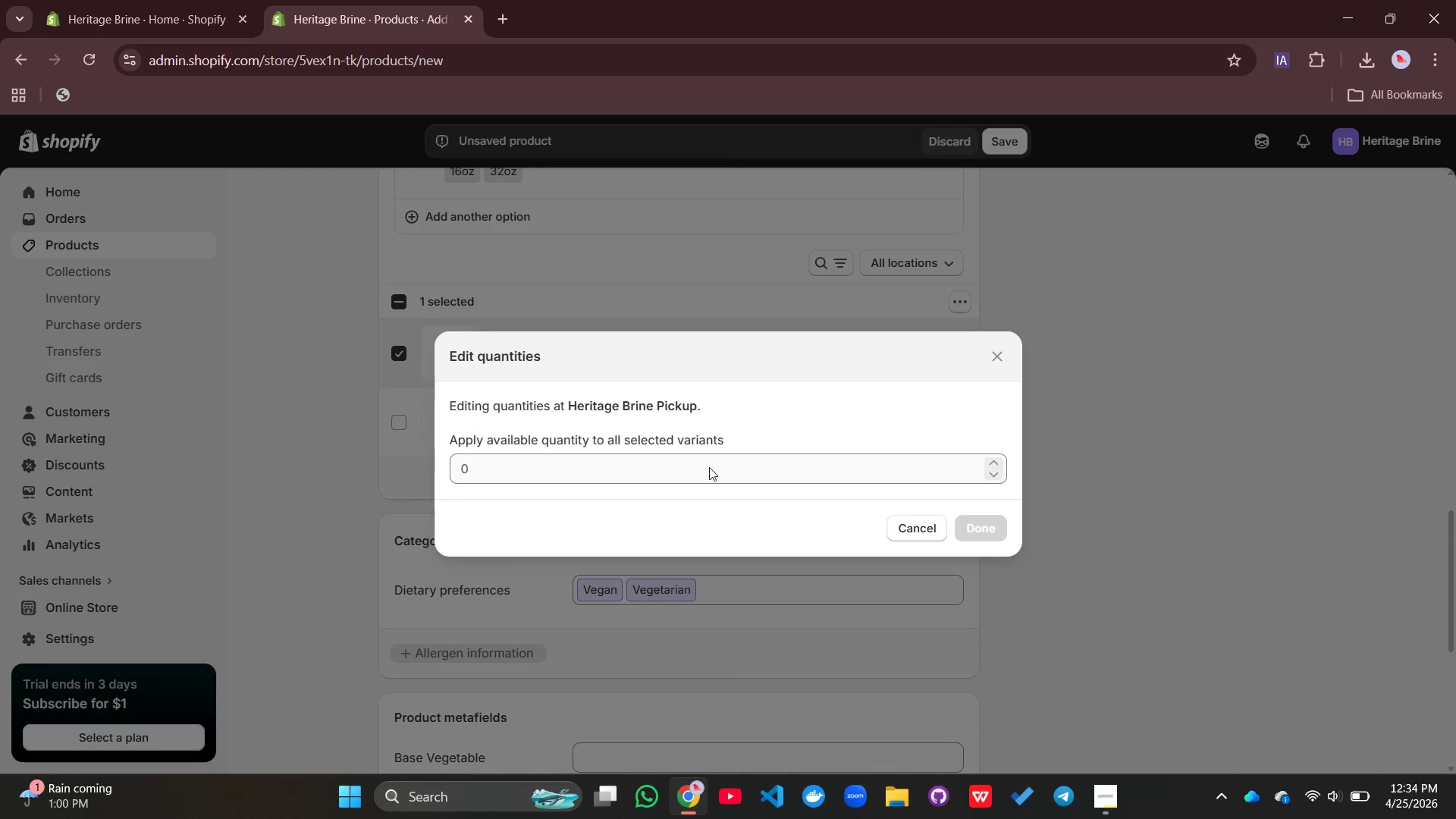 
left_click([710, 469])
 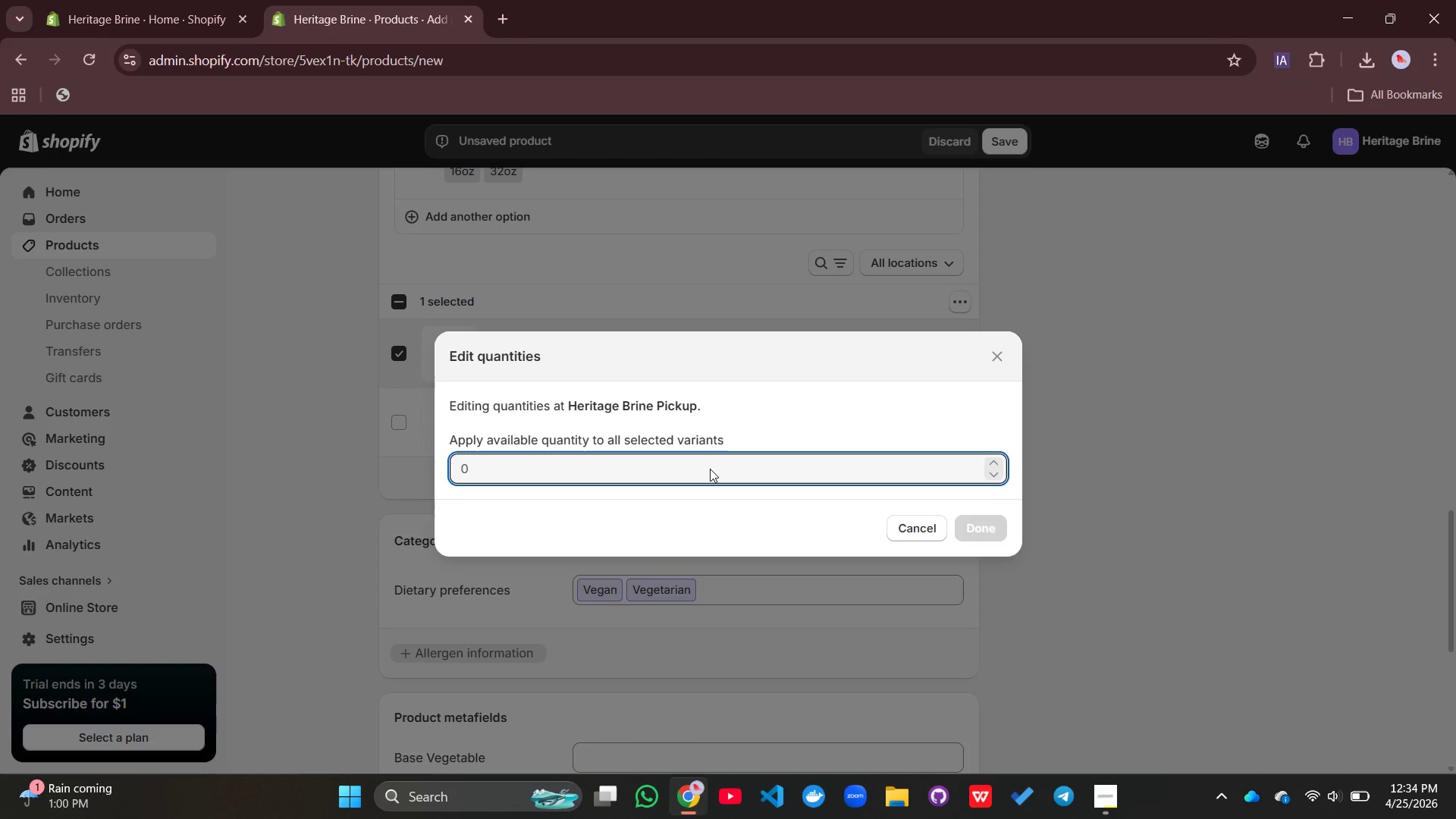 
type(10)
 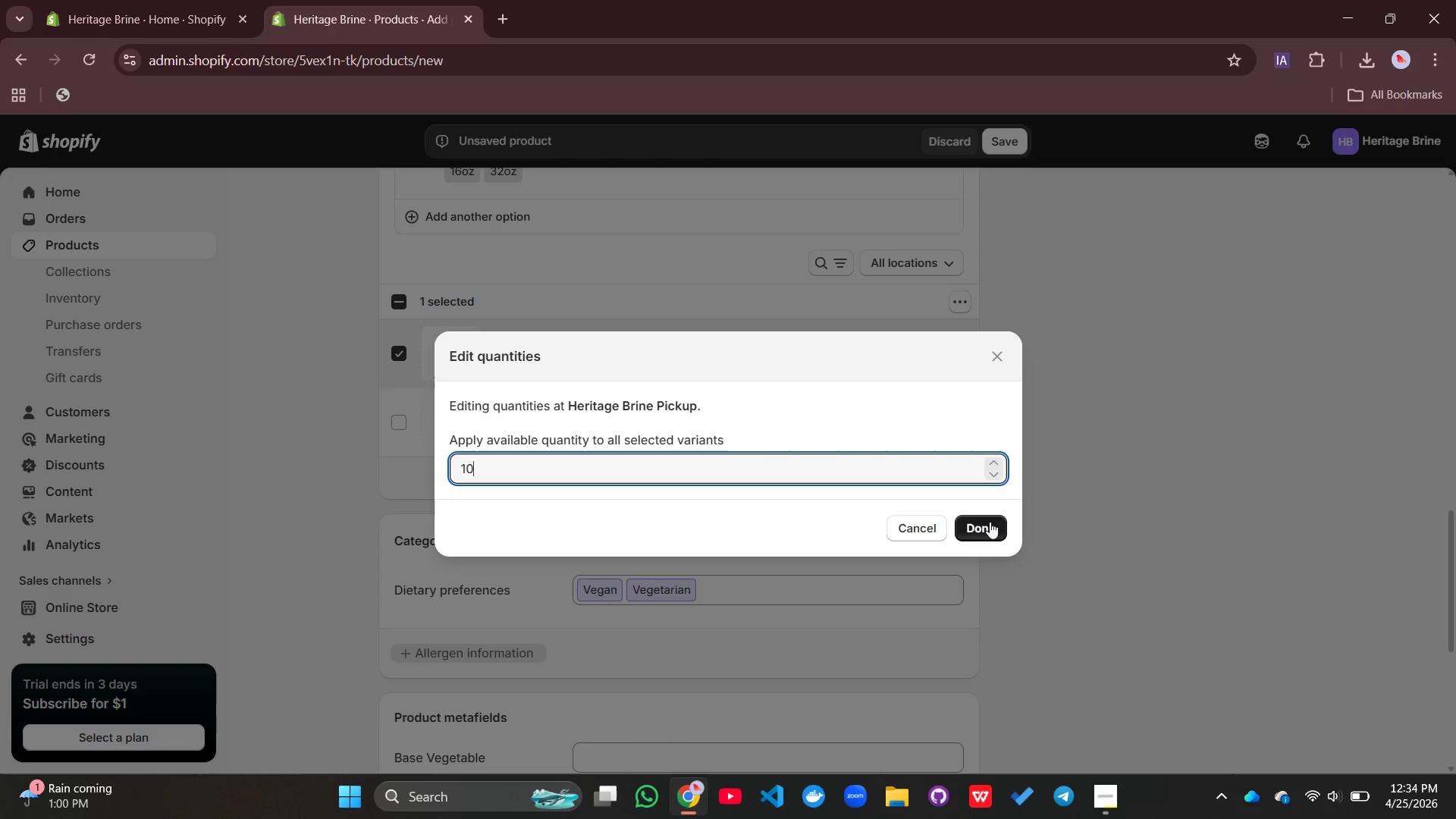 
left_click([990, 522])
 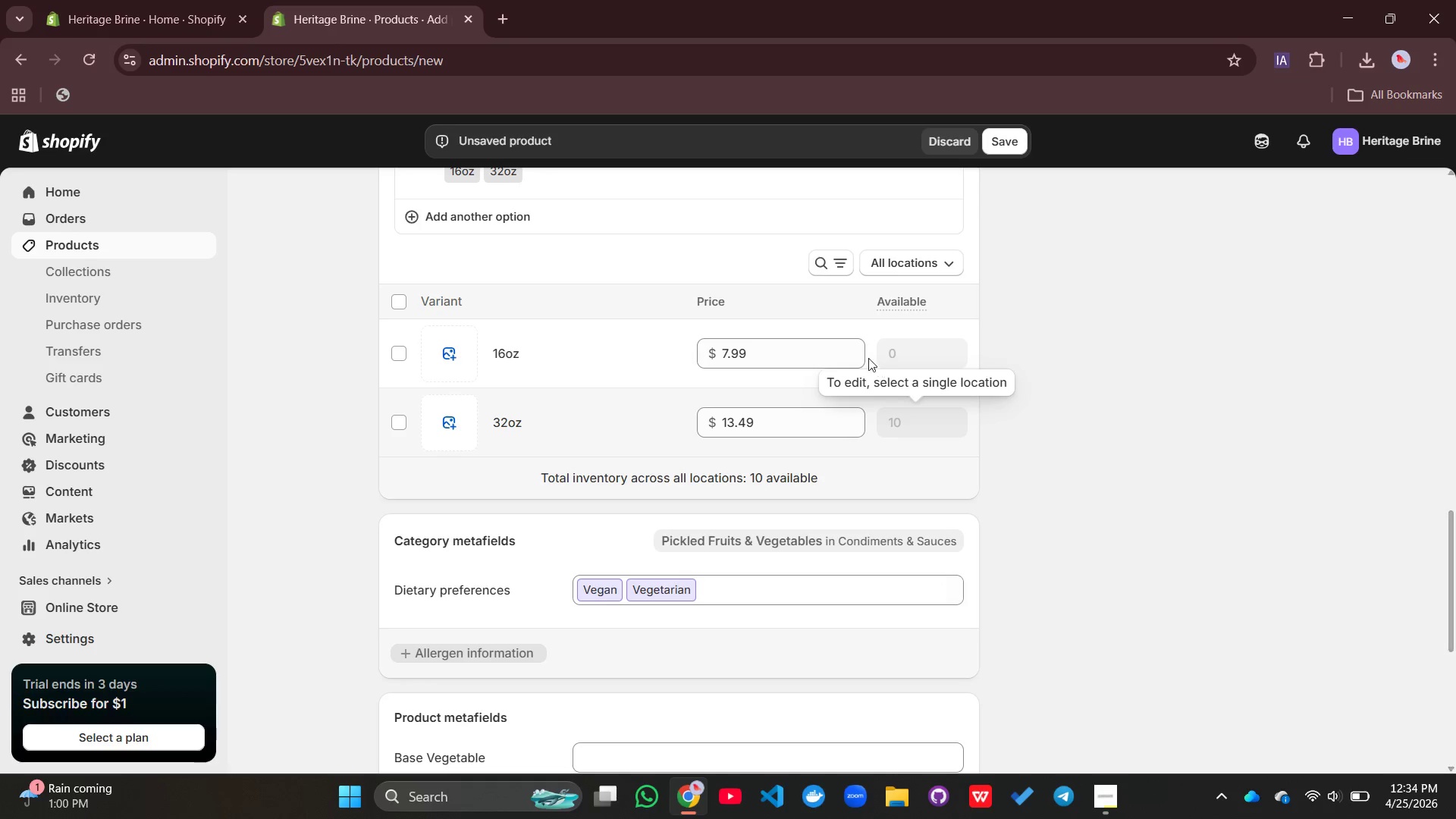 
left_click([896, 351])
 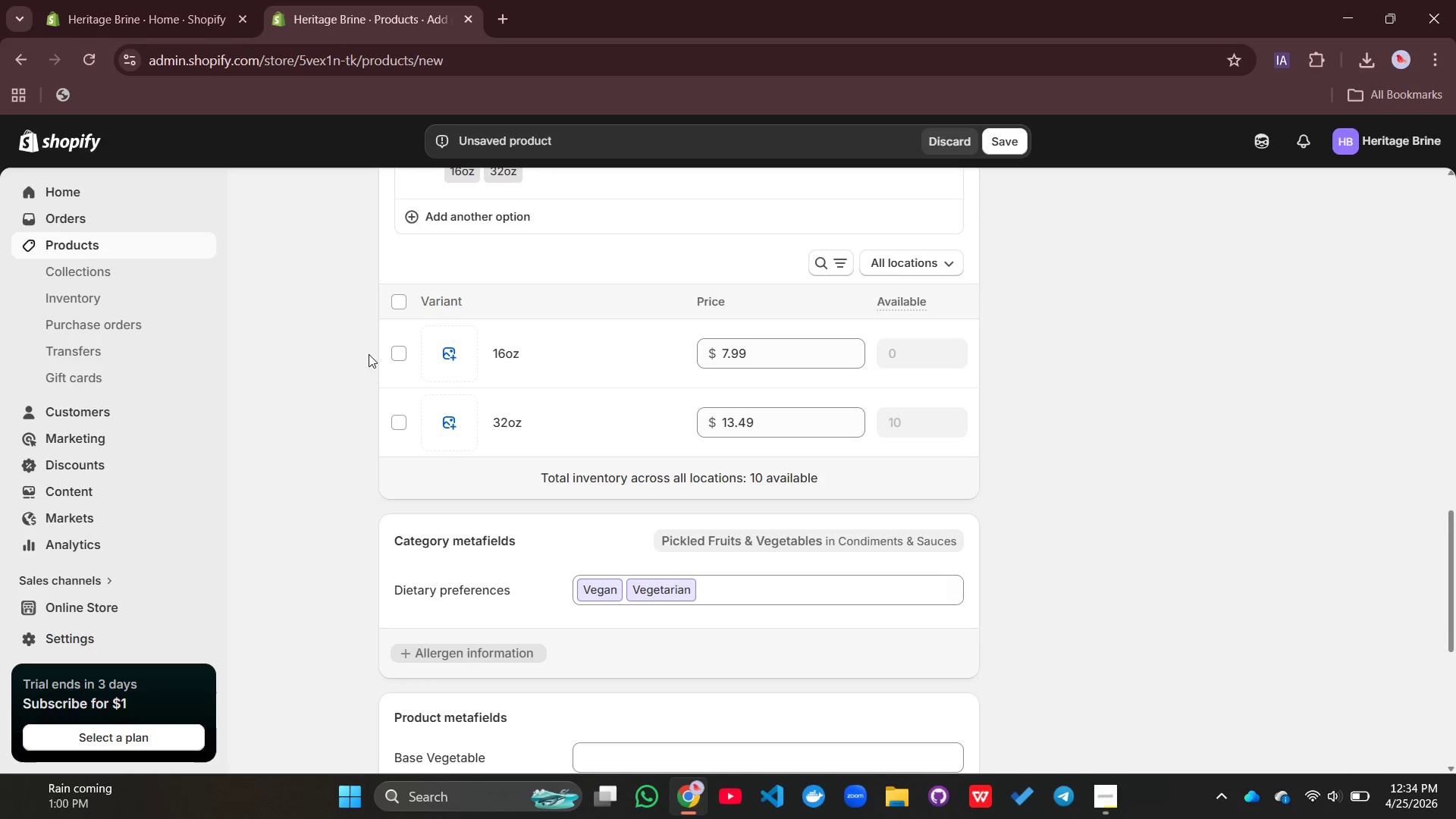 
left_click([388, 354])
 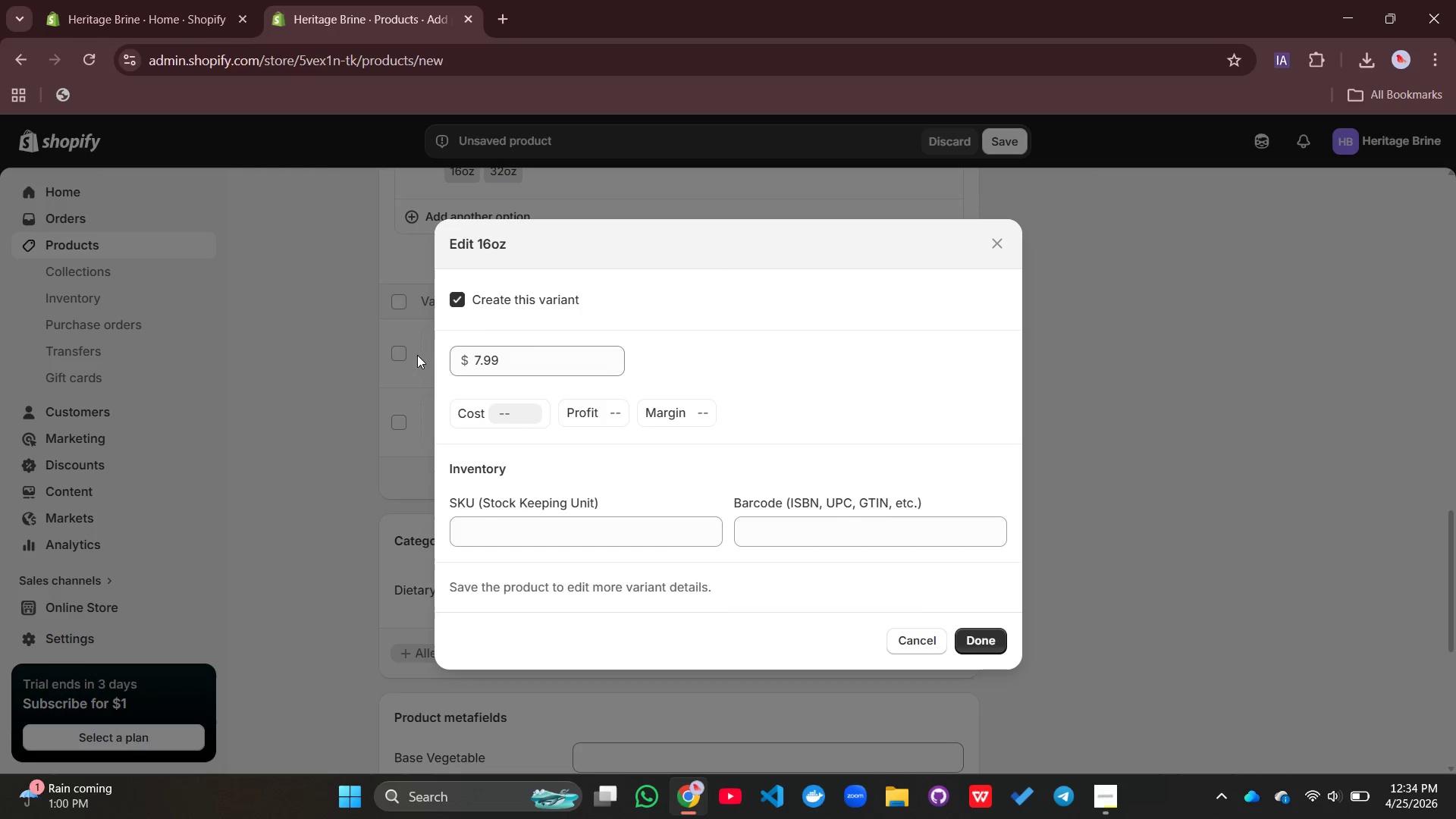 
left_click([405, 353])
 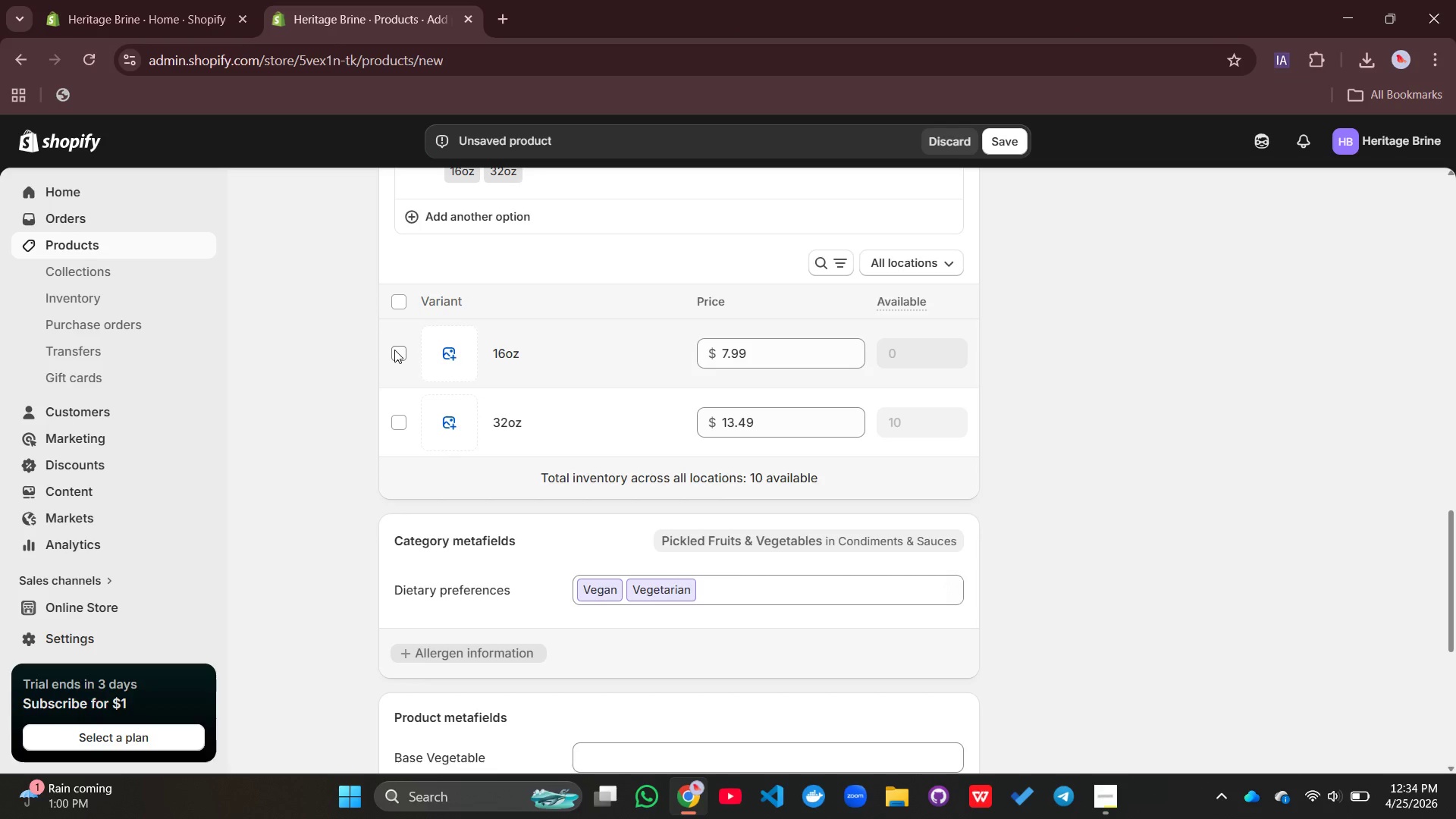 
left_click([394, 350])
 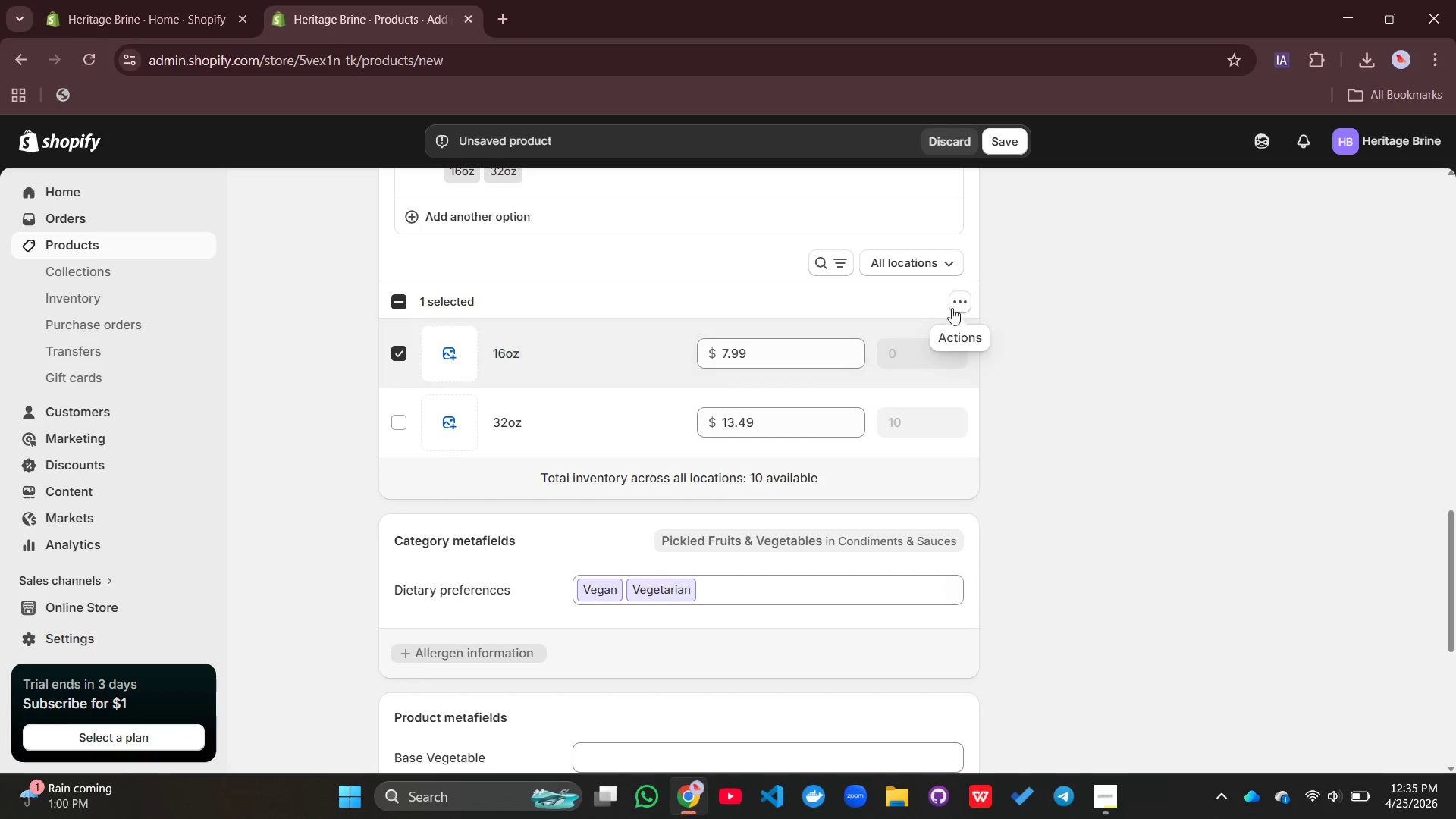 
left_click([962, 300])
 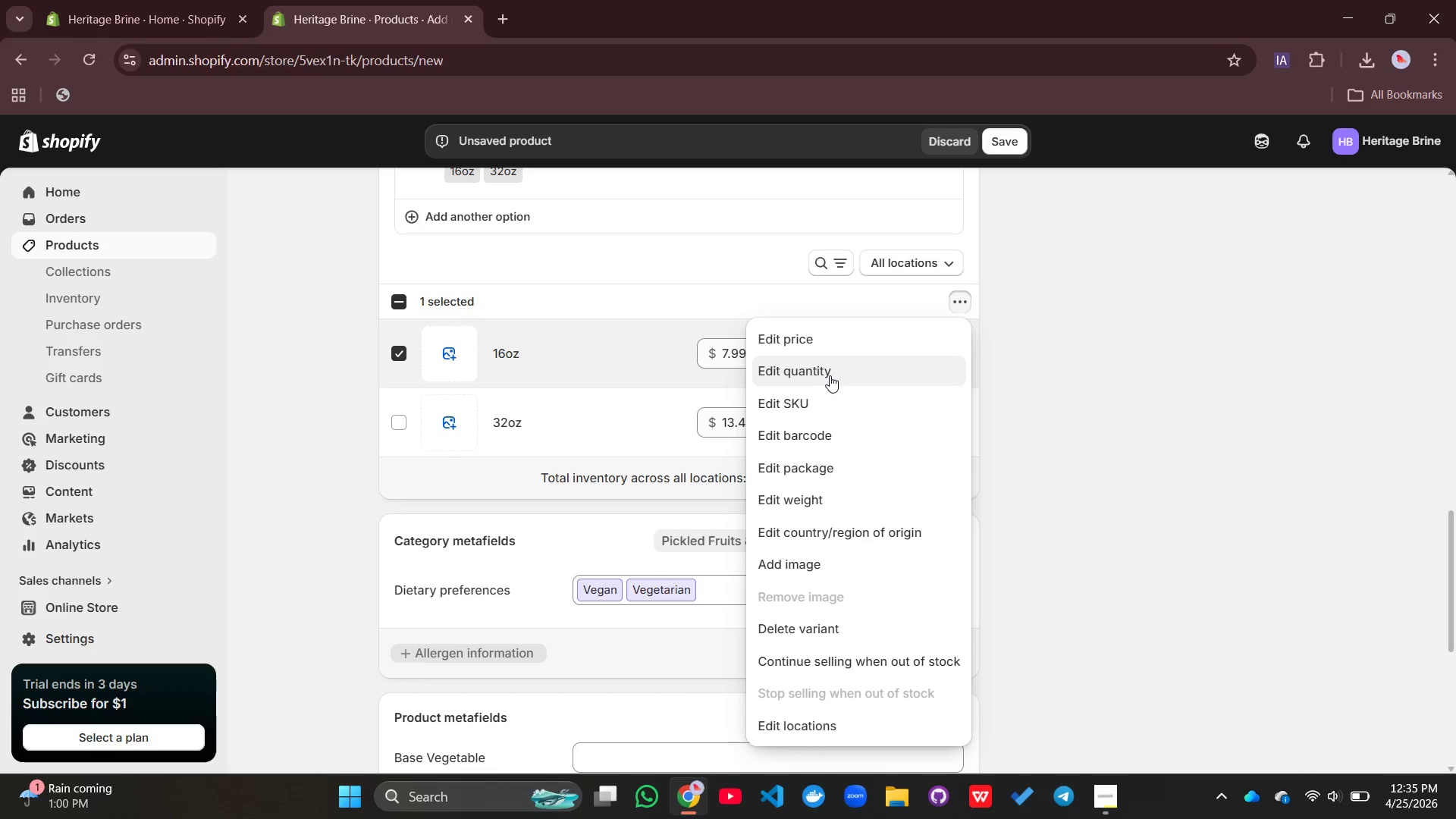 
left_click([829, 375])
 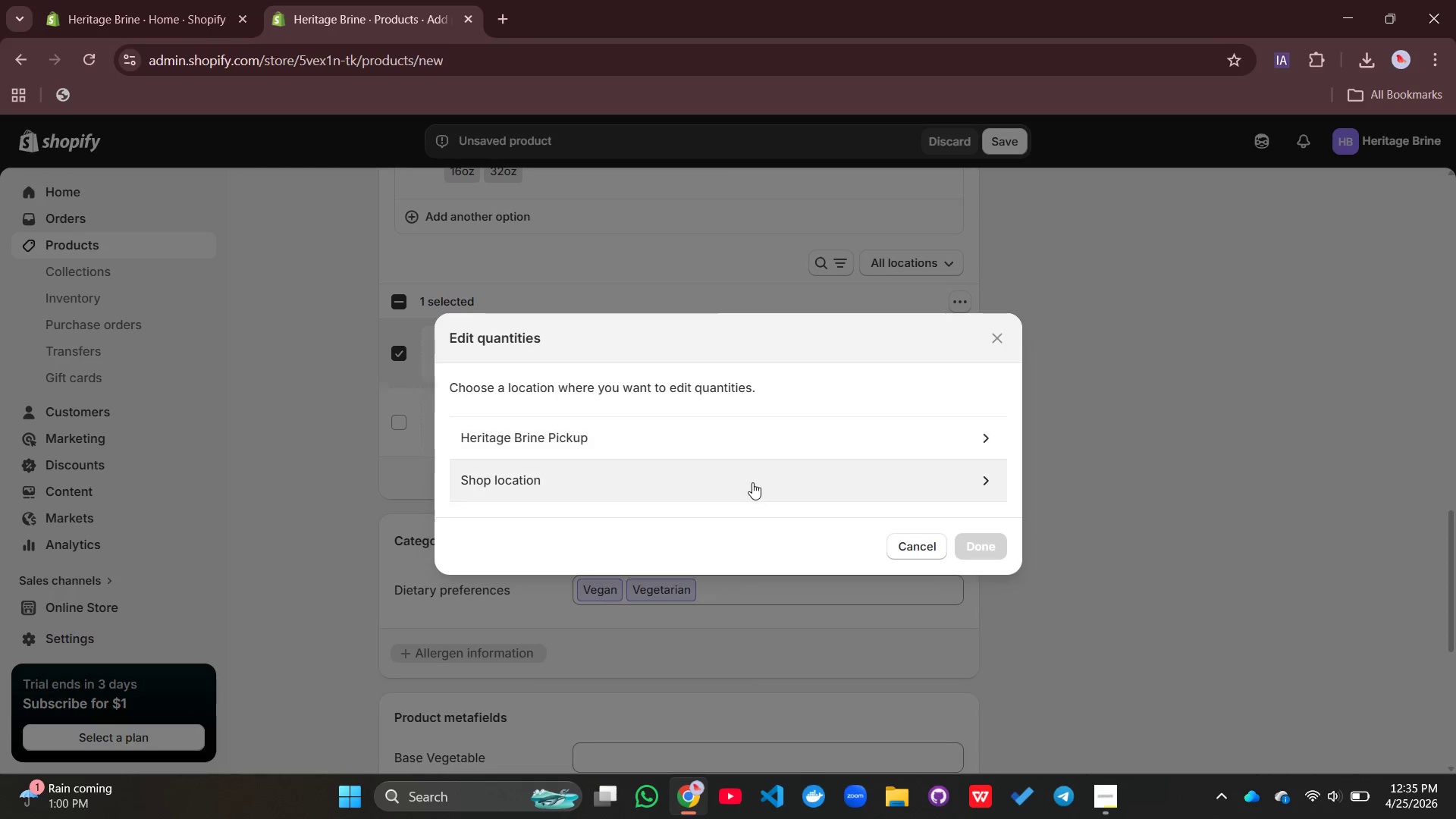 
left_click([749, 488])
 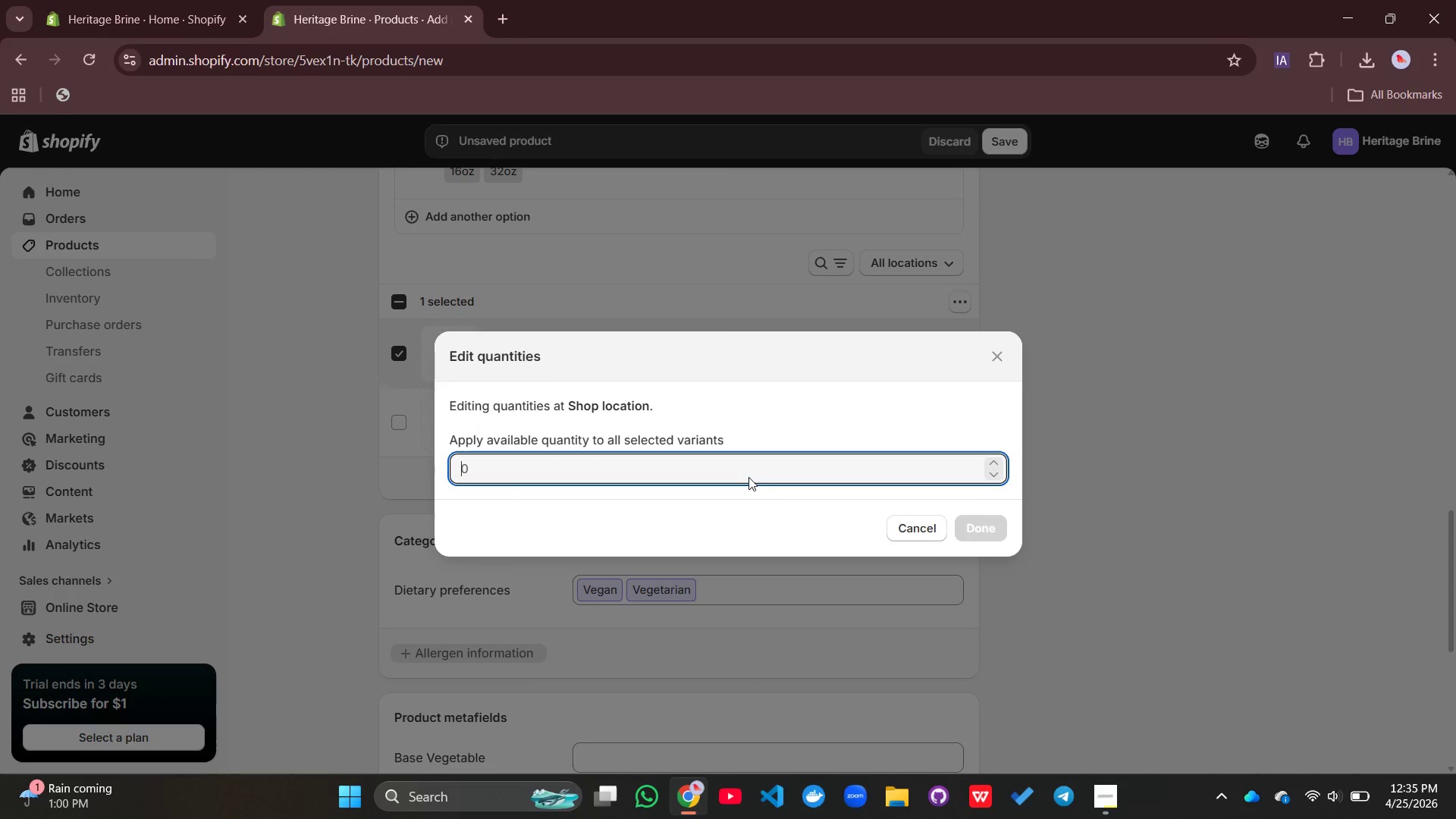 
type(1o)
 